 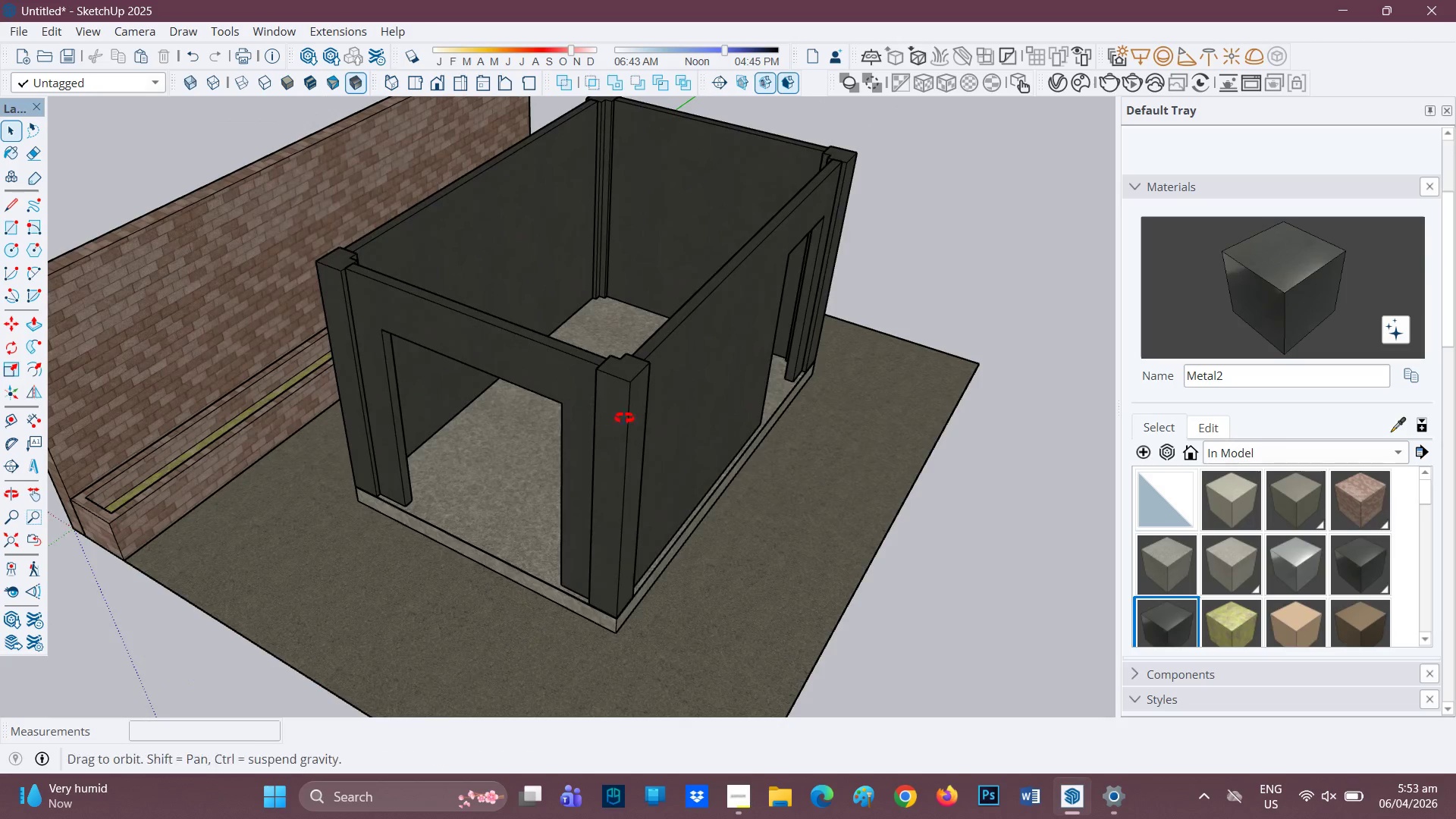 
scroll: coordinate [794, 386], scroll_direction: down, amount: 1.0
 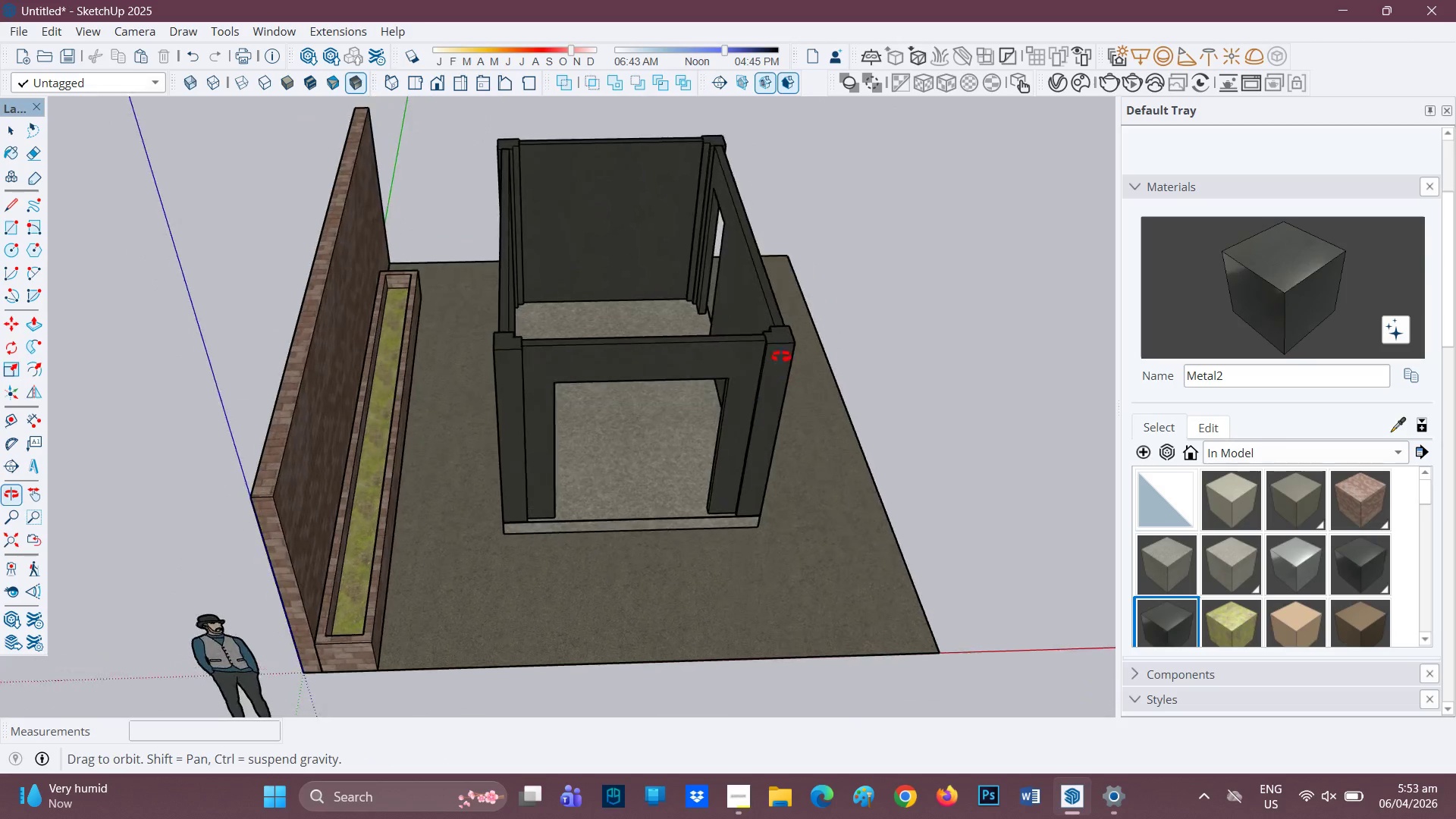 
scroll: coordinate [817, 311], scroll_direction: up, amount: 5.0
 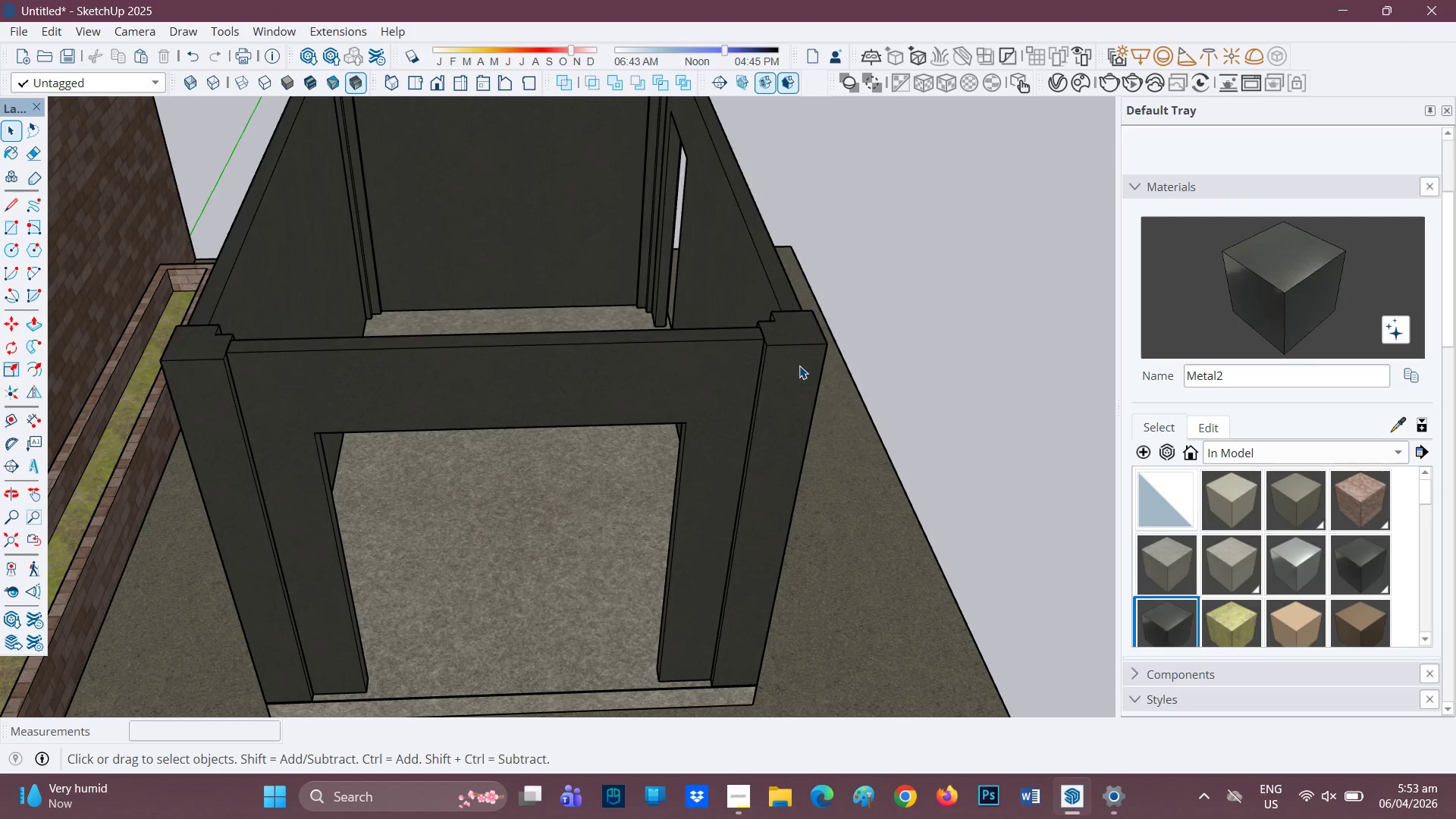 
scroll: coordinate [763, 320], scroll_direction: none, amount: 0.0
 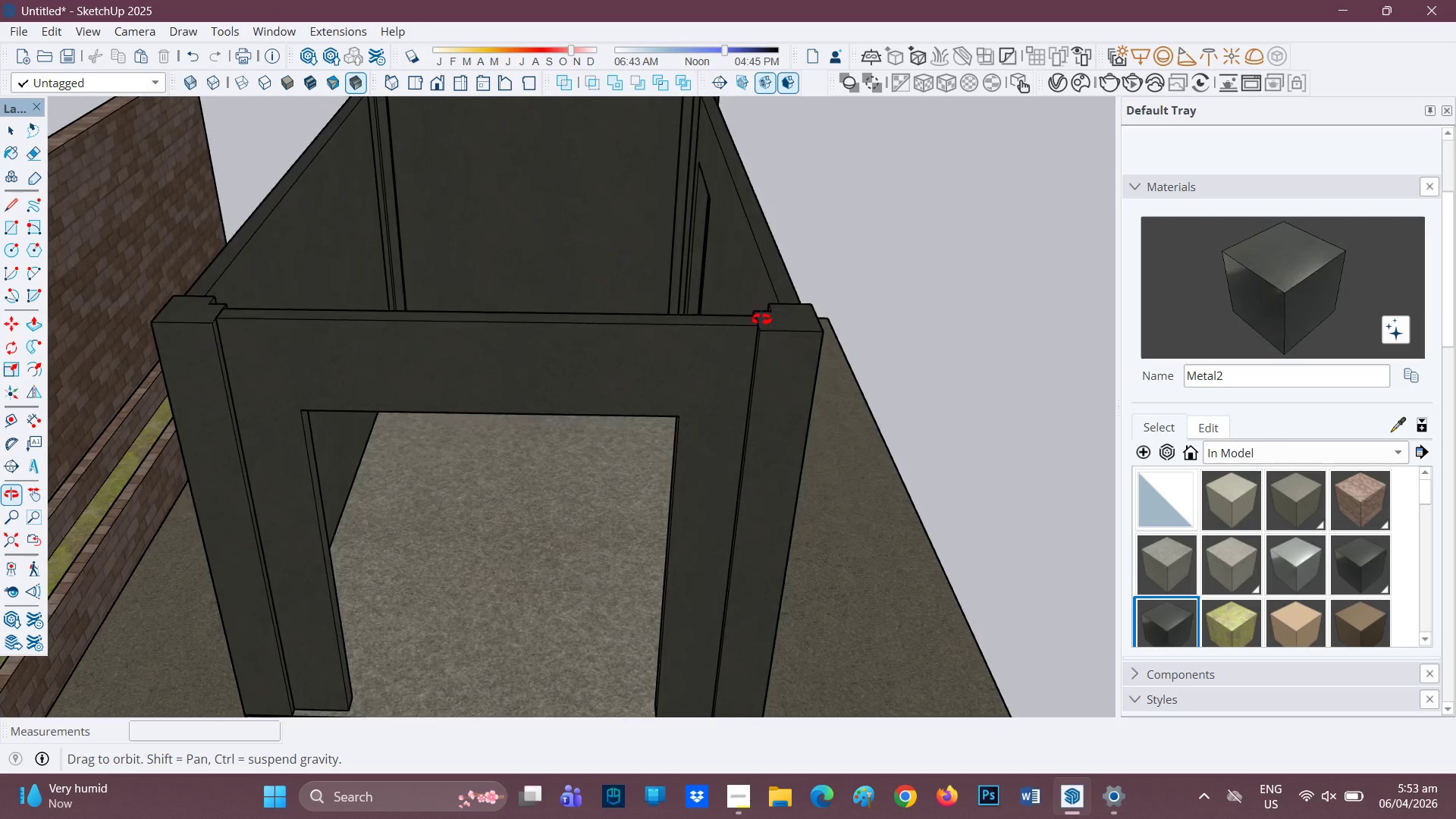 
key(Space)
 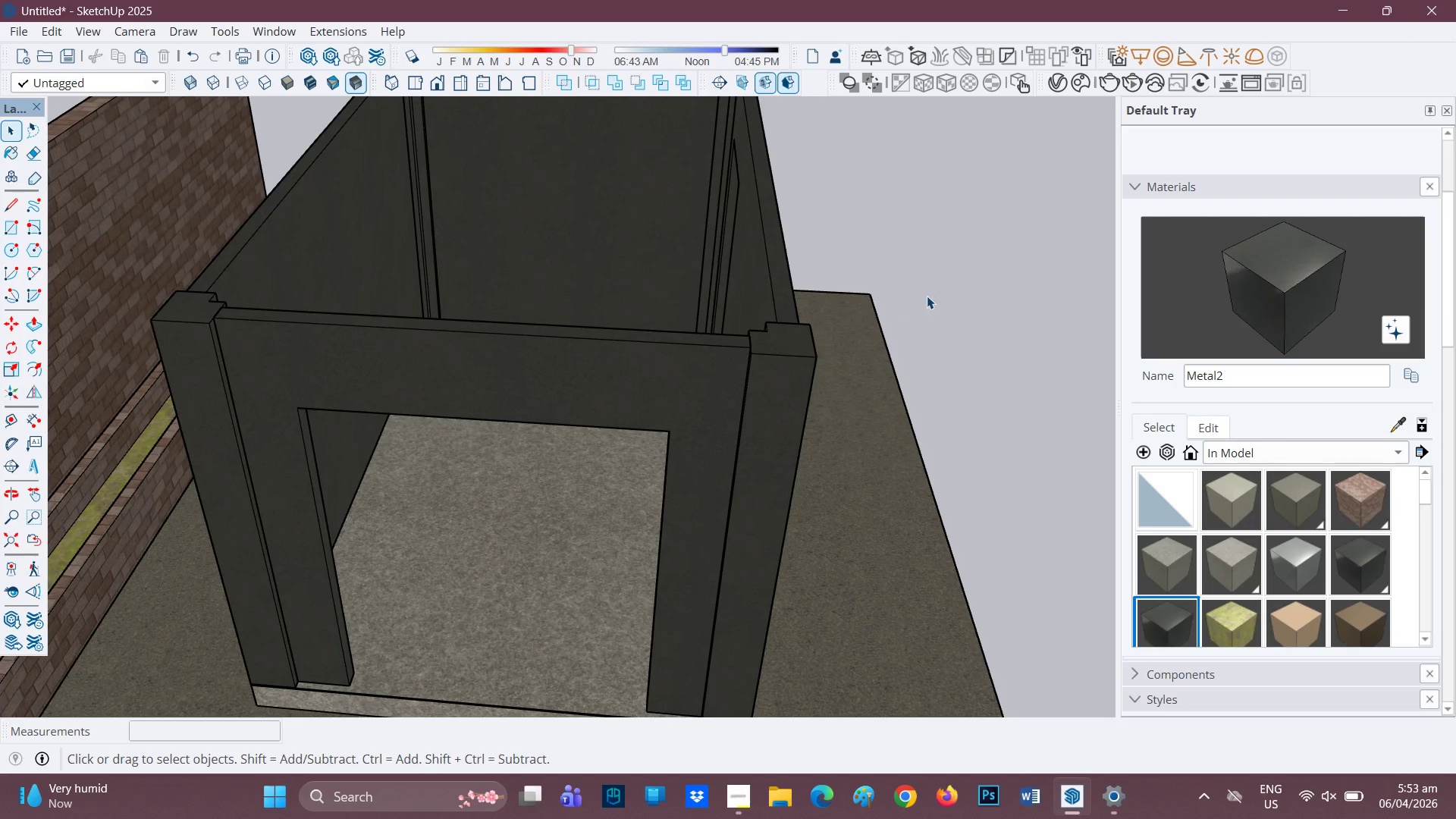 
left_click([928, 296])
 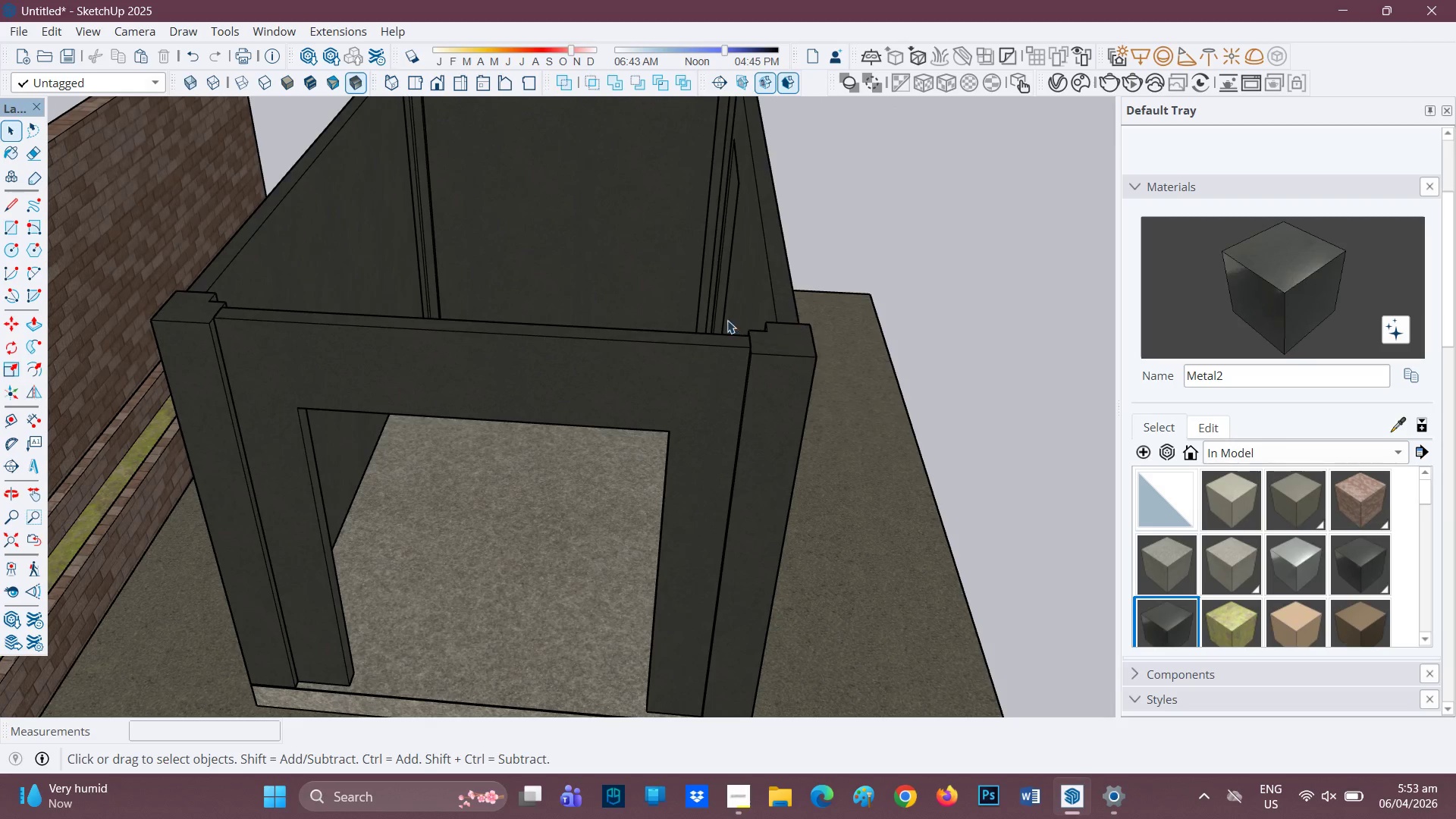 
scroll: coordinate [711, 320], scroll_direction: none, amount: 0.0
 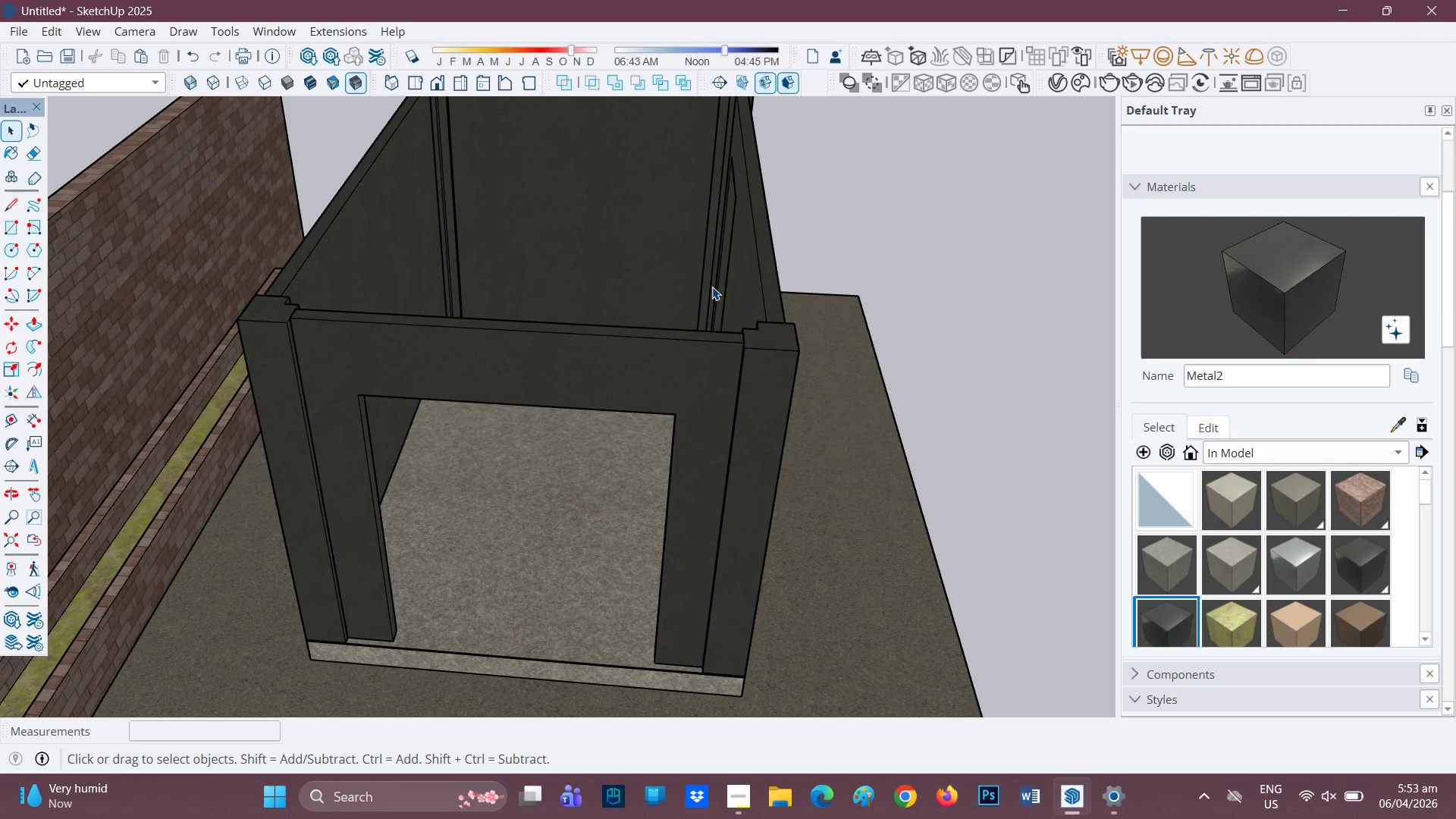 
left_click_drag(start_coordinate=[712, 291], to_coordinate=[768, 394])
 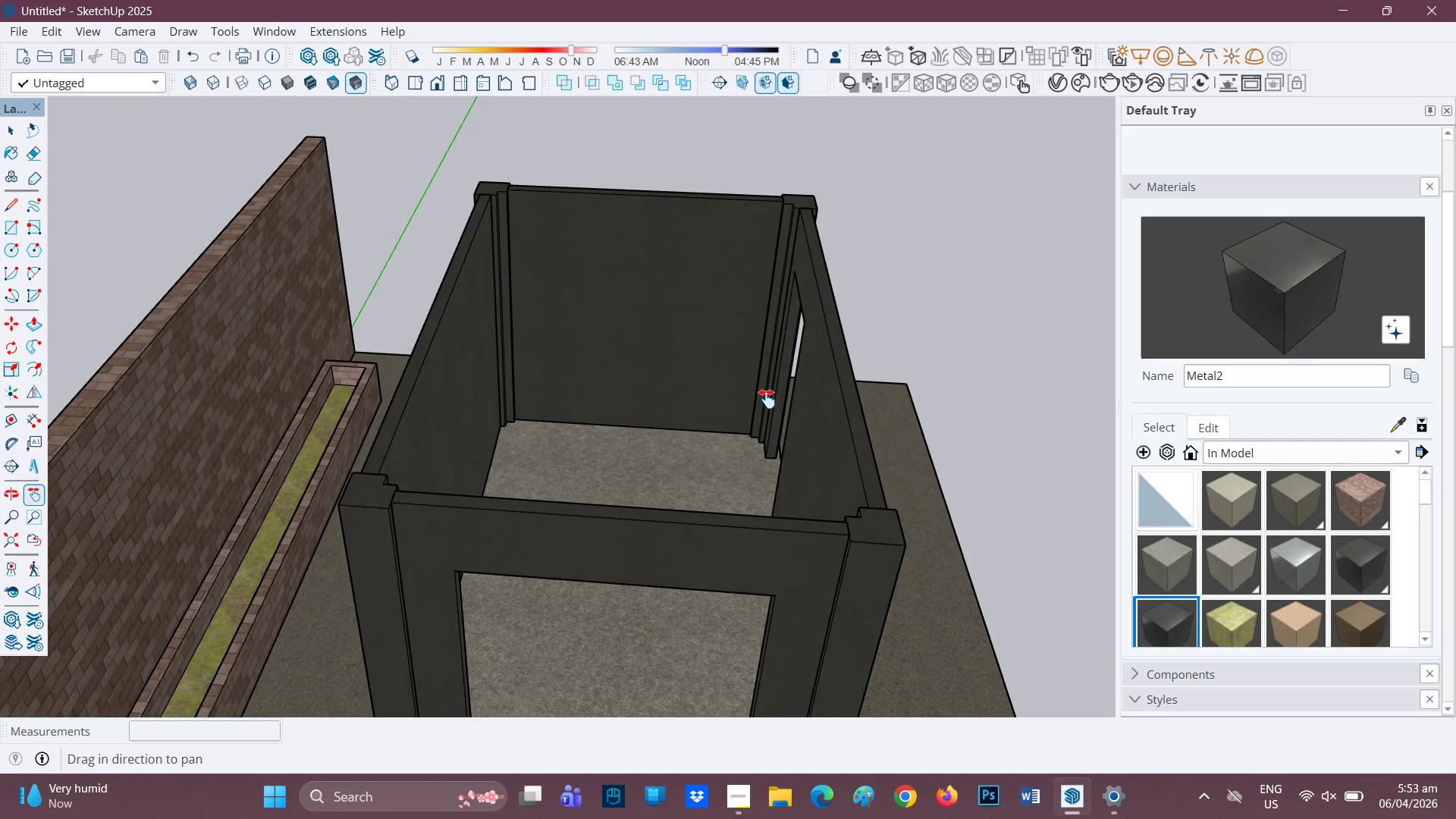 
key(R)
 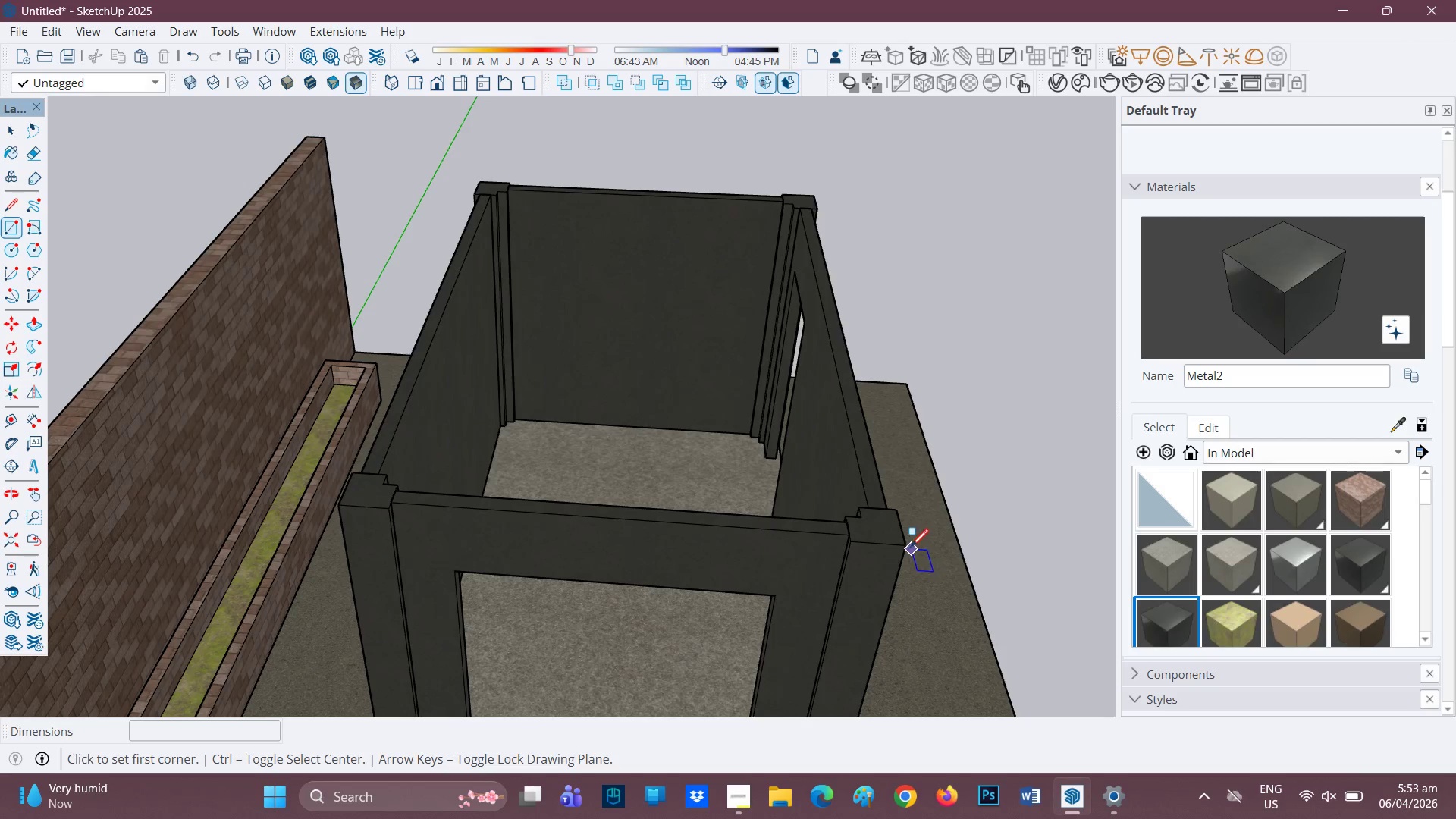 
left_click_drag(start_coordinate=[908, 546], to_coordinate=[905, 541])
 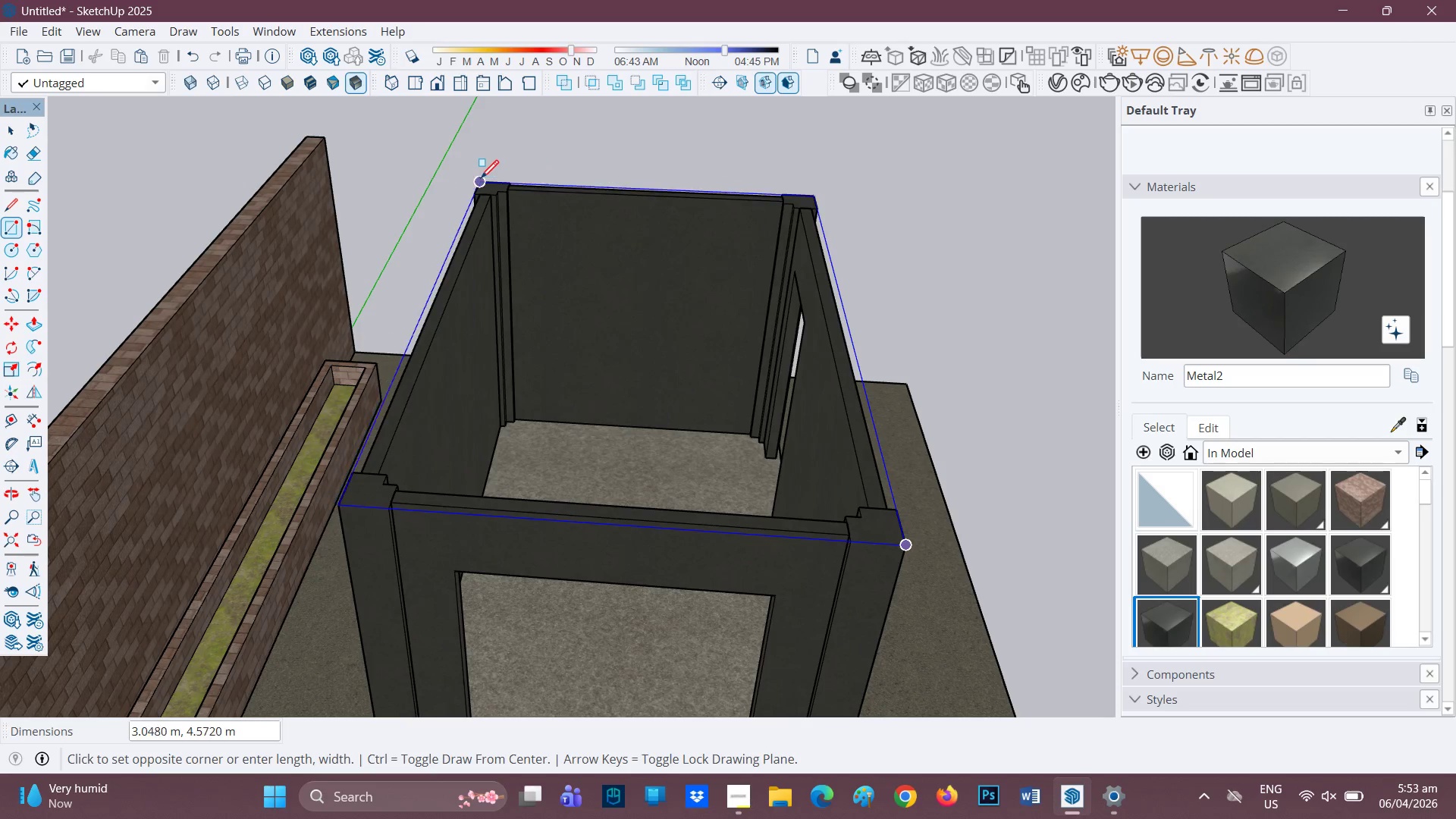 
left_click([482, 181])
 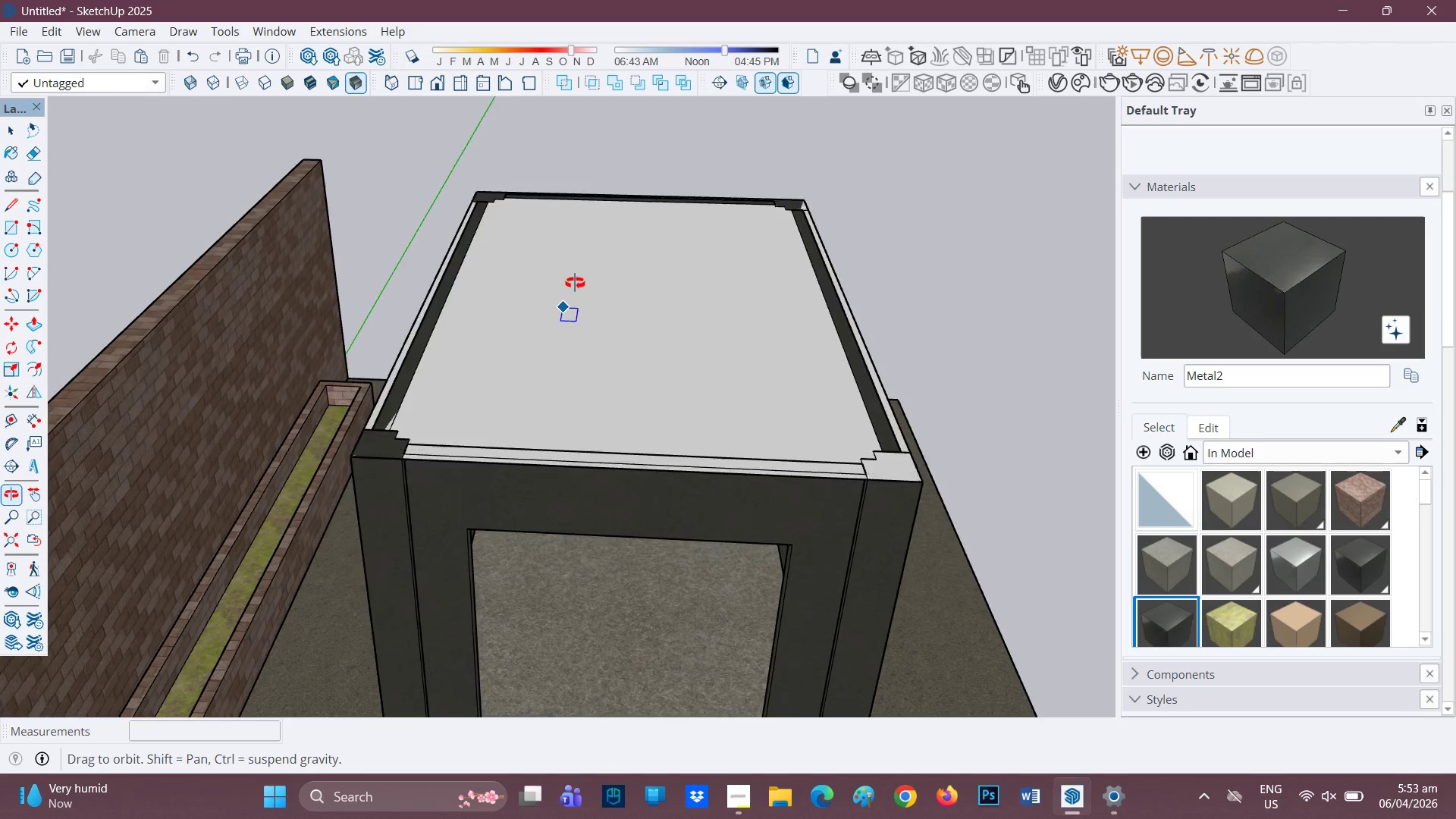 
mouse_move([586, 303])
 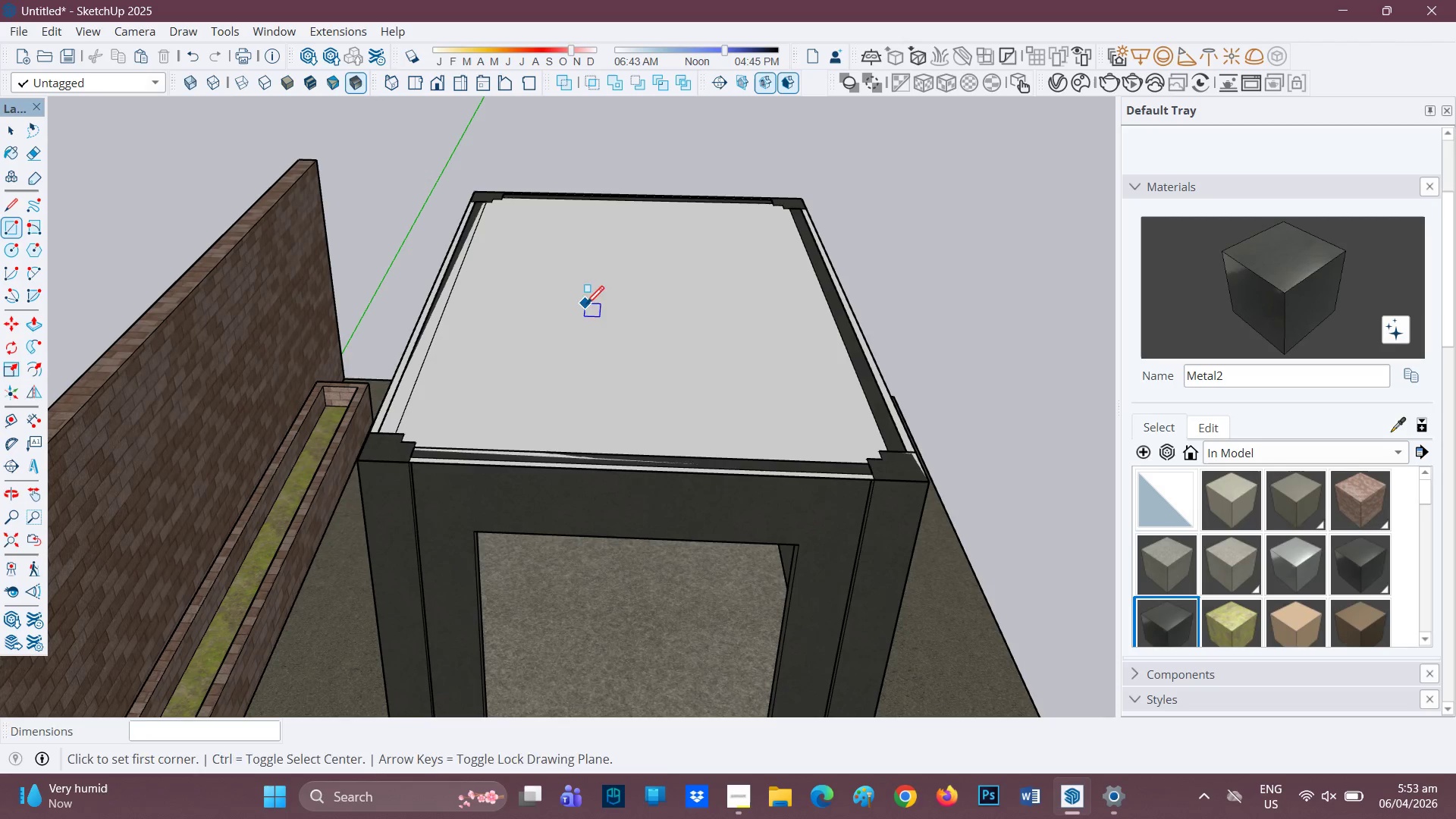 
key(P)
 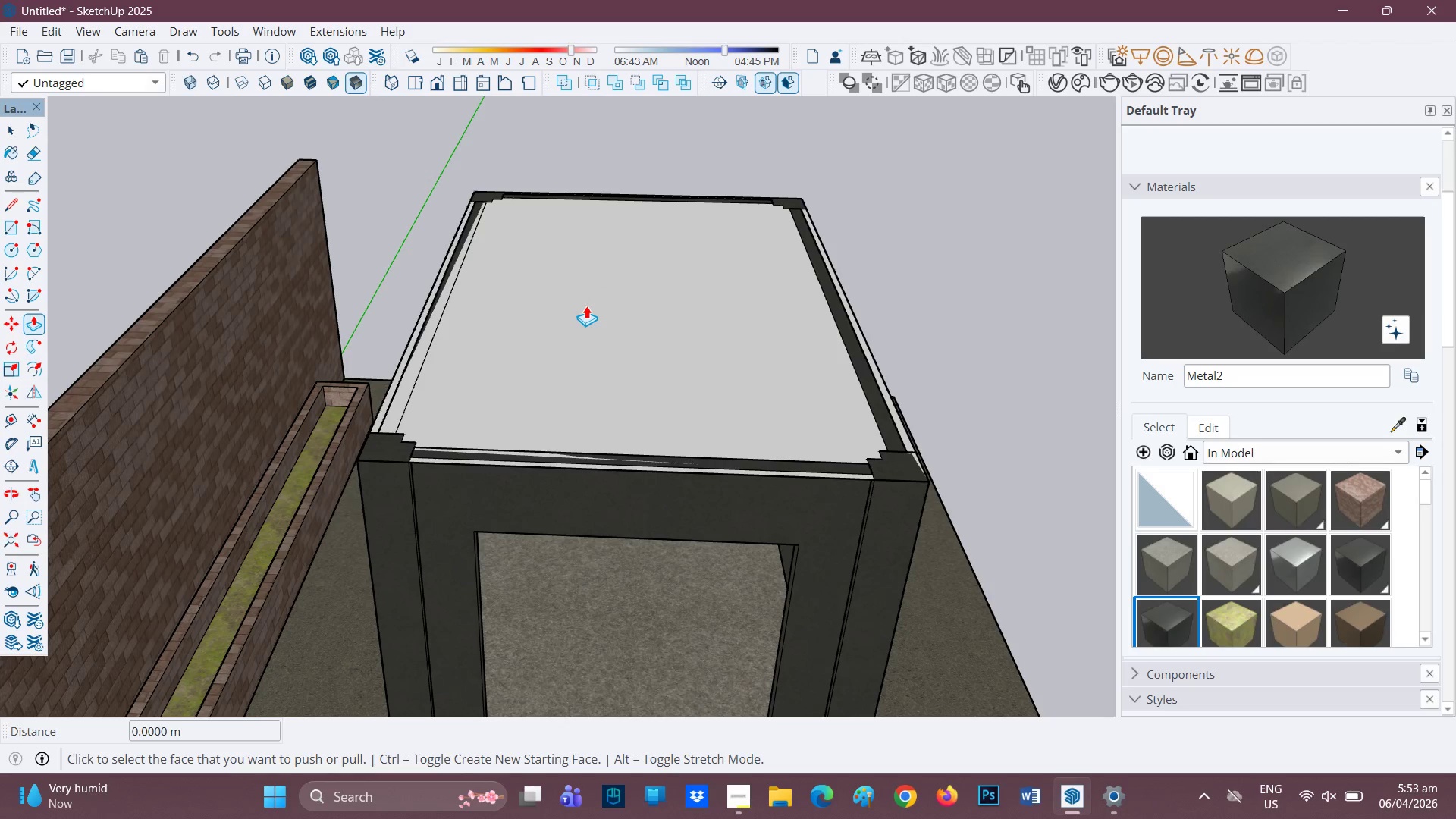 
left_click([586, 306])
 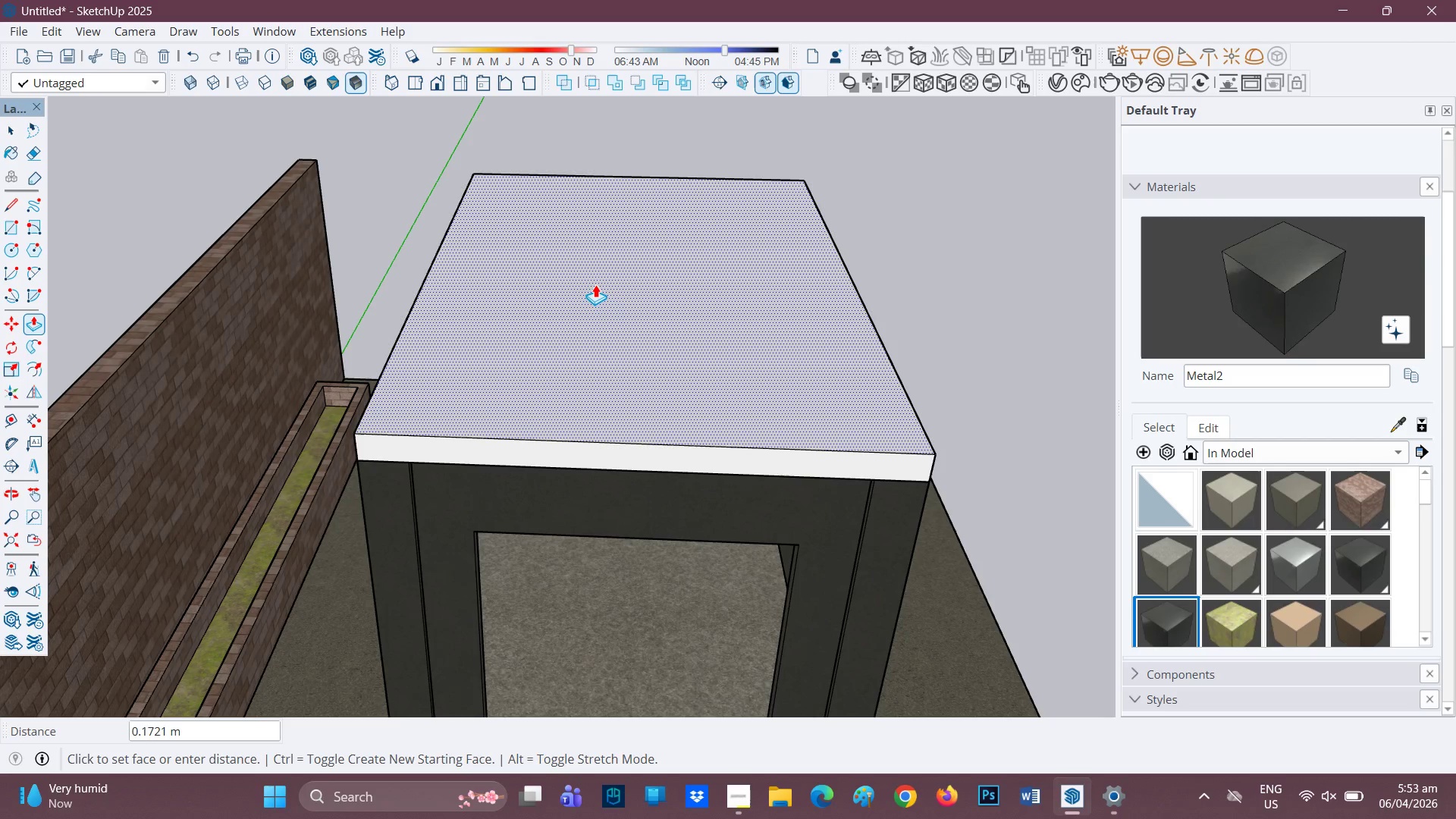 
key(1)
 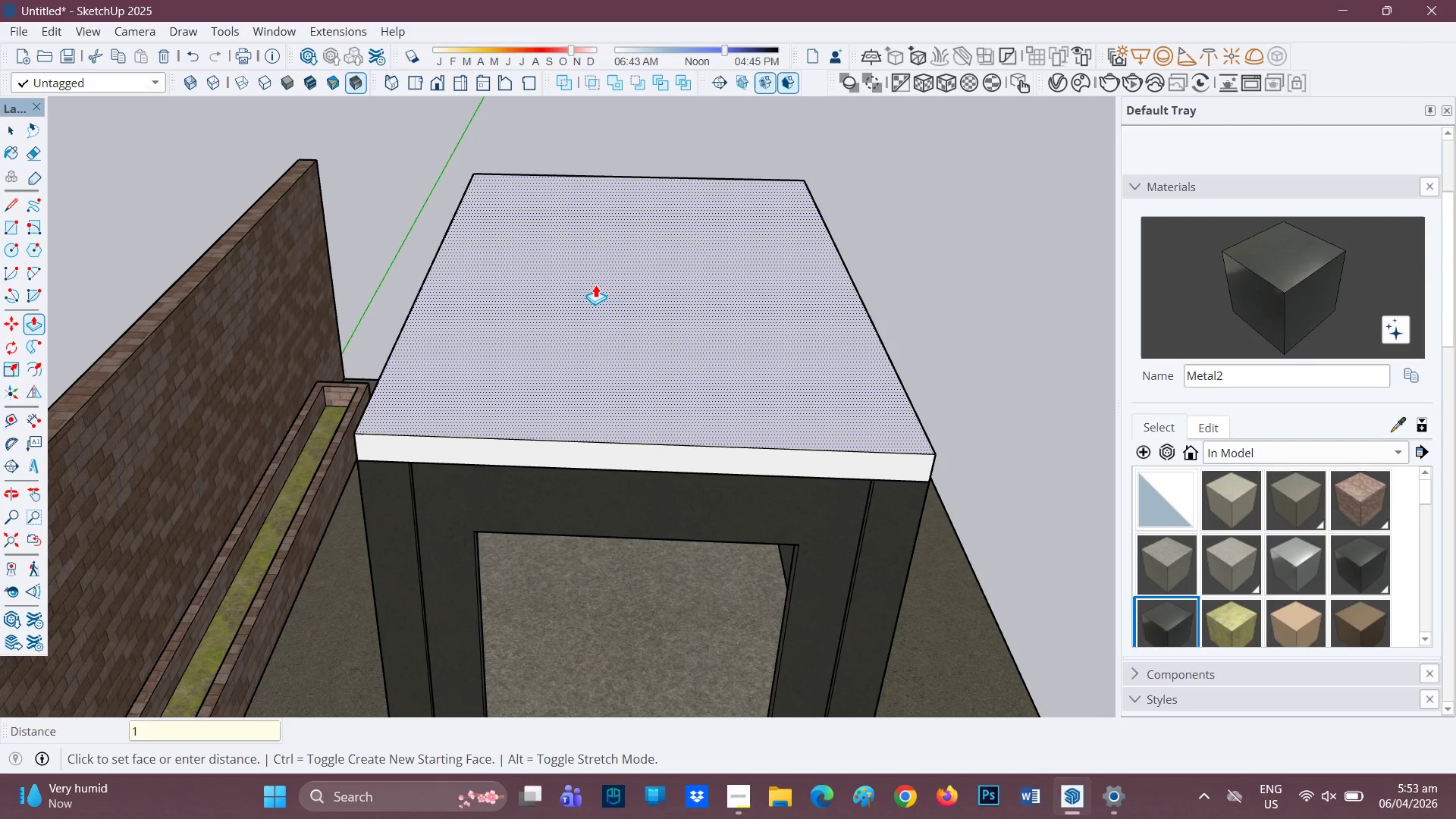 
key(Quote)
 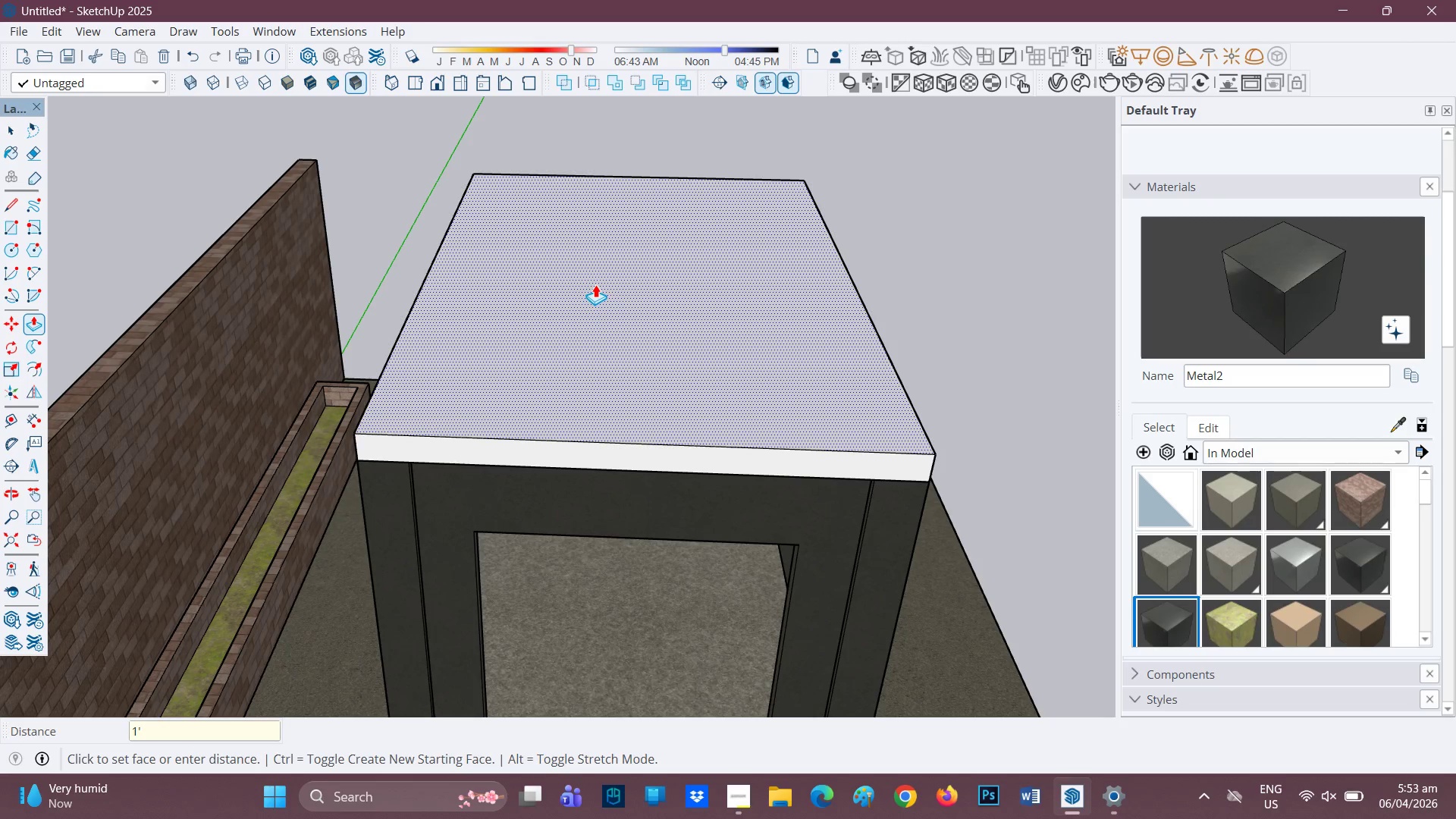 
key(Enter)
 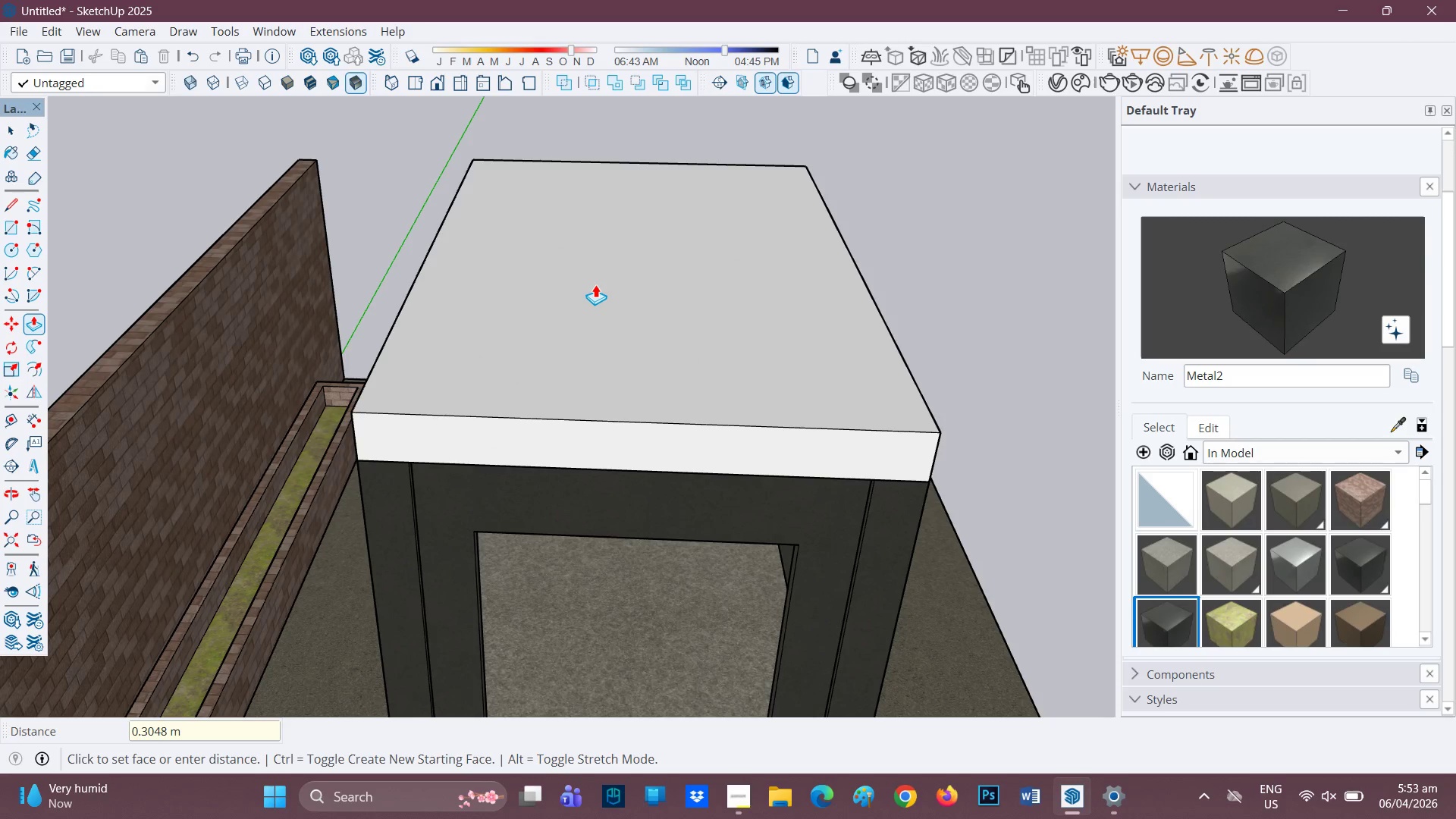 
key(Control+ControlLeft)
 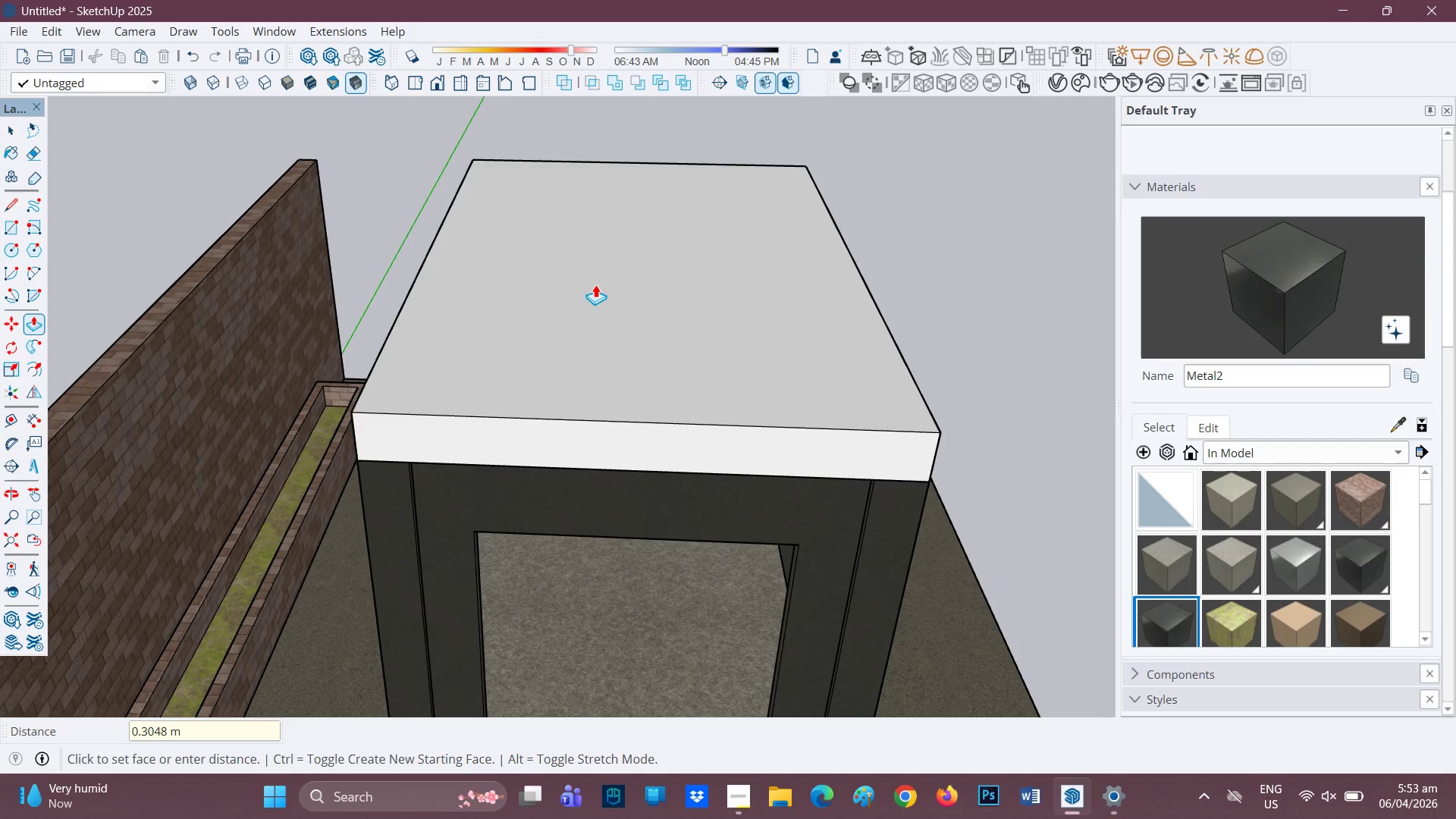 
key(Control+Z)
 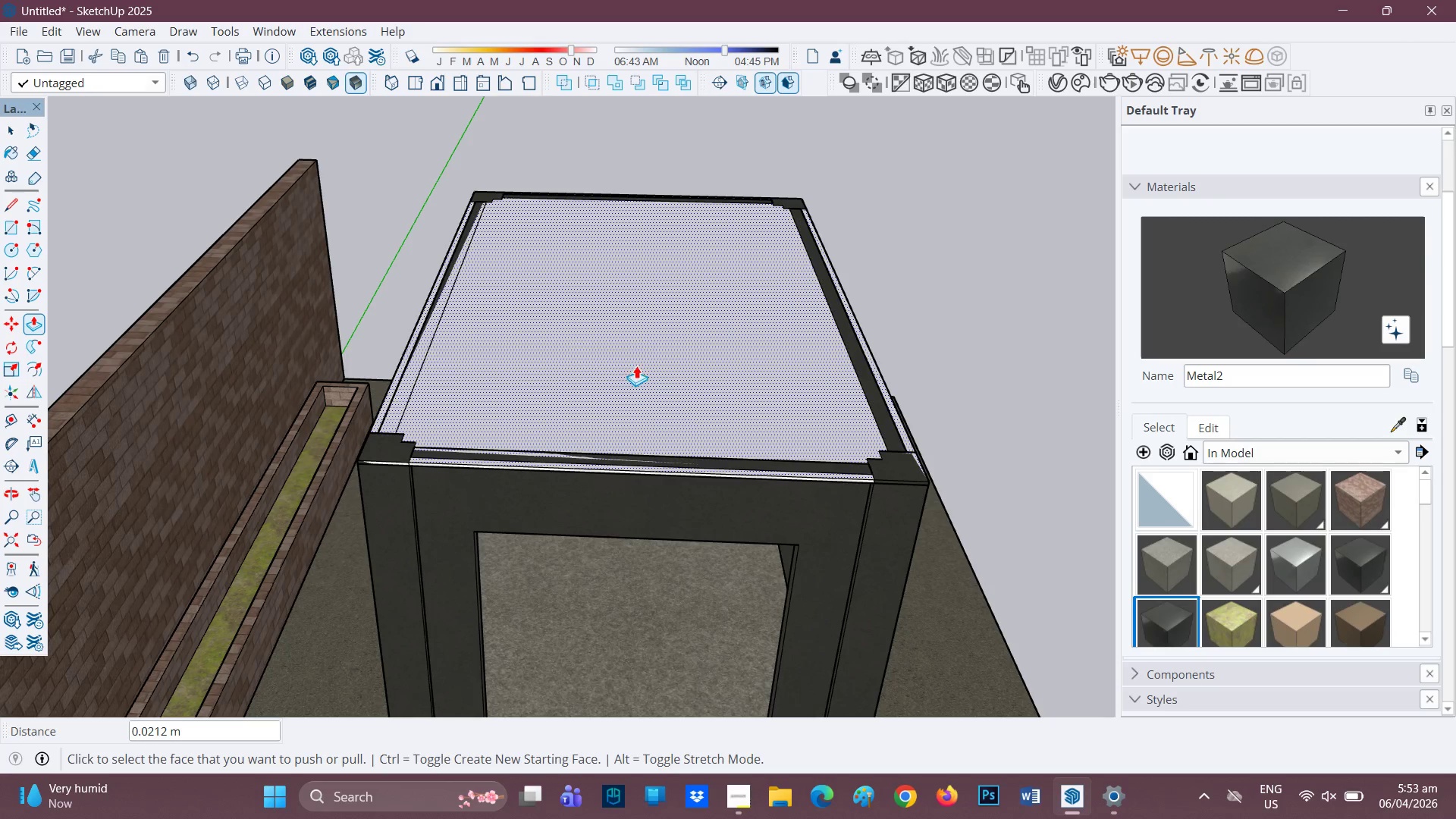 
key(Space)
 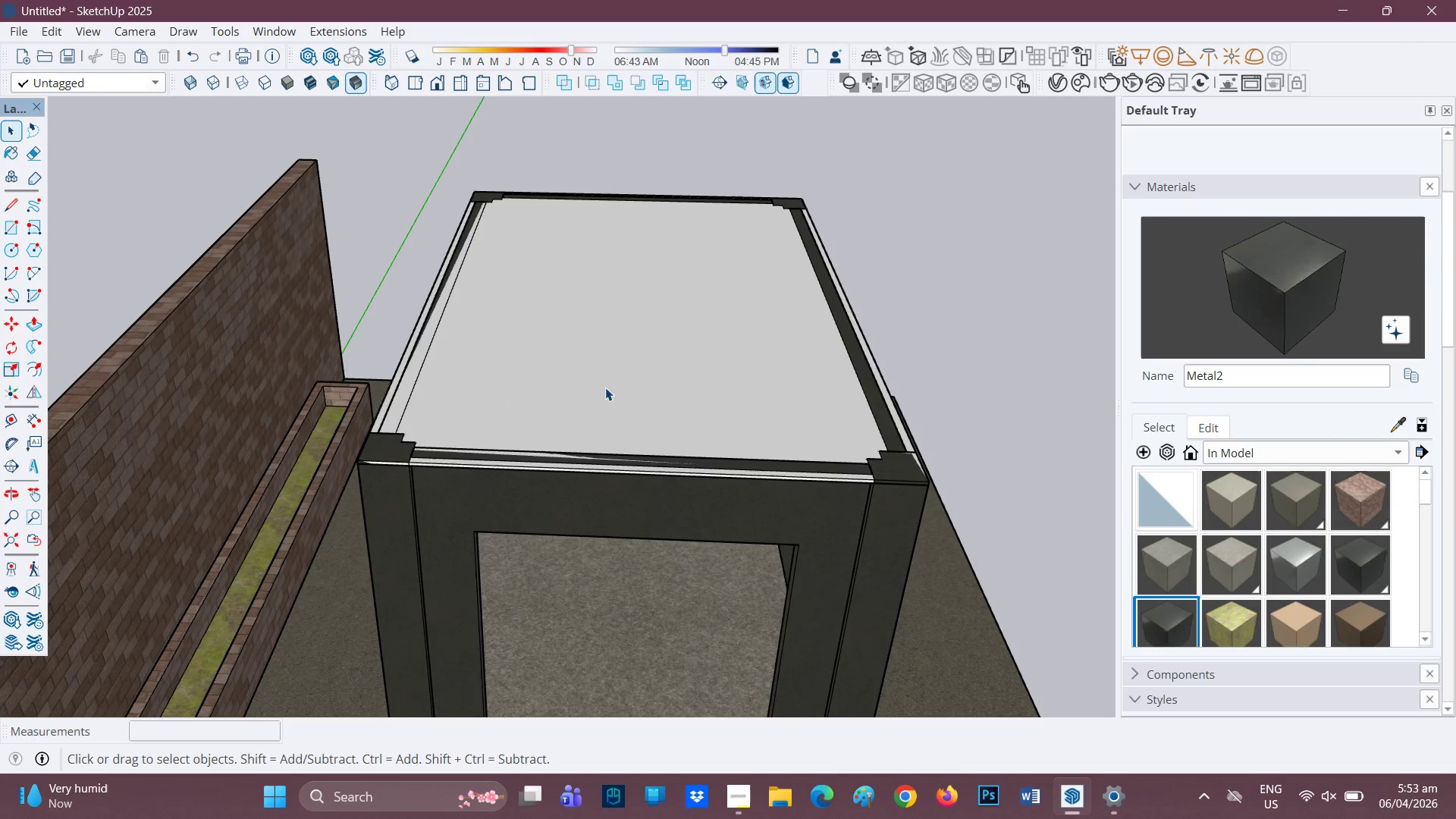 
key(Control+Z)
 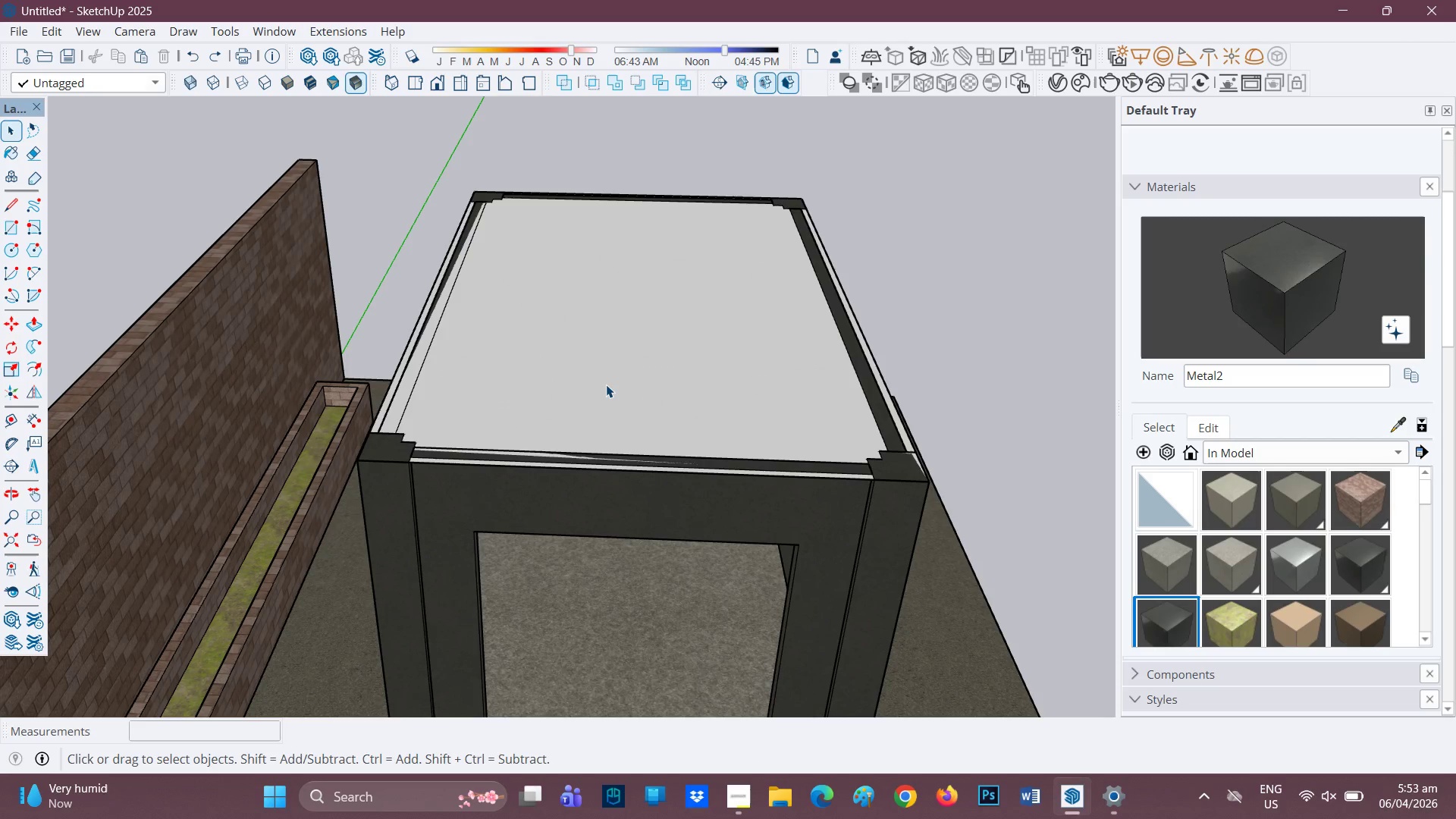 
key(P)
 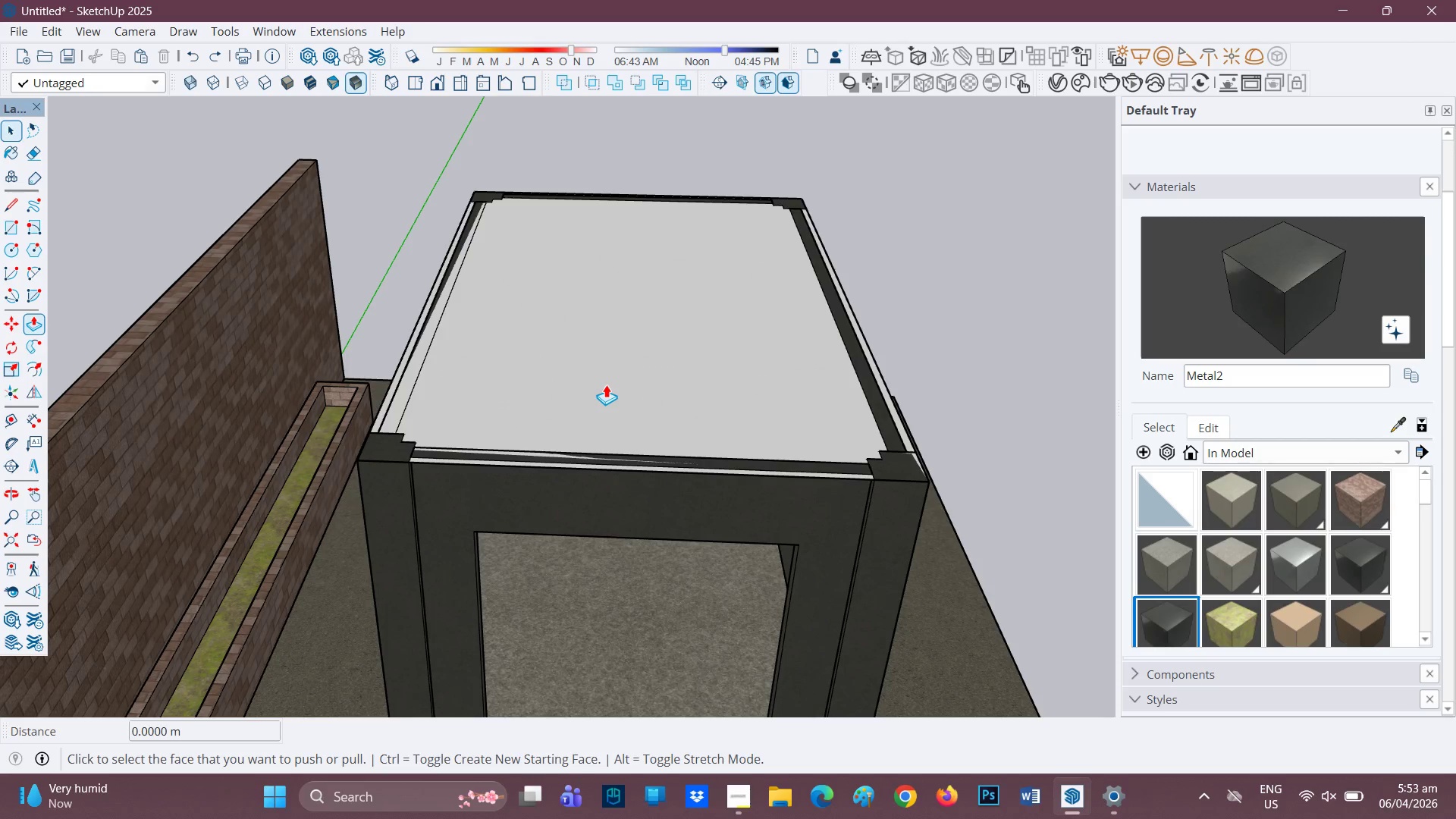 
left_click([606, 384])
 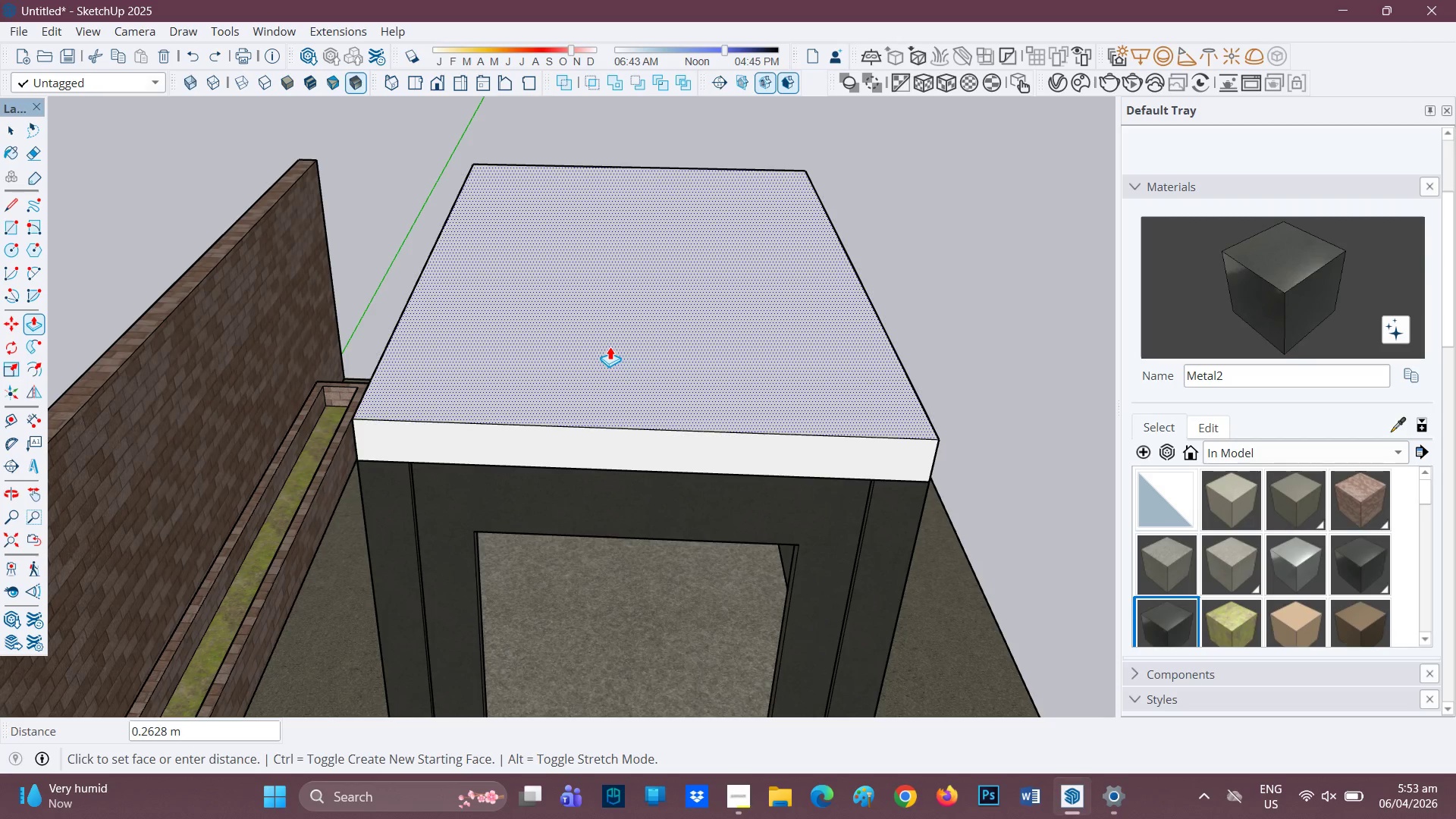 
key(Period)
 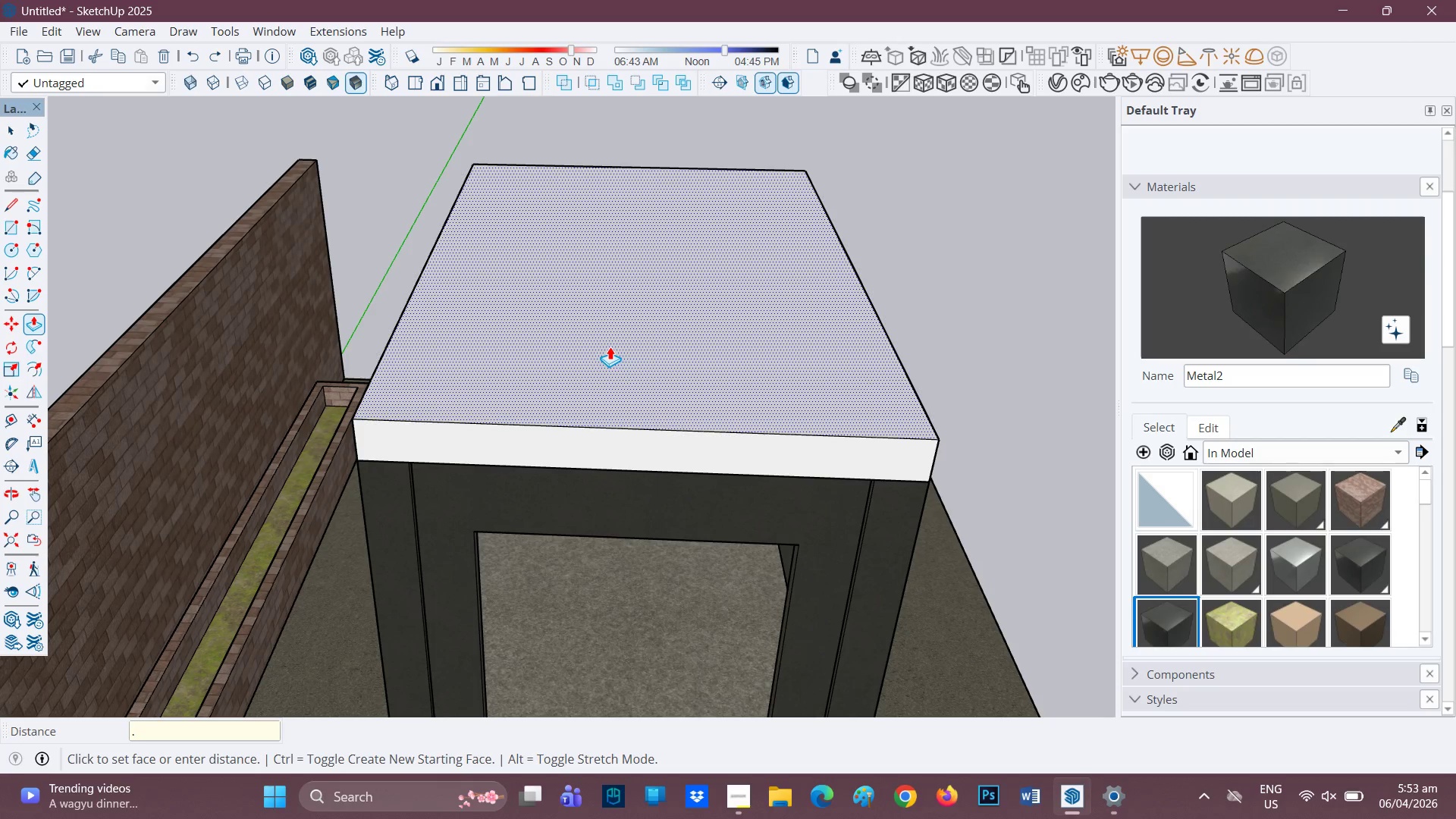 
key(5)
 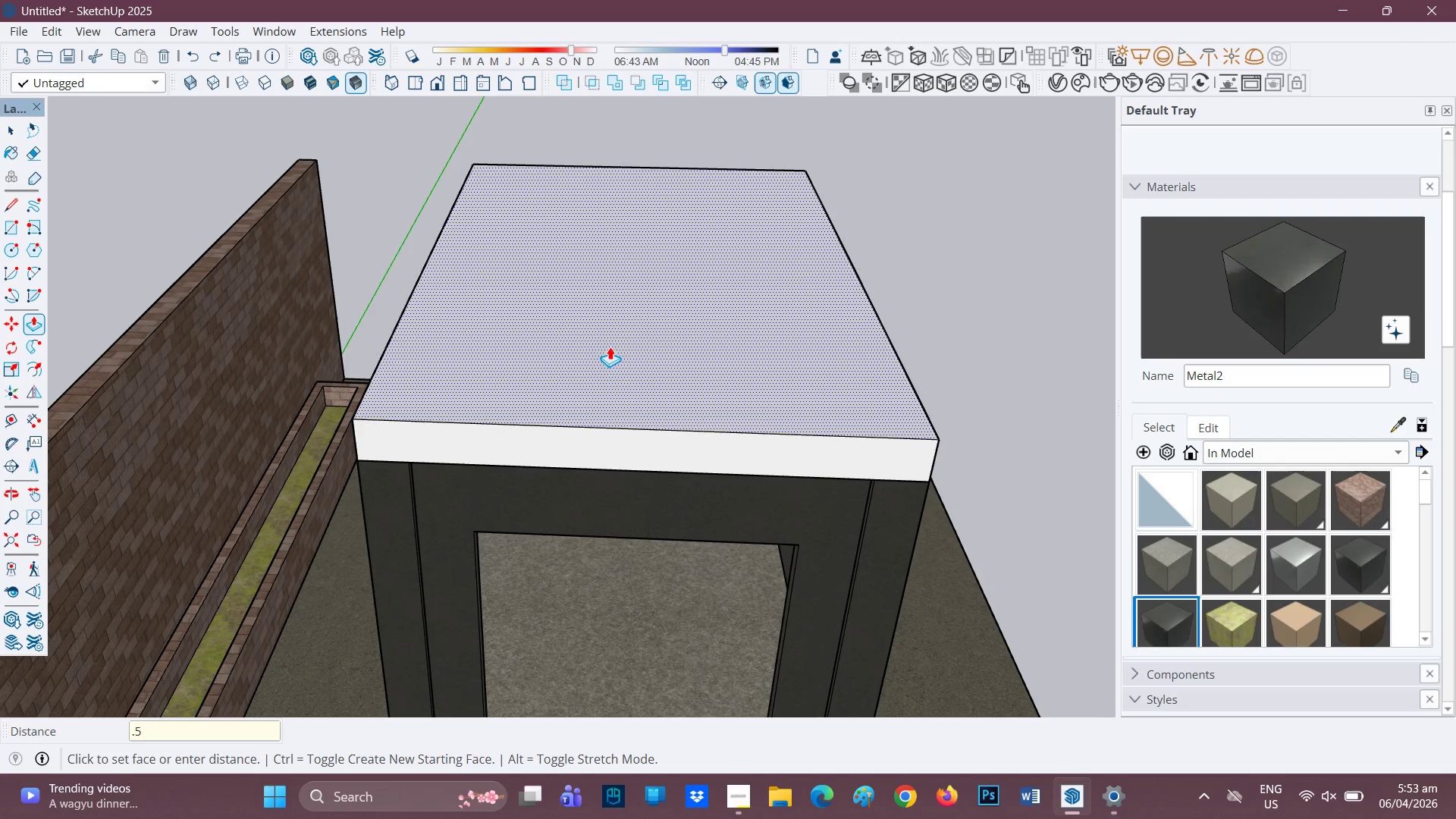 
key(Quote)
 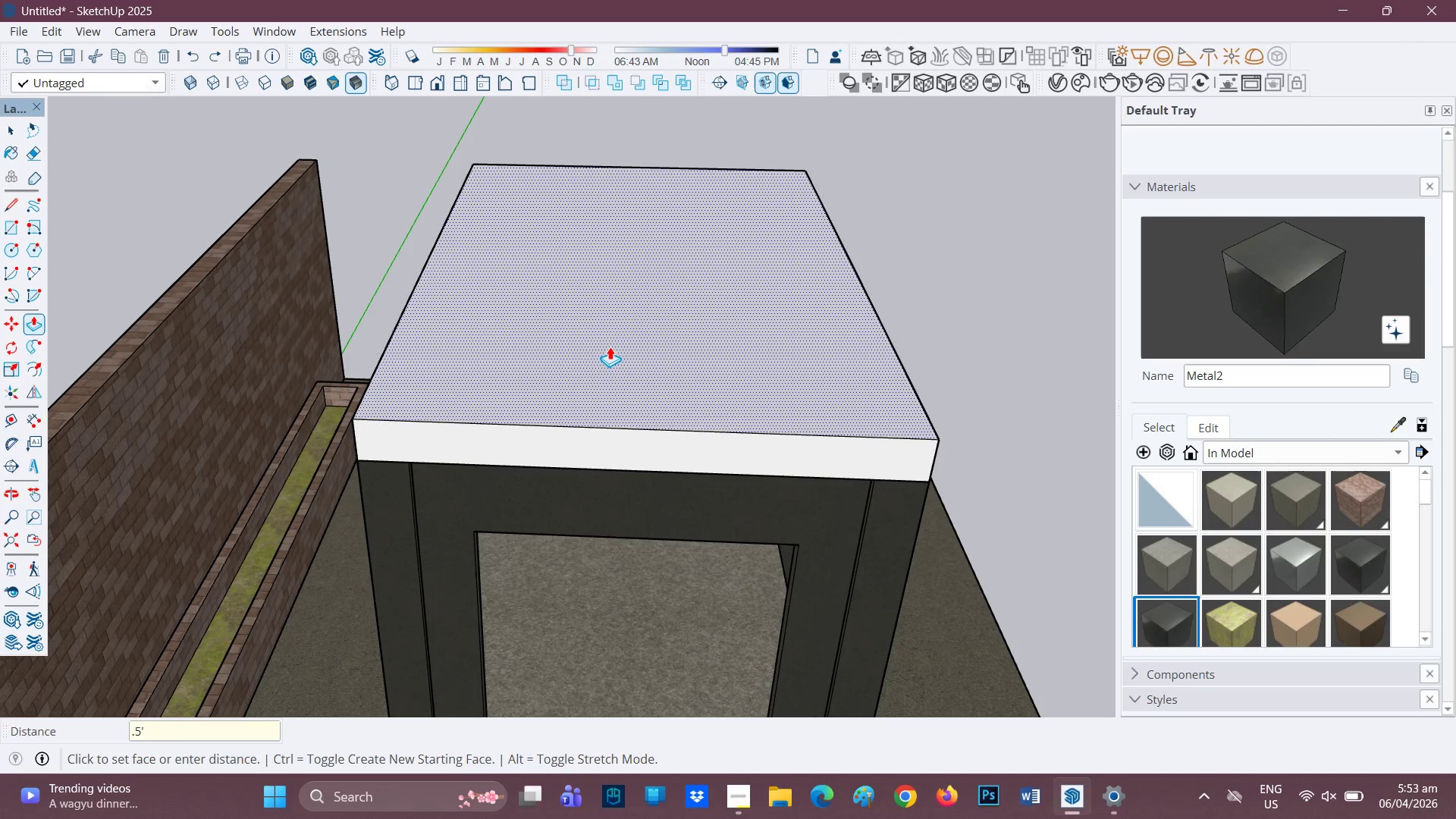 
key(Enter)
 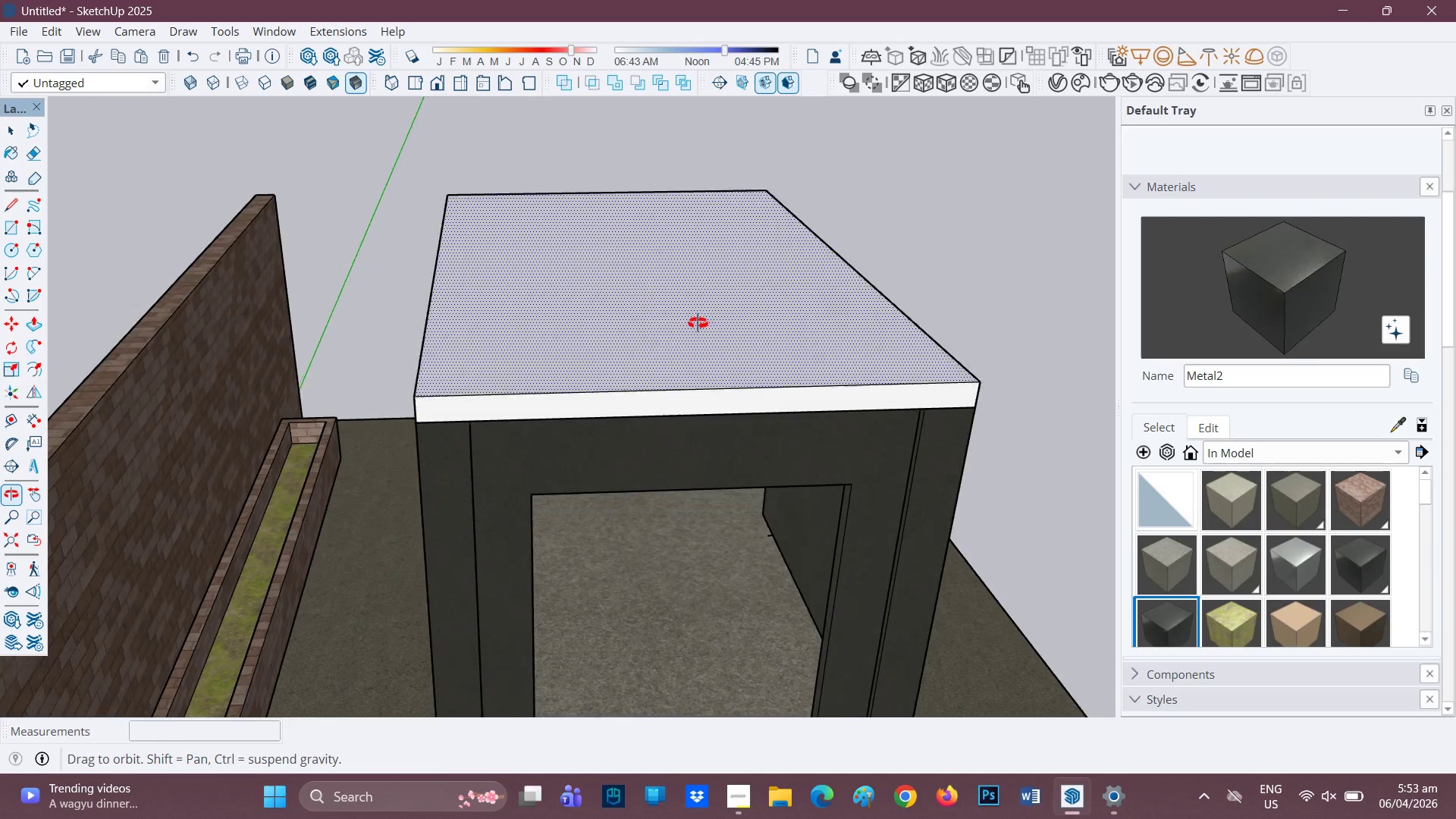 
key(Space)
 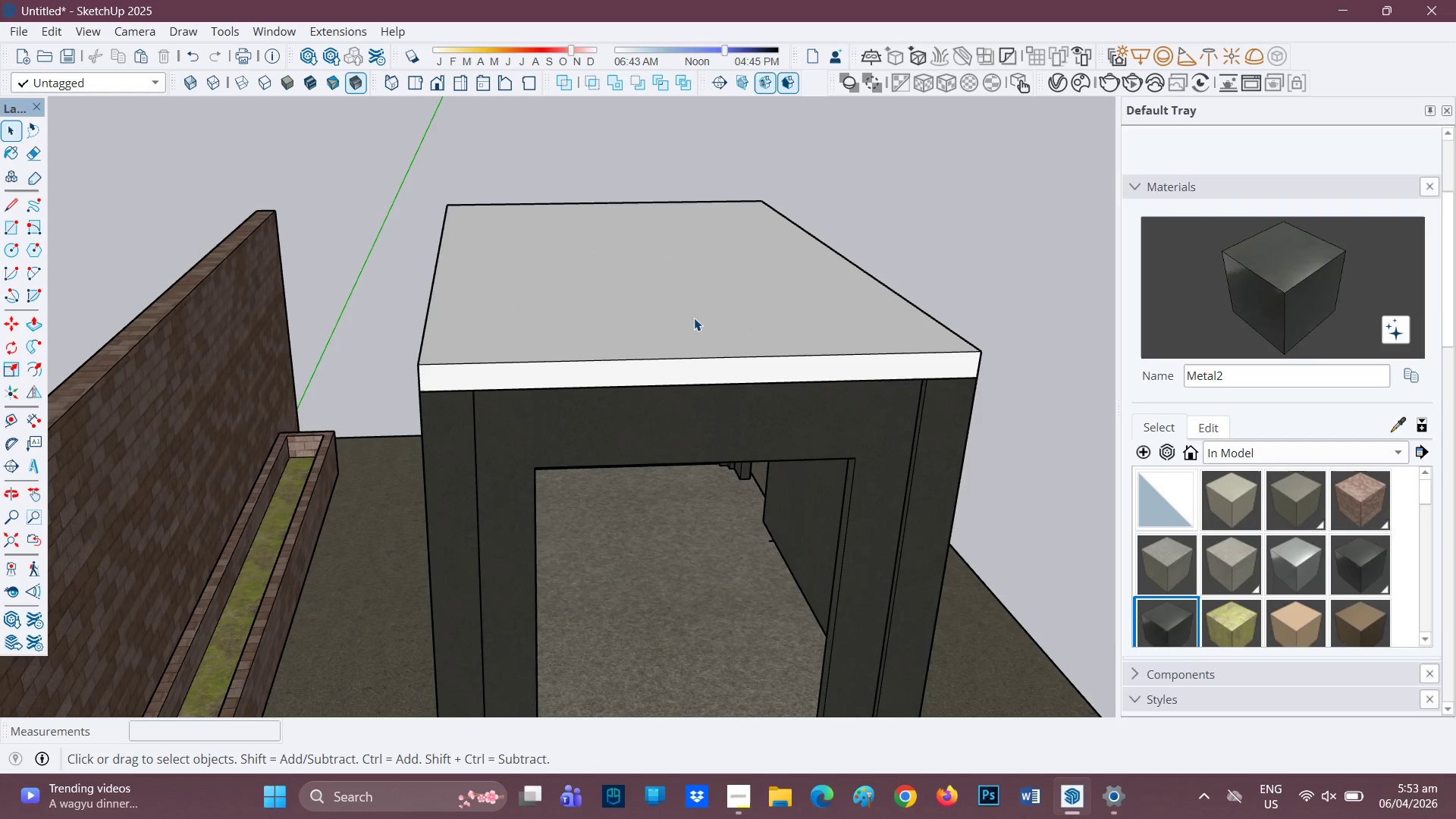 
double_click([694, 318])
 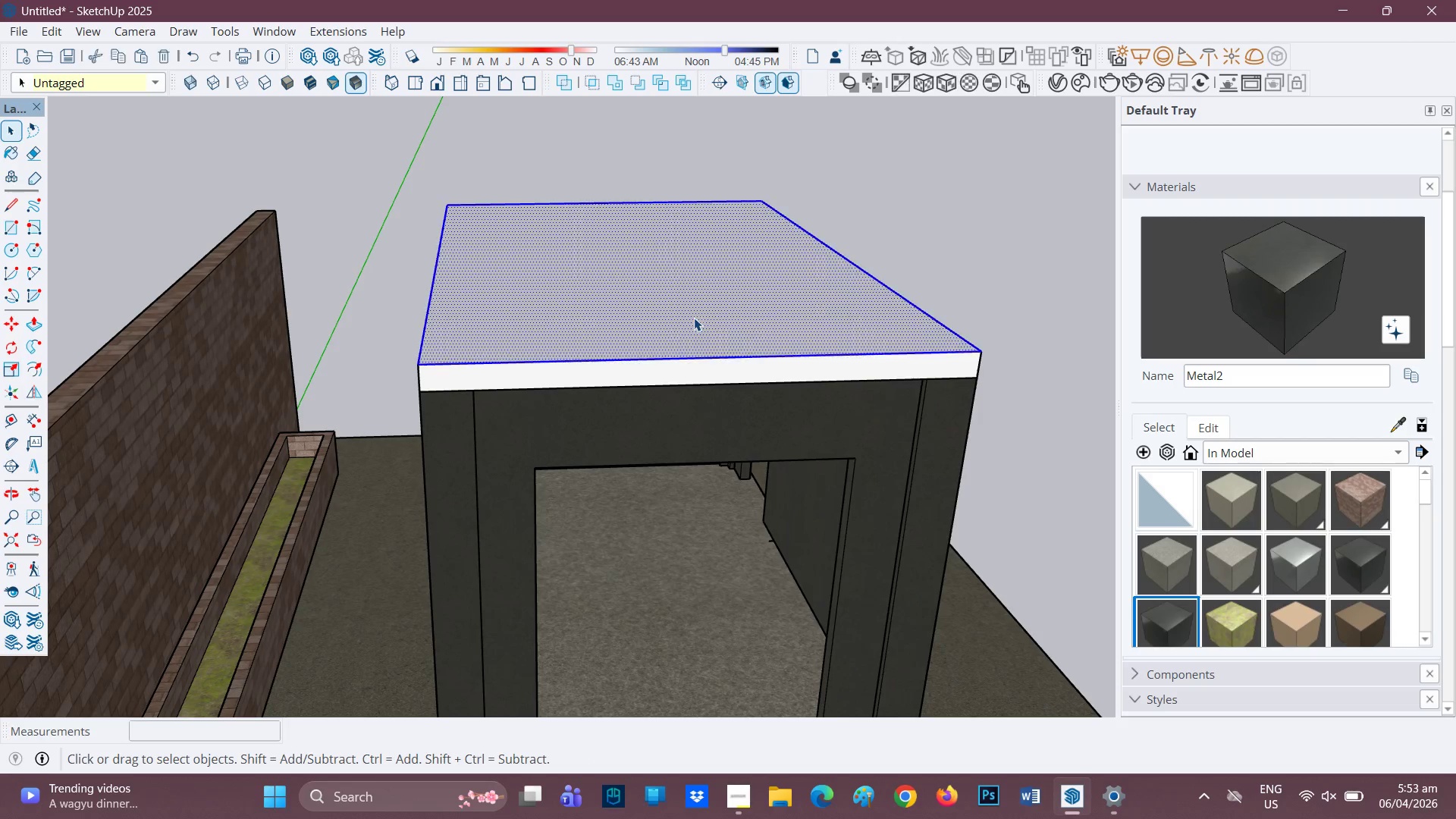 
triple_click([694, 318])
 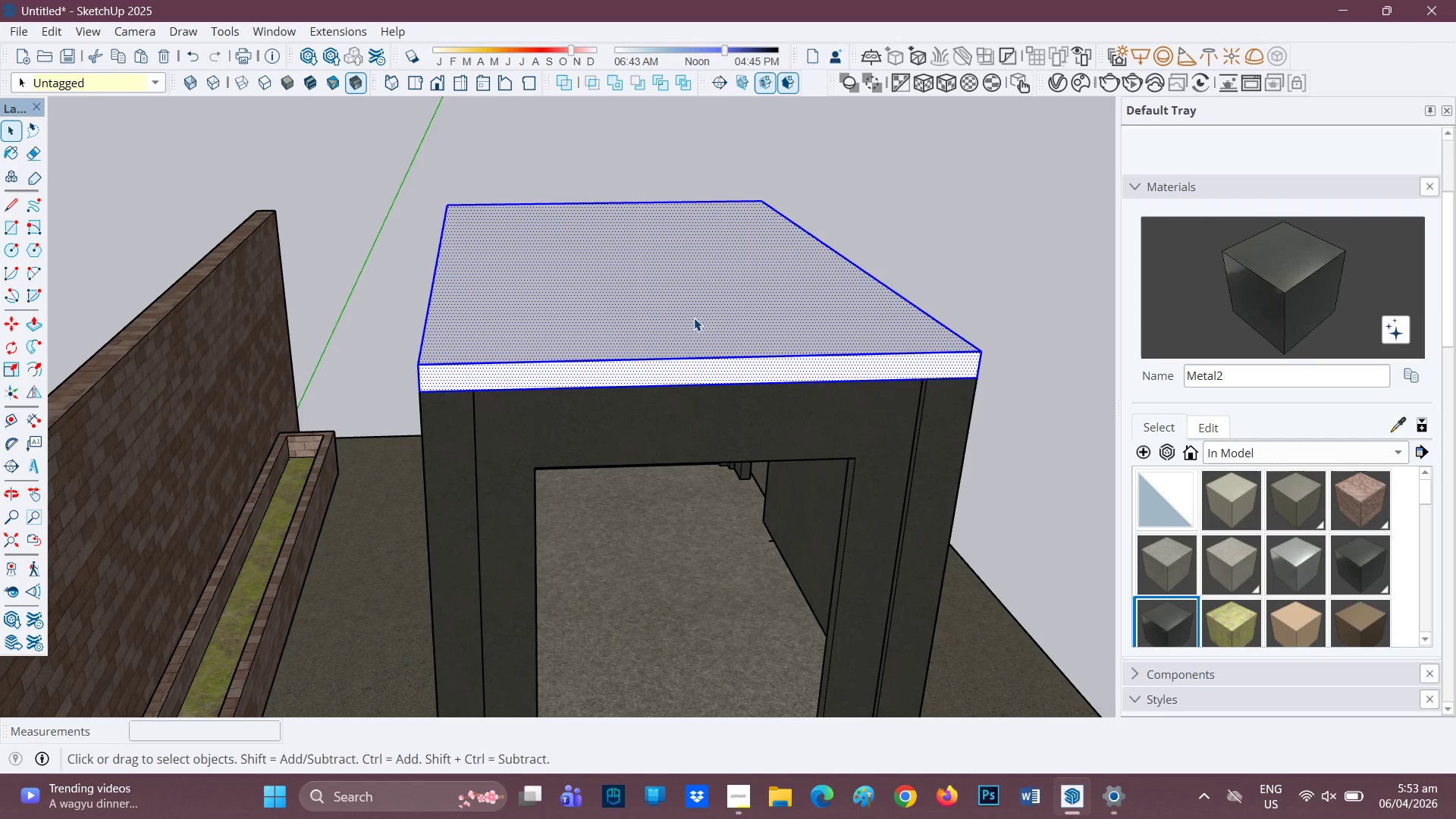 
right_click([694, 318])
 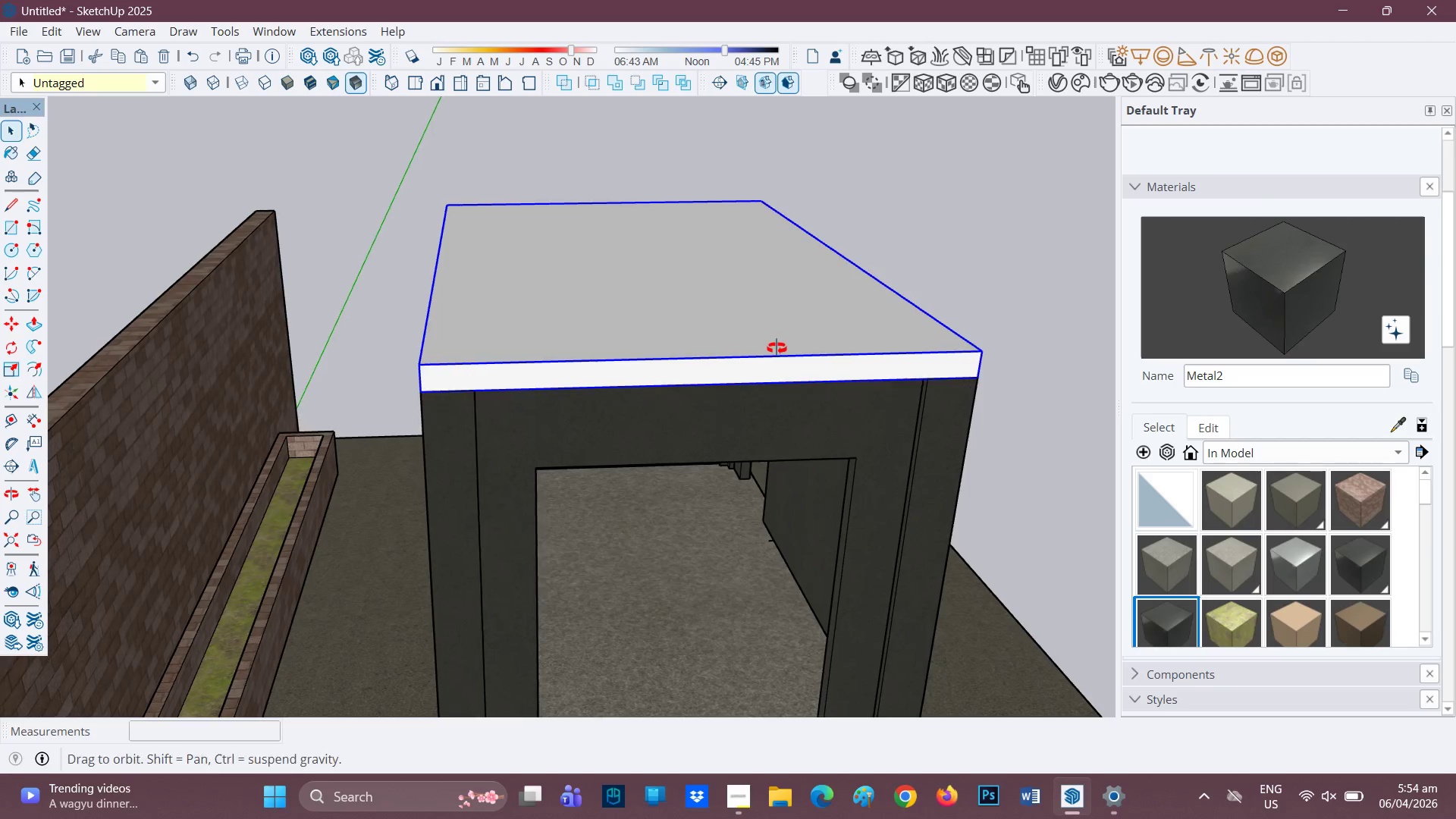 
scroll: coordinate [767, 430], scroll_direction: up, amount: 3.0
 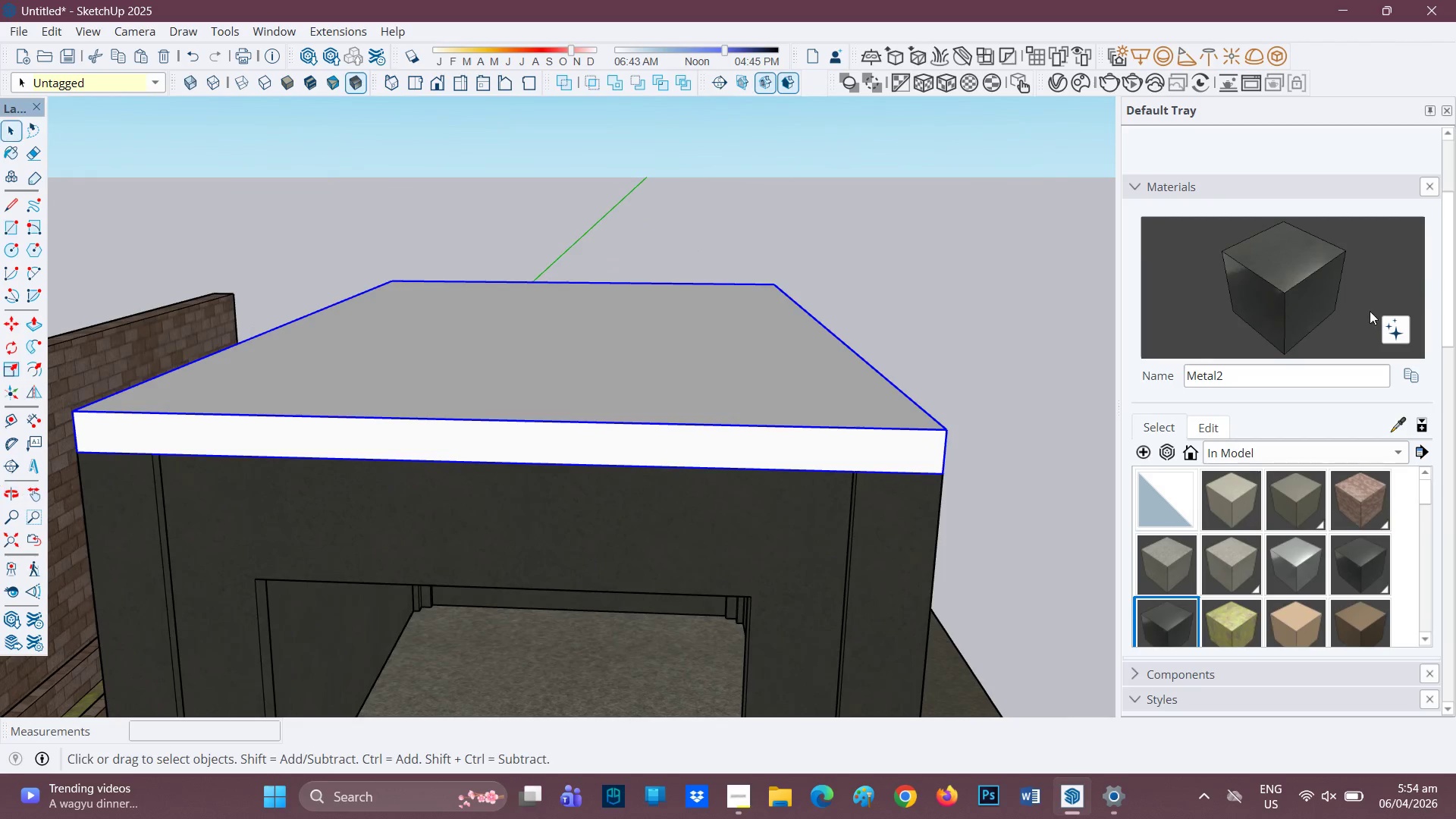 
wait(15.07)
 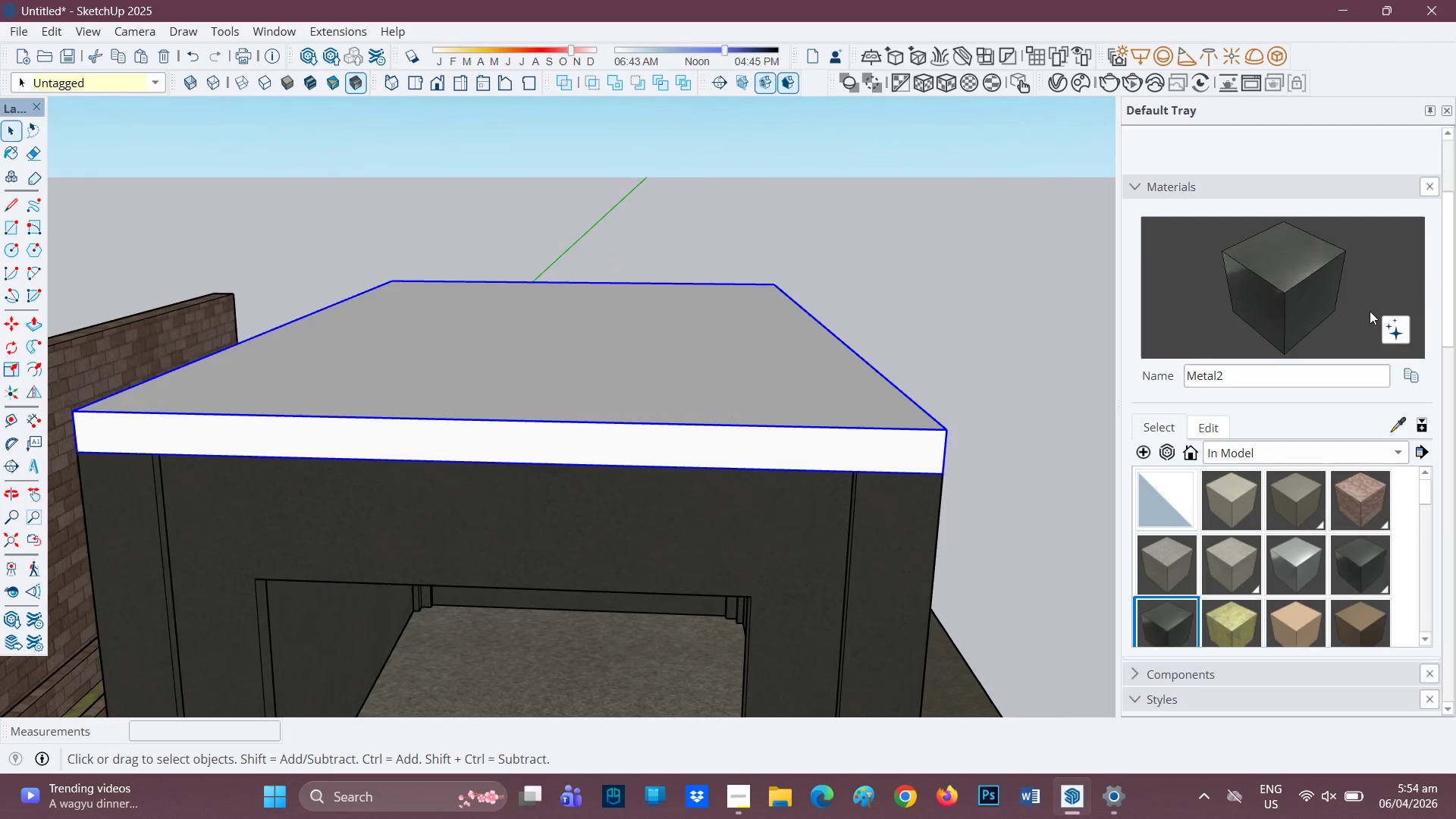 
left_click([810, 422])
 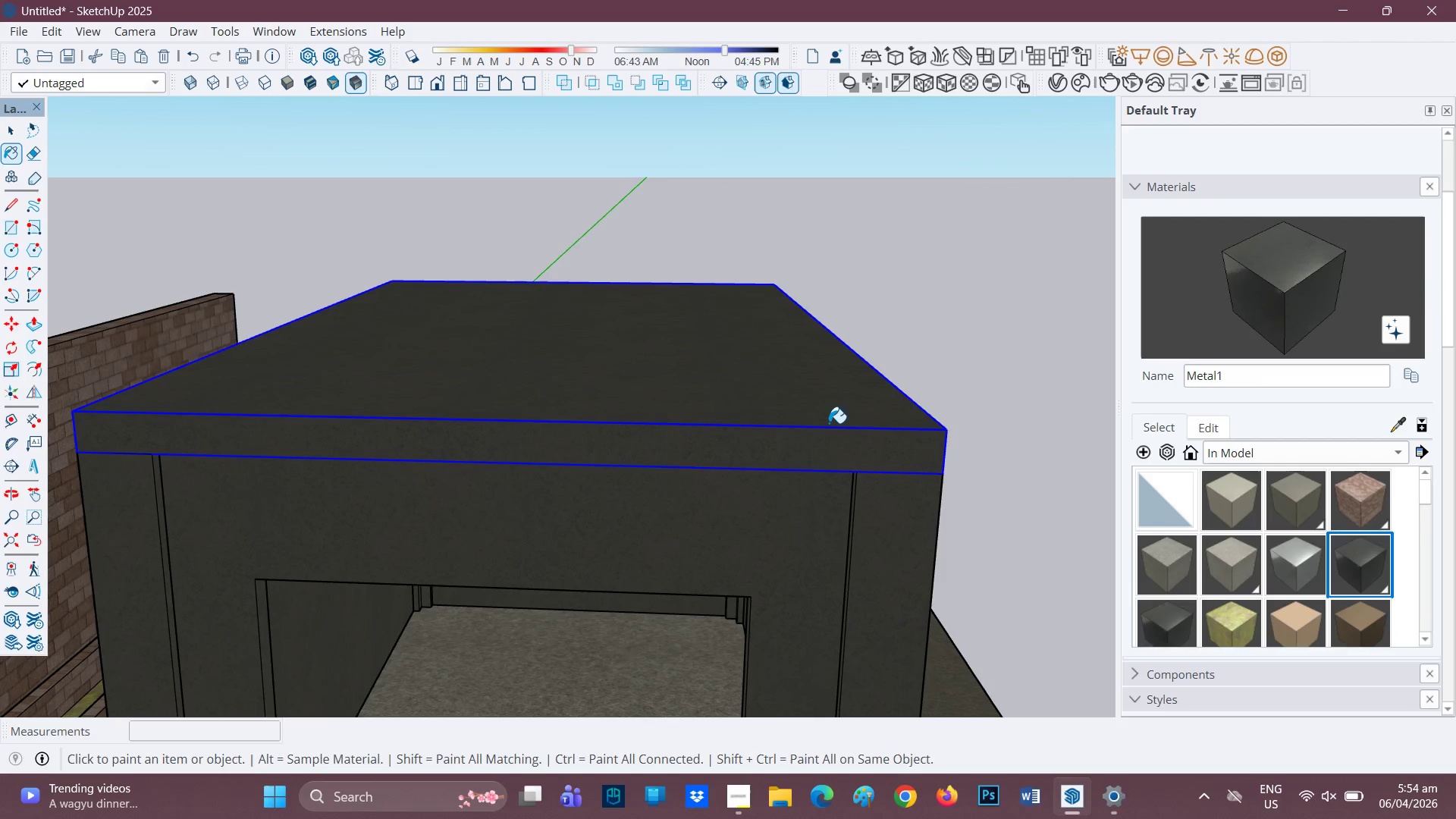 
scroll: coordinate [677, 335], scroll_direction: down, amount: 4.0
 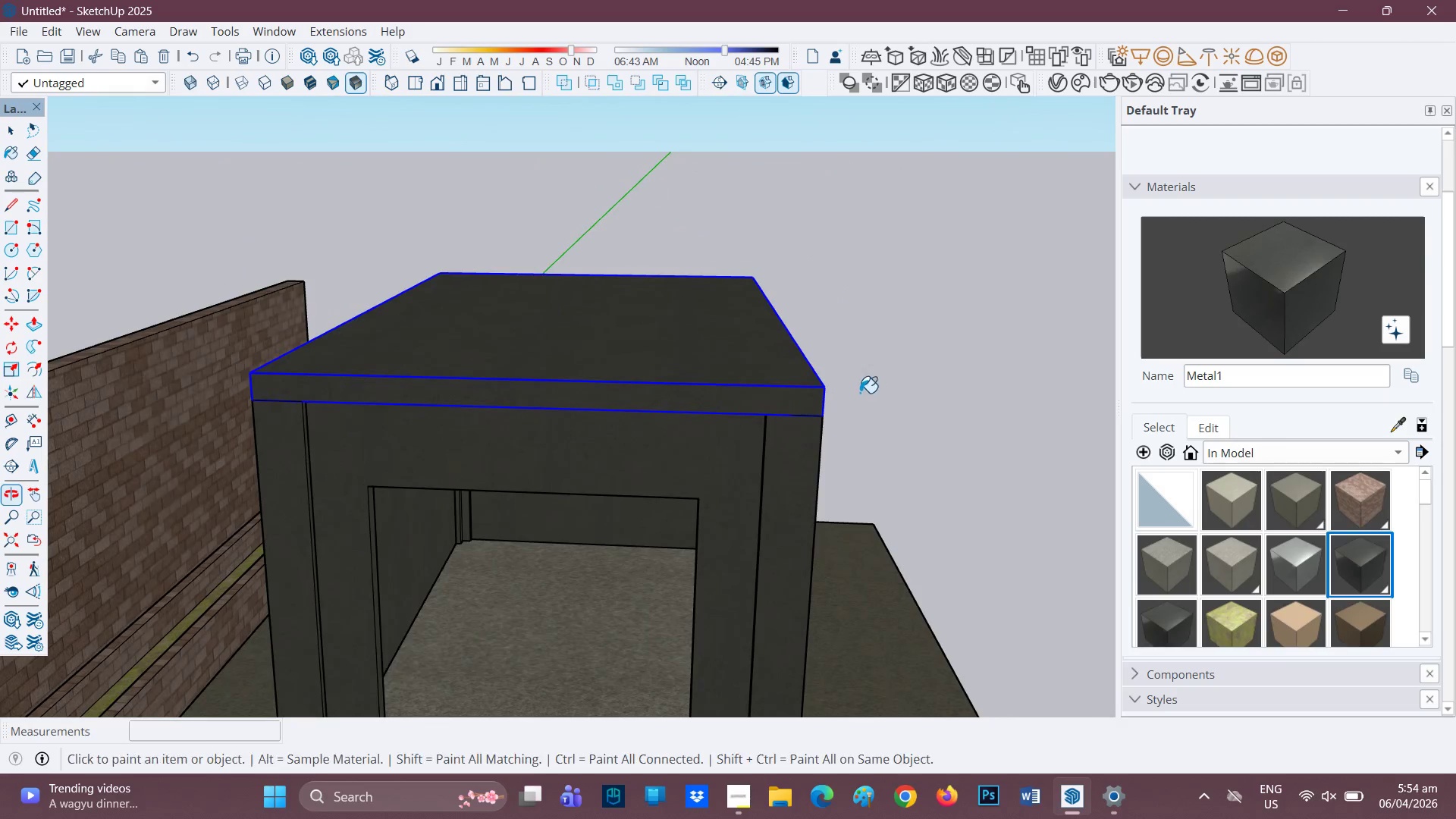 
scroll: coordinate [725, 369], scroll_direction: up, amount: 4.0
 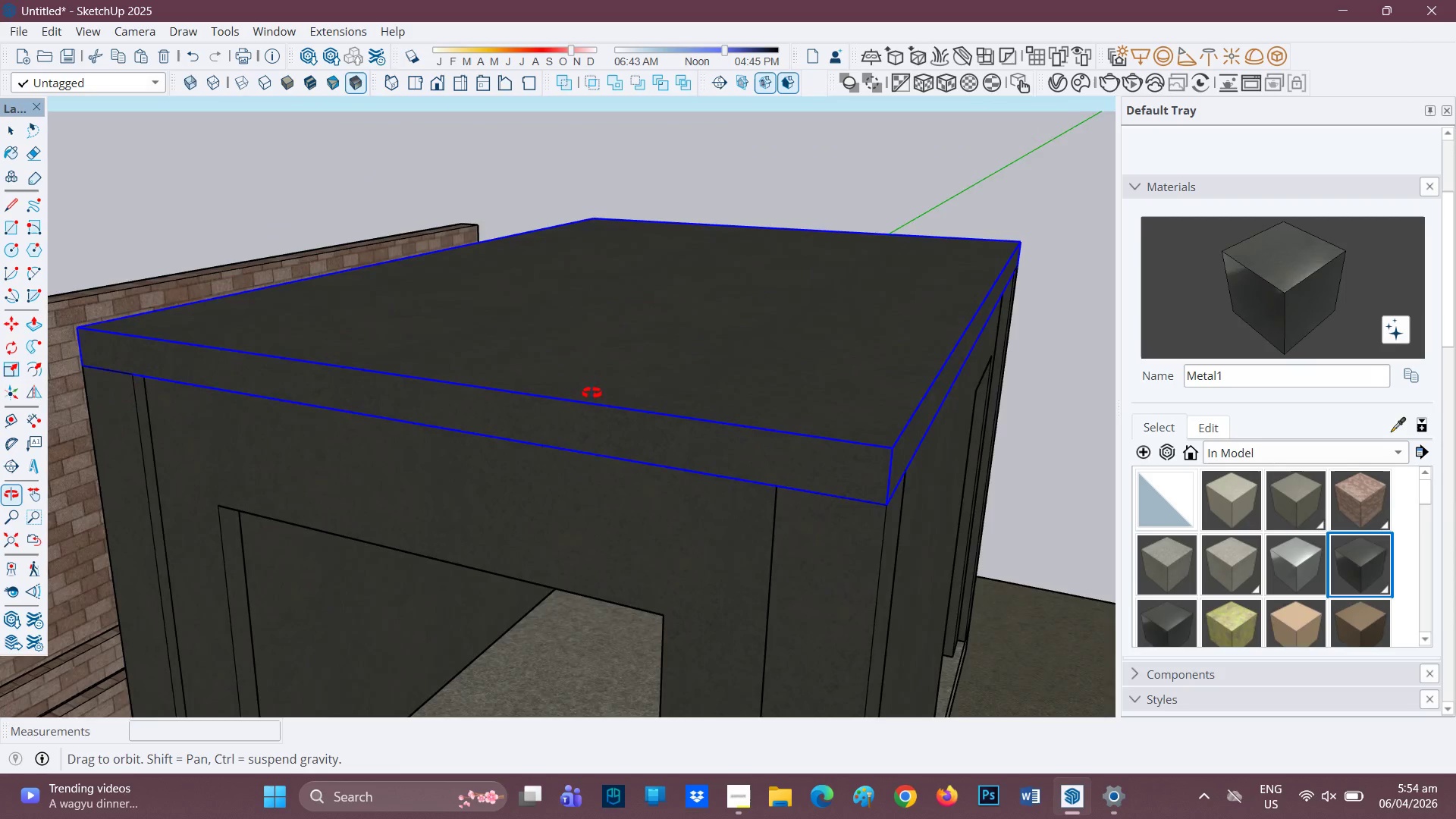 
scroll: coordinate [616, 416], scroll_direction: down, amount: 5.0
 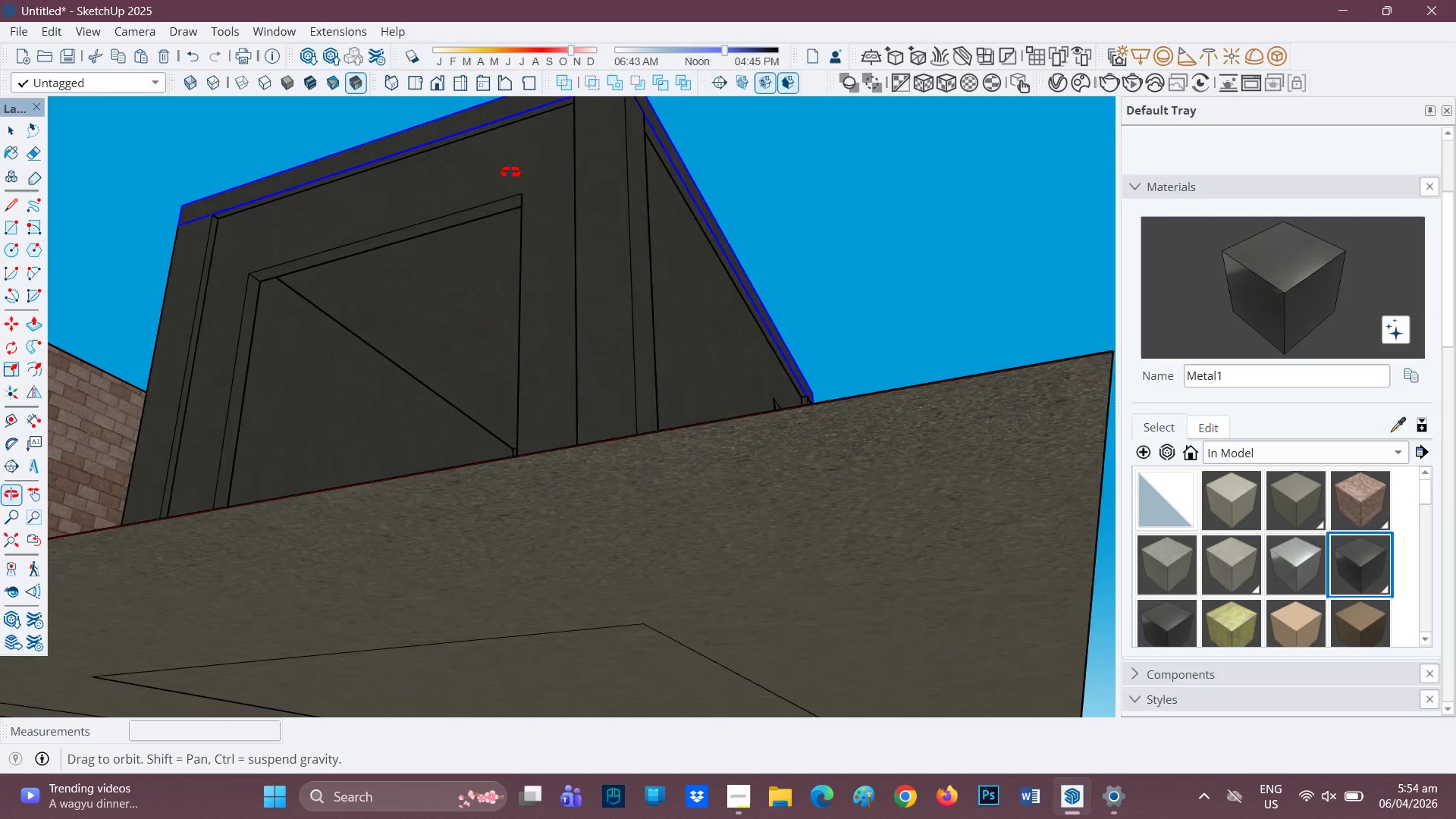 
wait(5.34)
 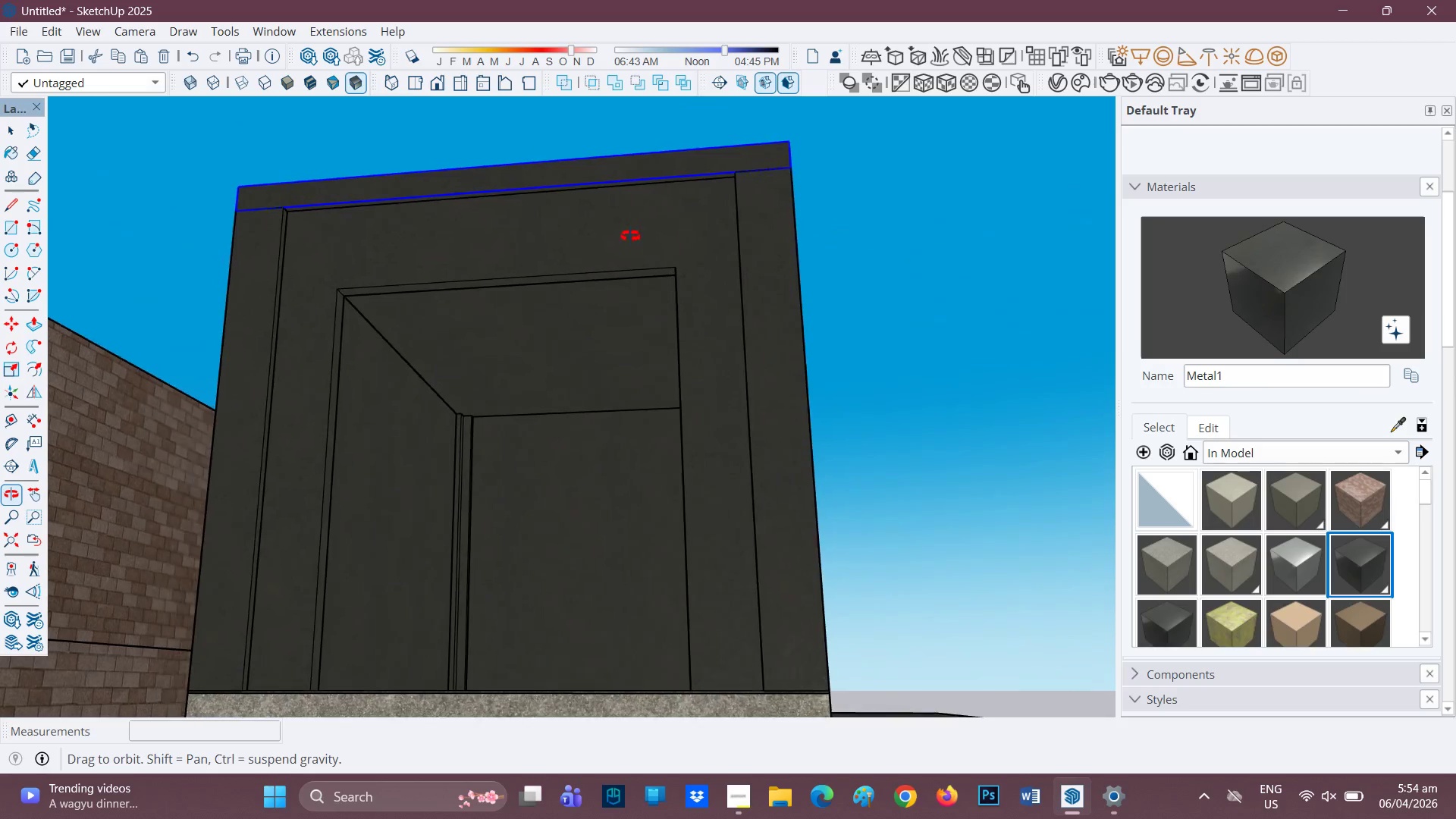 
key(Space)
 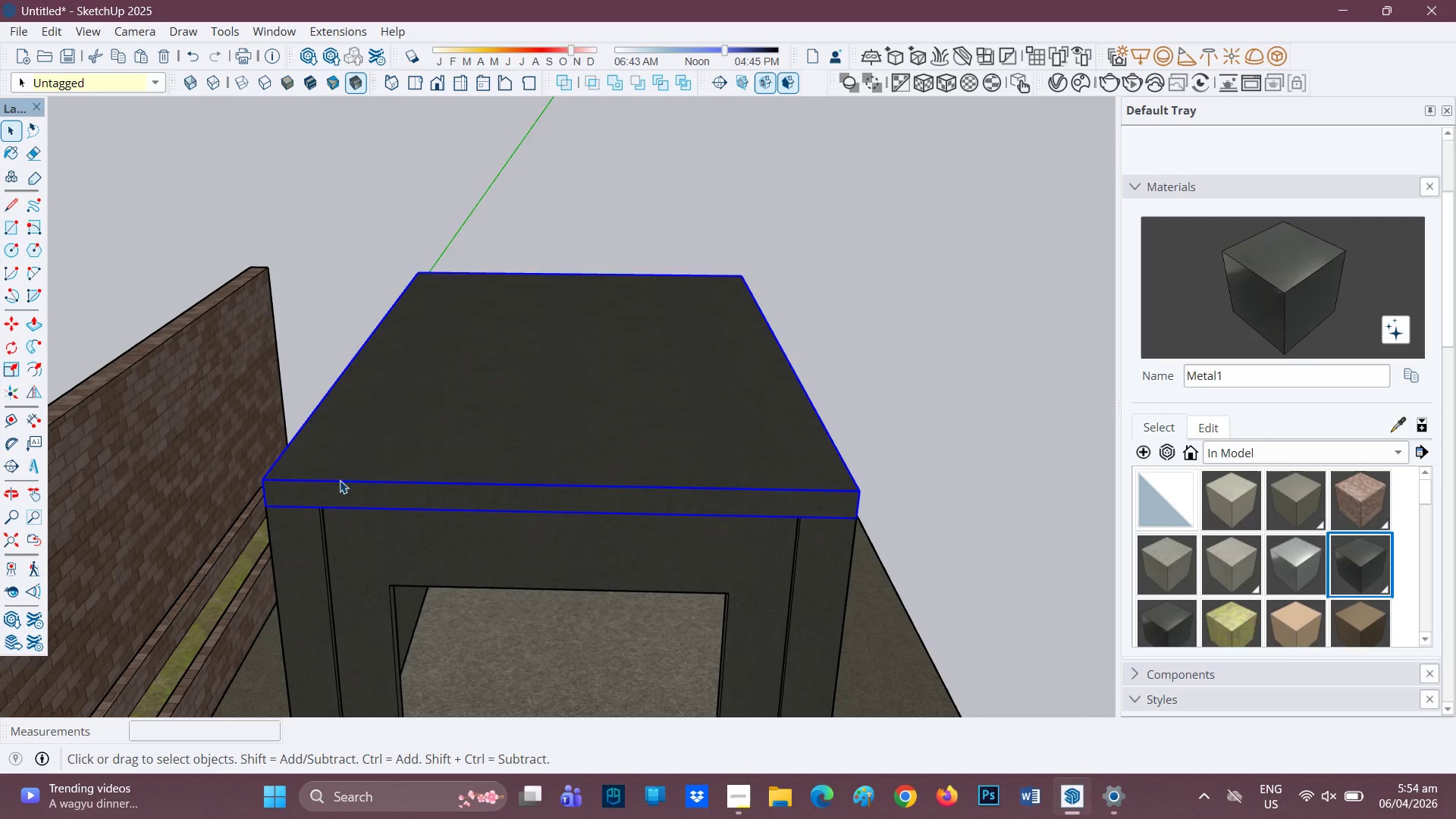 
key(M)
 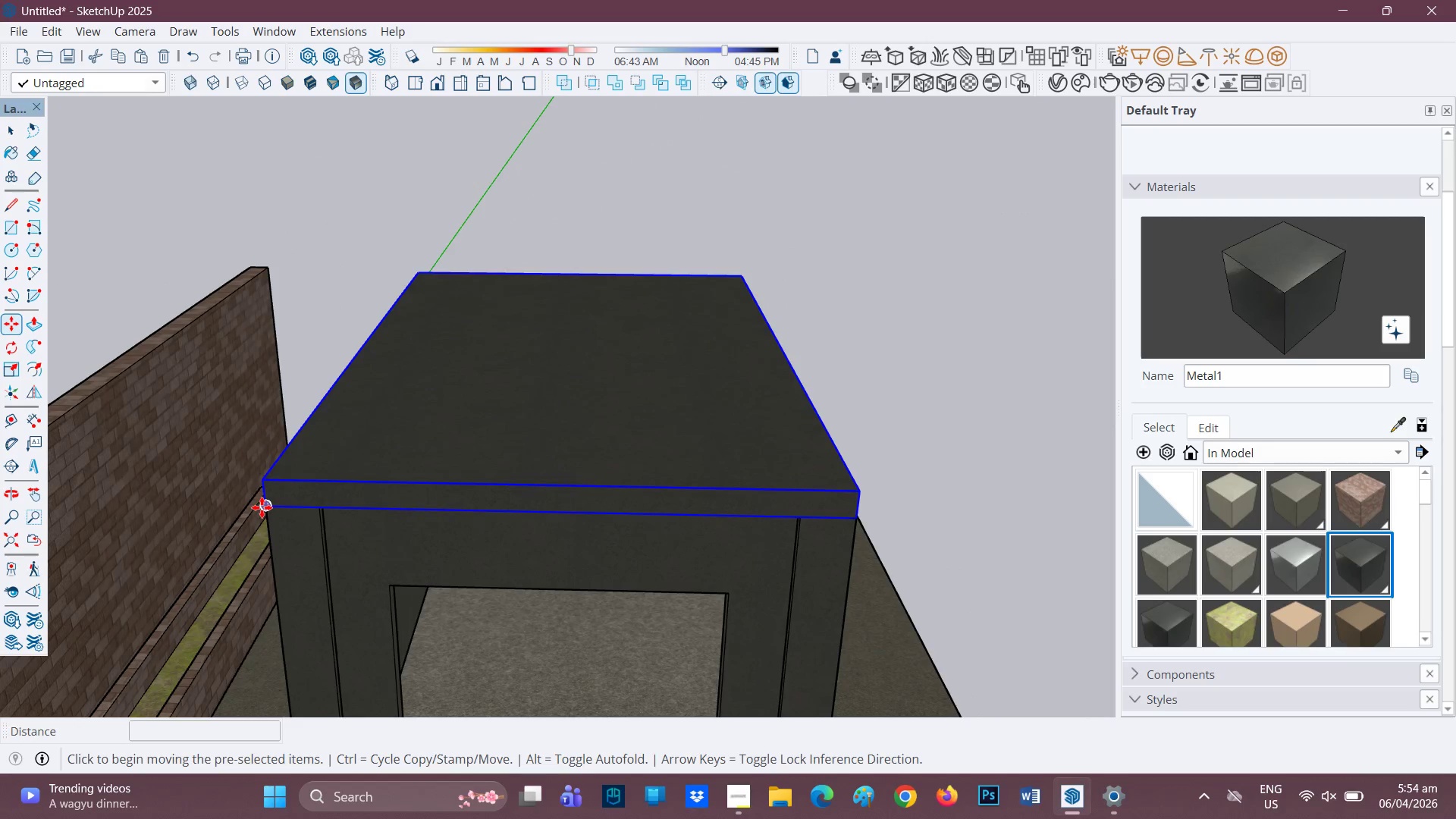 
left_click([264, 506])
 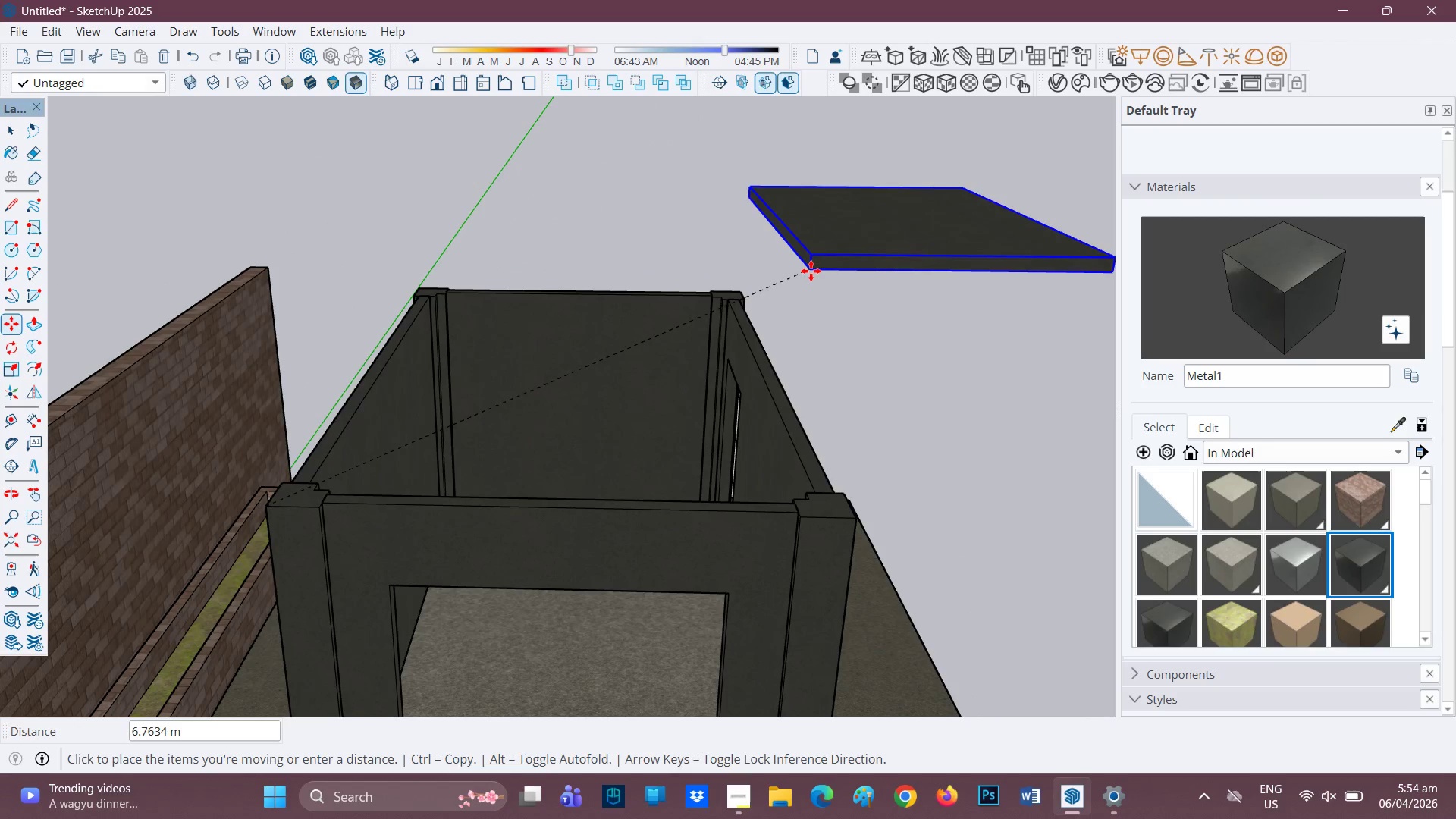 
left_click([806, 275])
 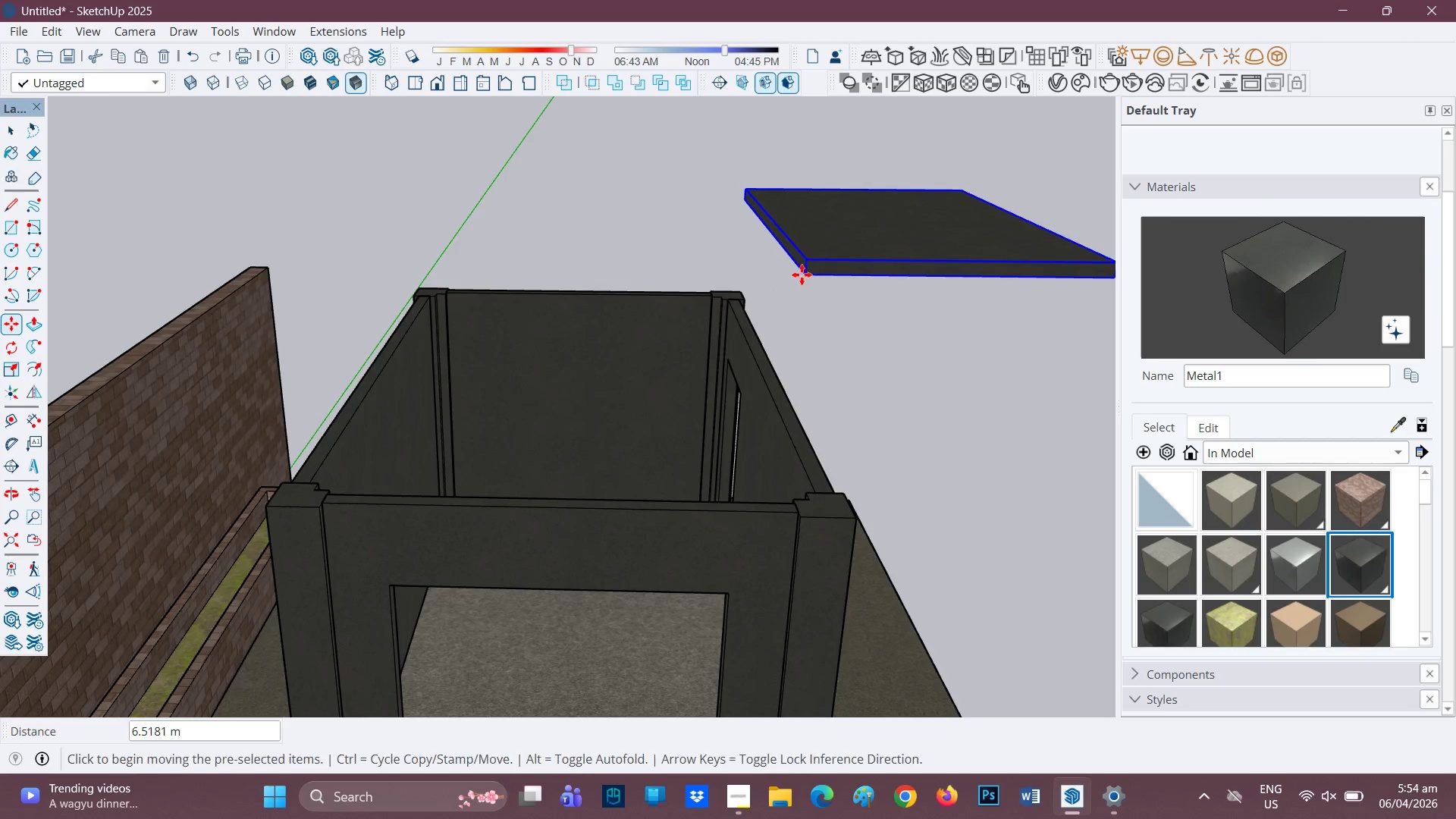 
scroll: coordinate [610, 388], scroll_direction: down, amount: 2.0
 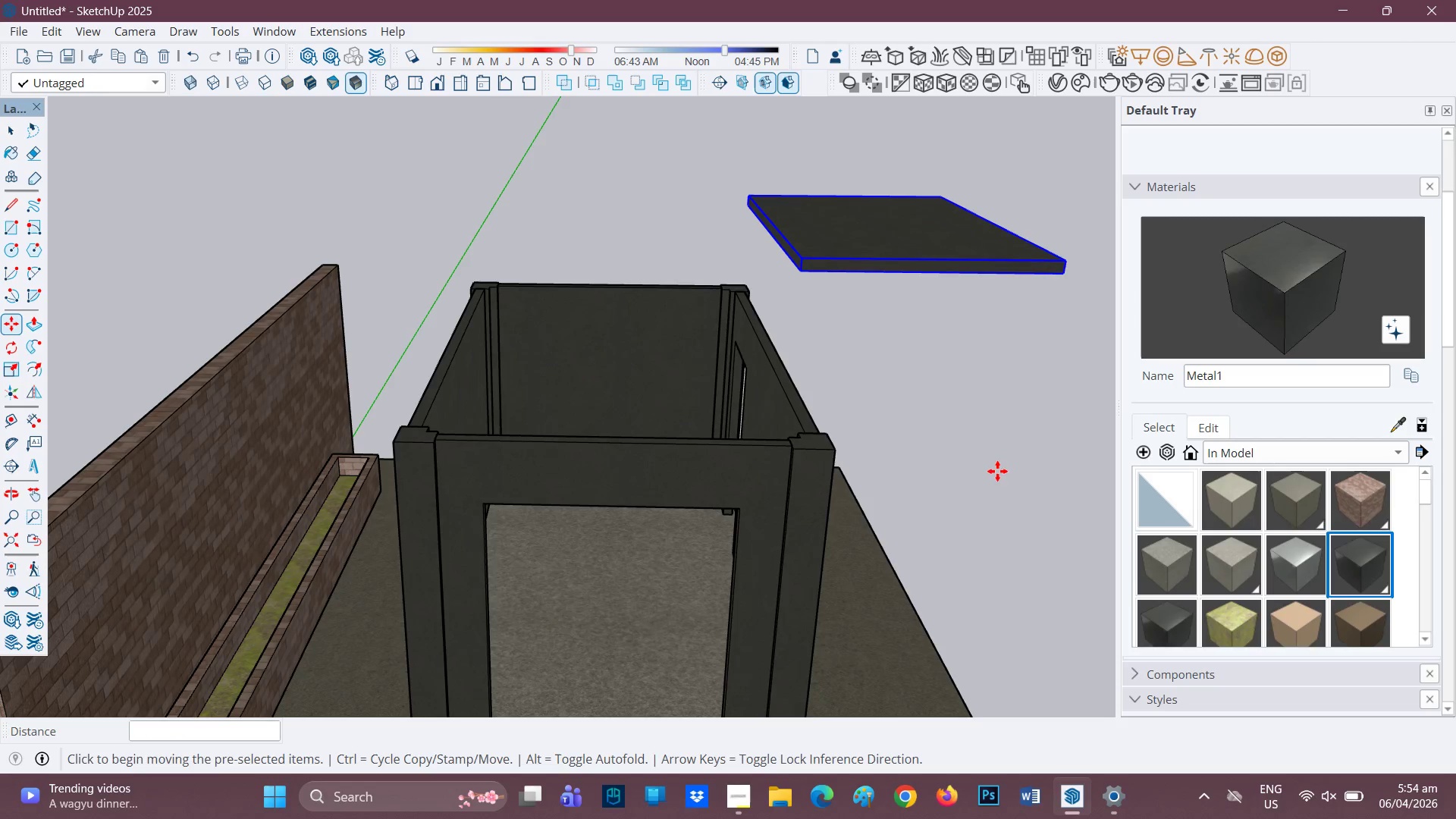 
key(Space)
 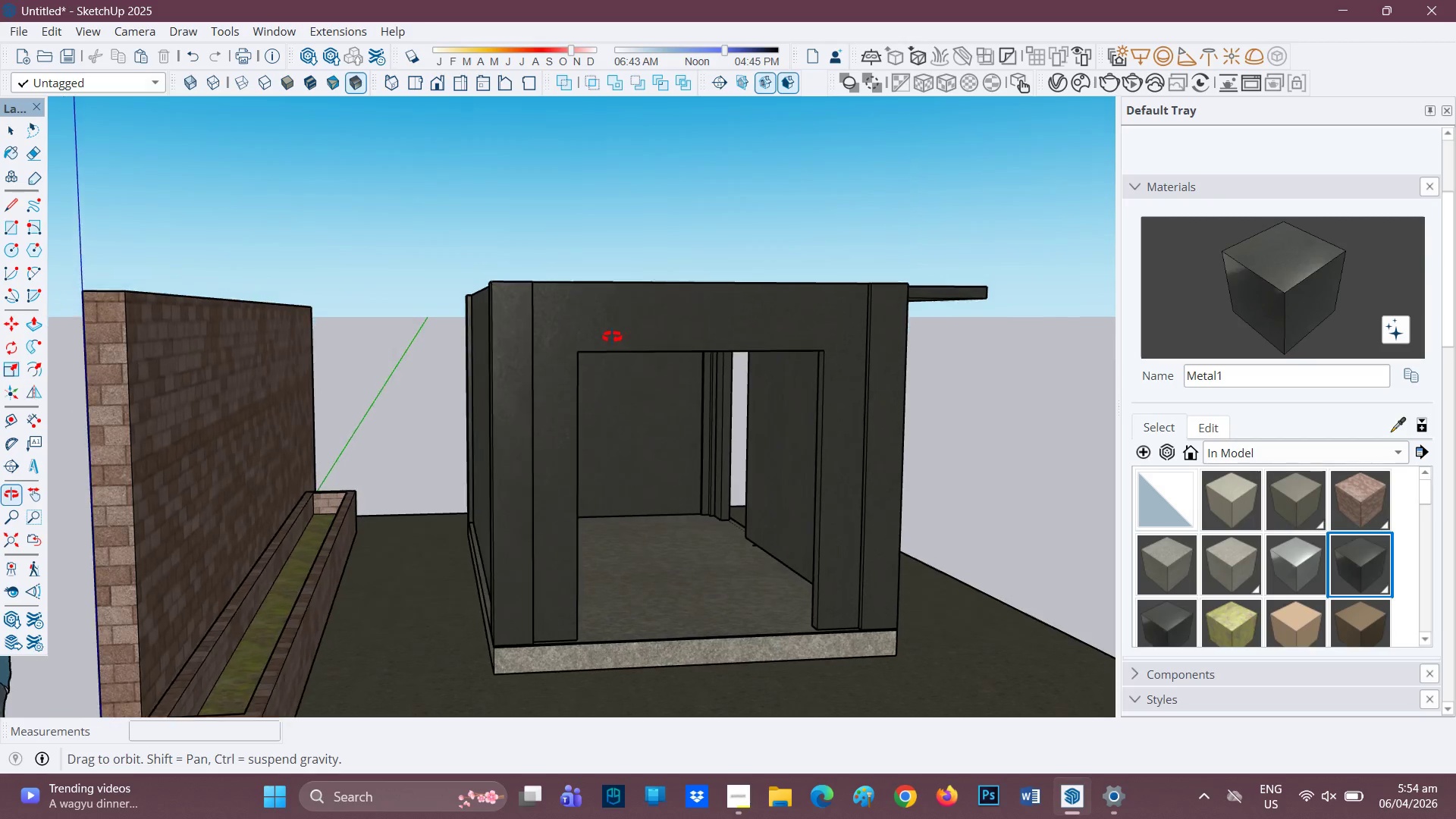 
scroll: coordinate [562, 377], scroll_direction: up, amount: 5.0
 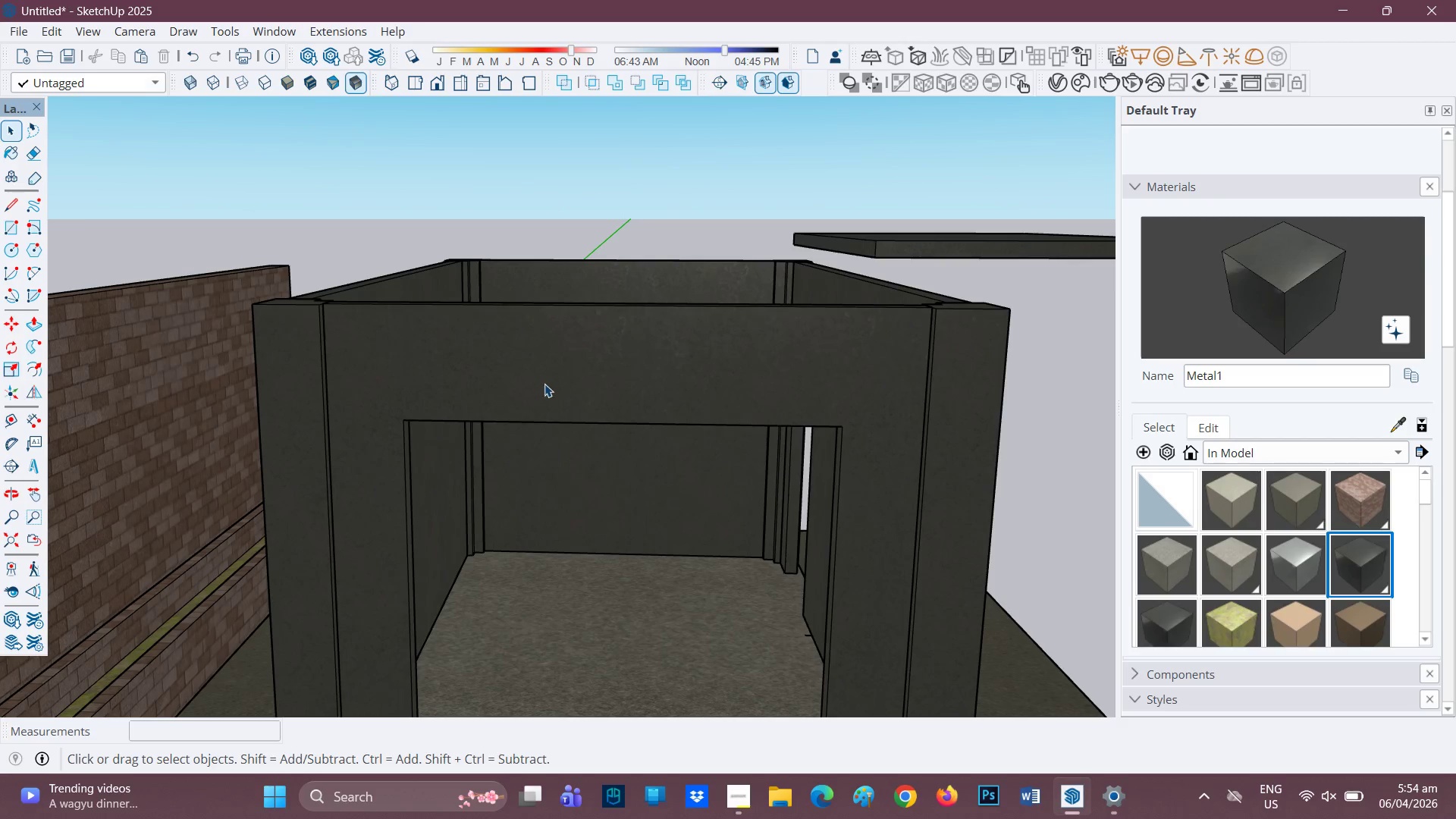 
key(Space)
 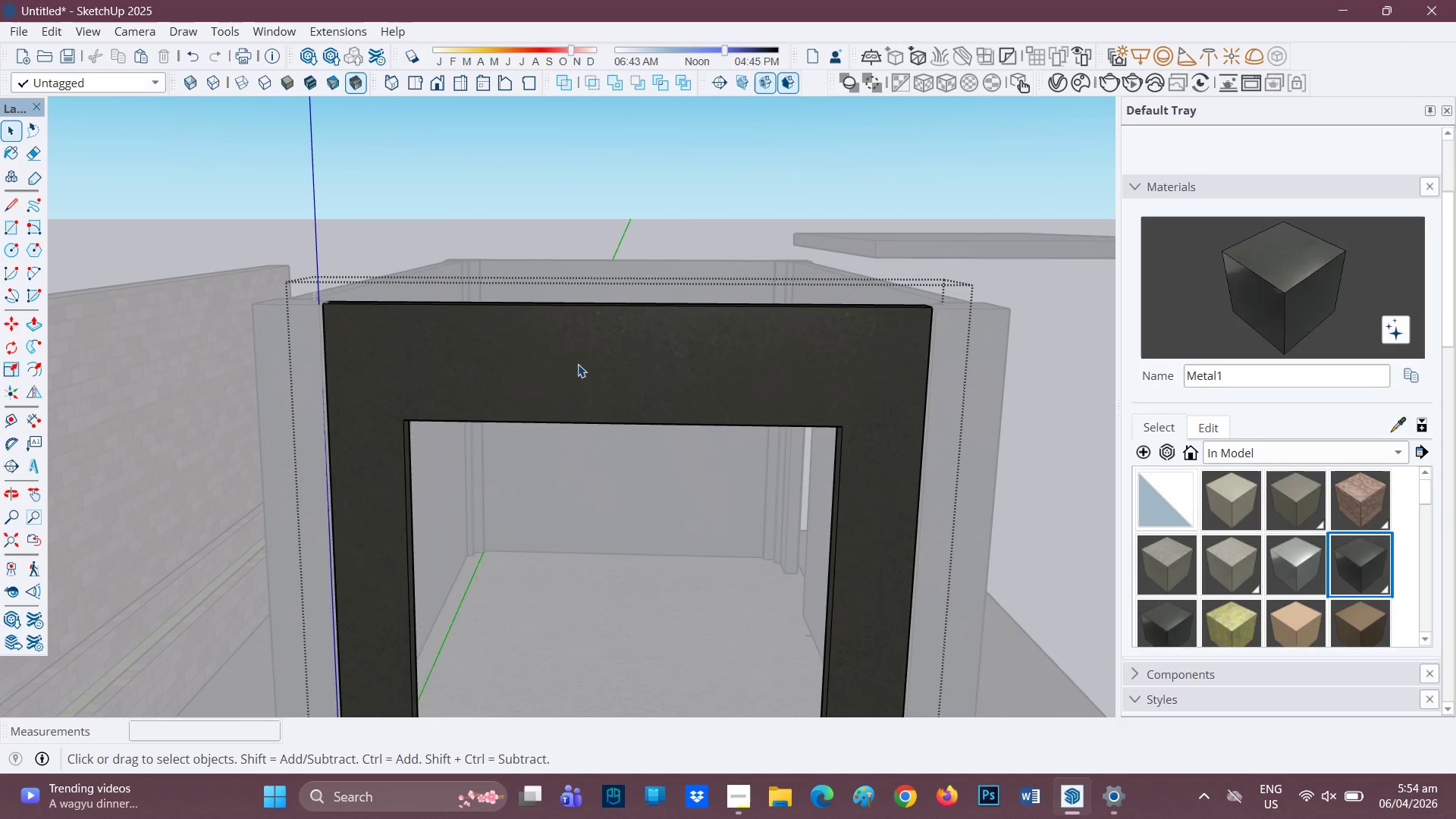 
left_click([574, 365])
 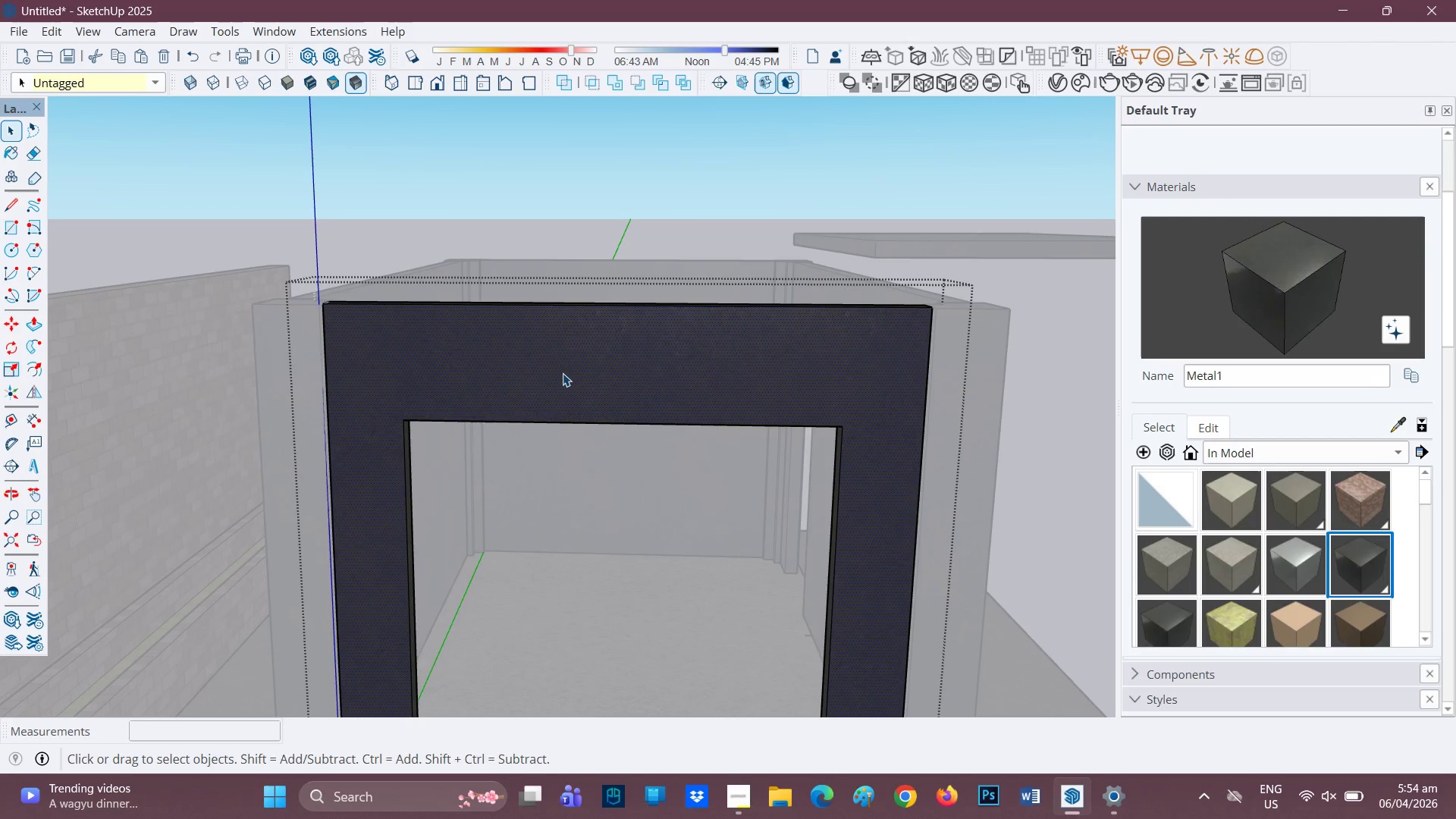 
double_click([563, 373])
 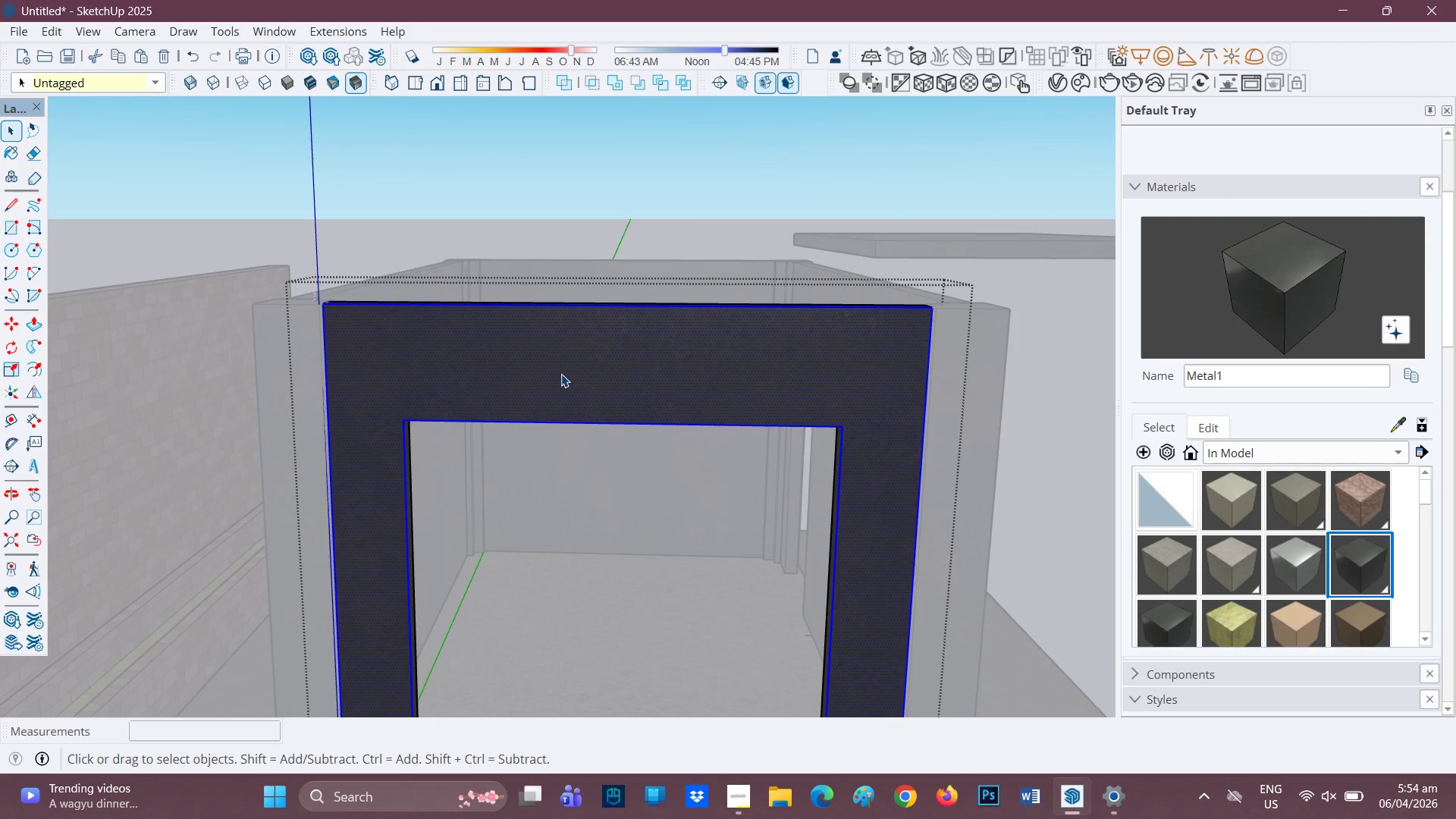 
scroll: coordinate [560, 373], scroll_direction: up, amount: 2.0
 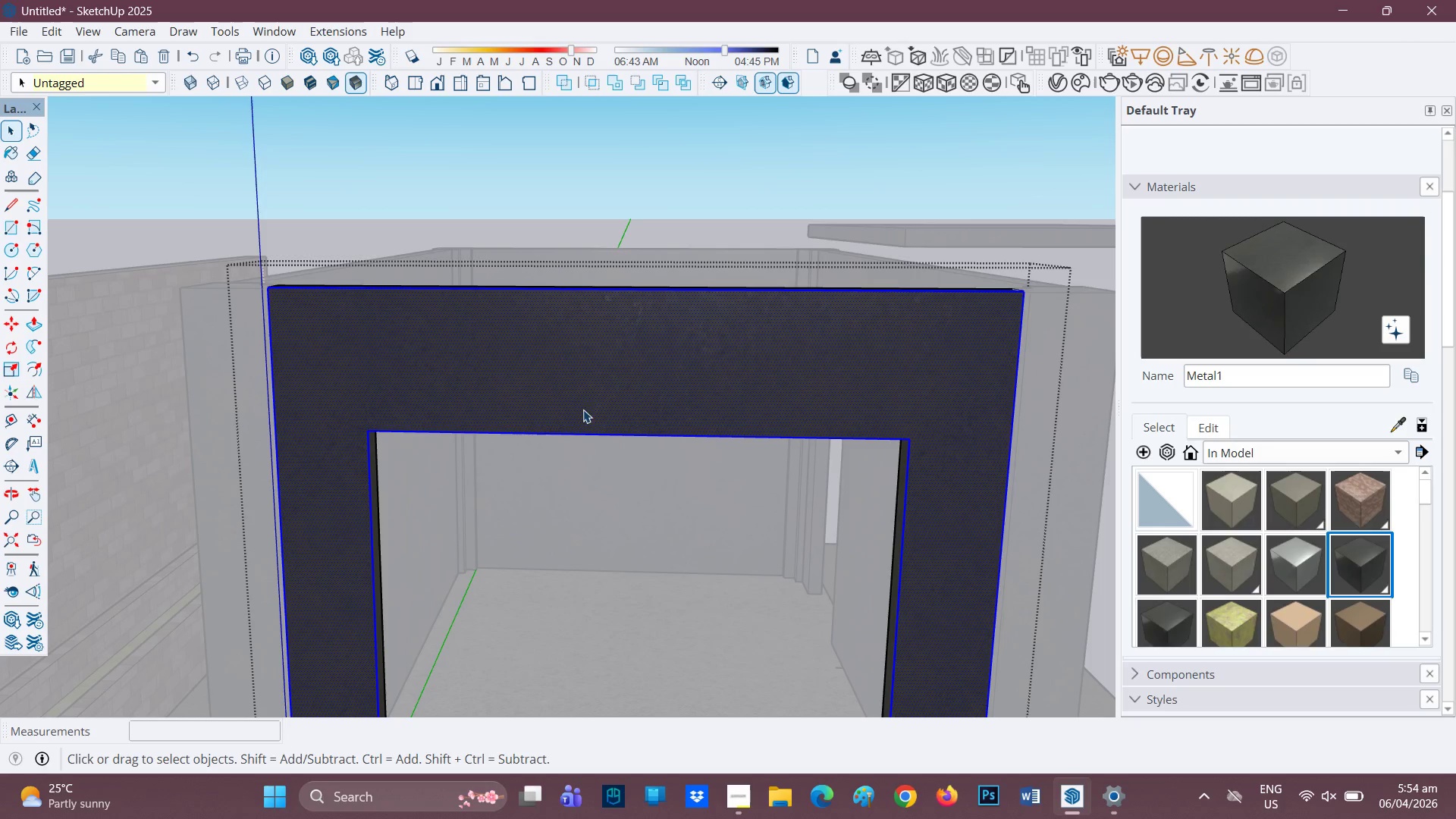 
scroll: coordinate [535, 378], scroll_direction: down, amount: 1.0
 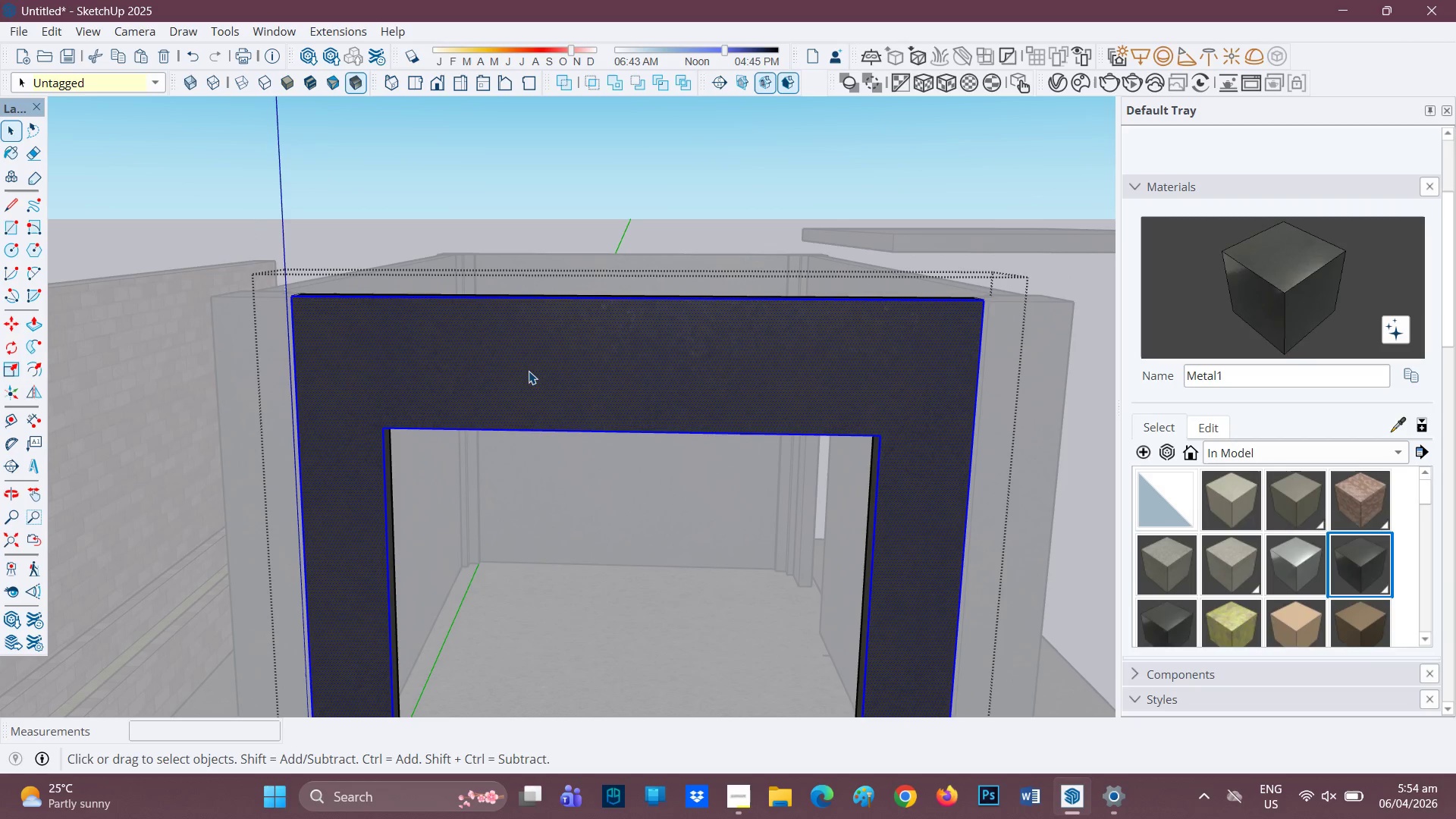 
key(R)
 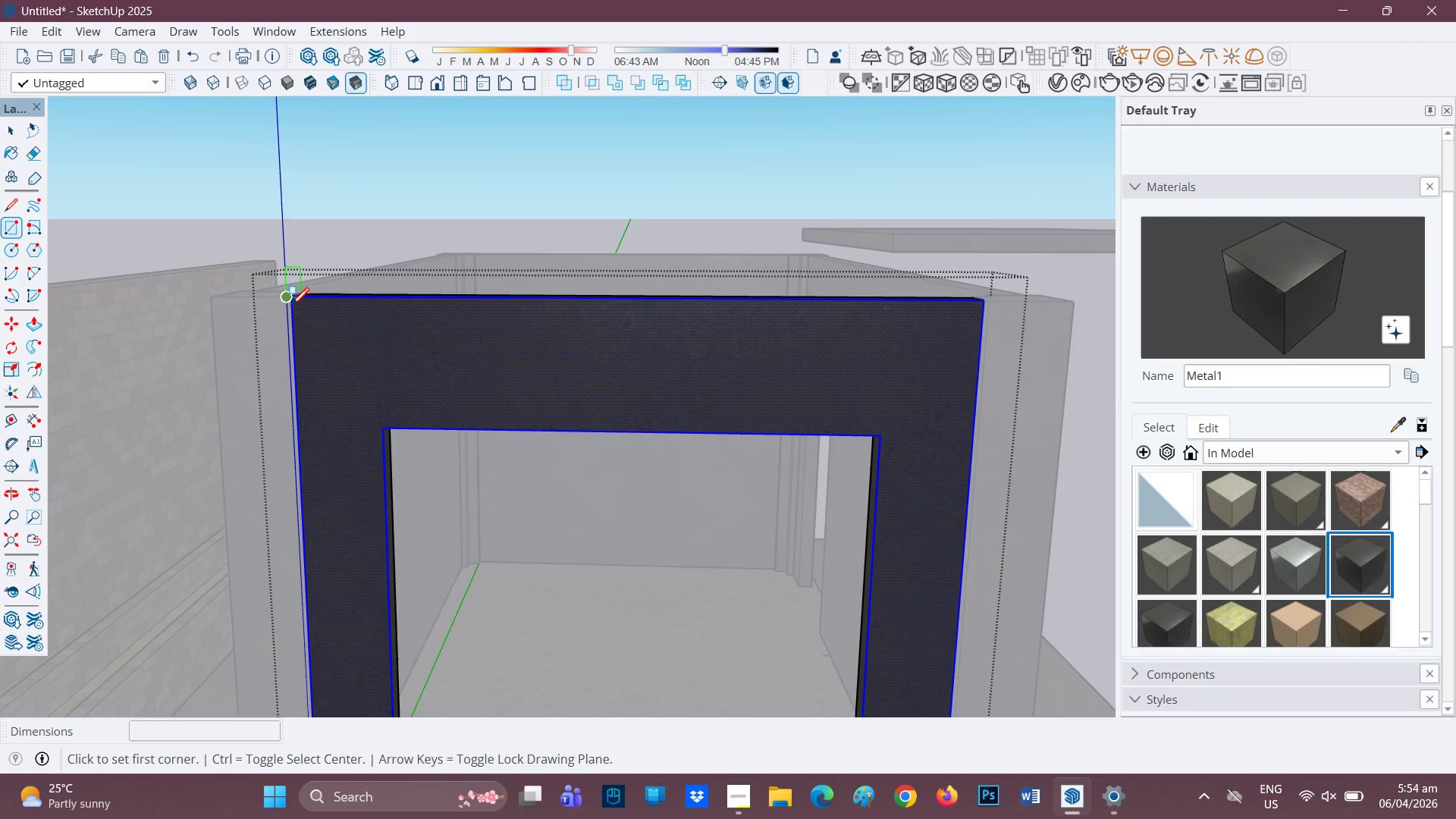 
left_click([291, 305])
 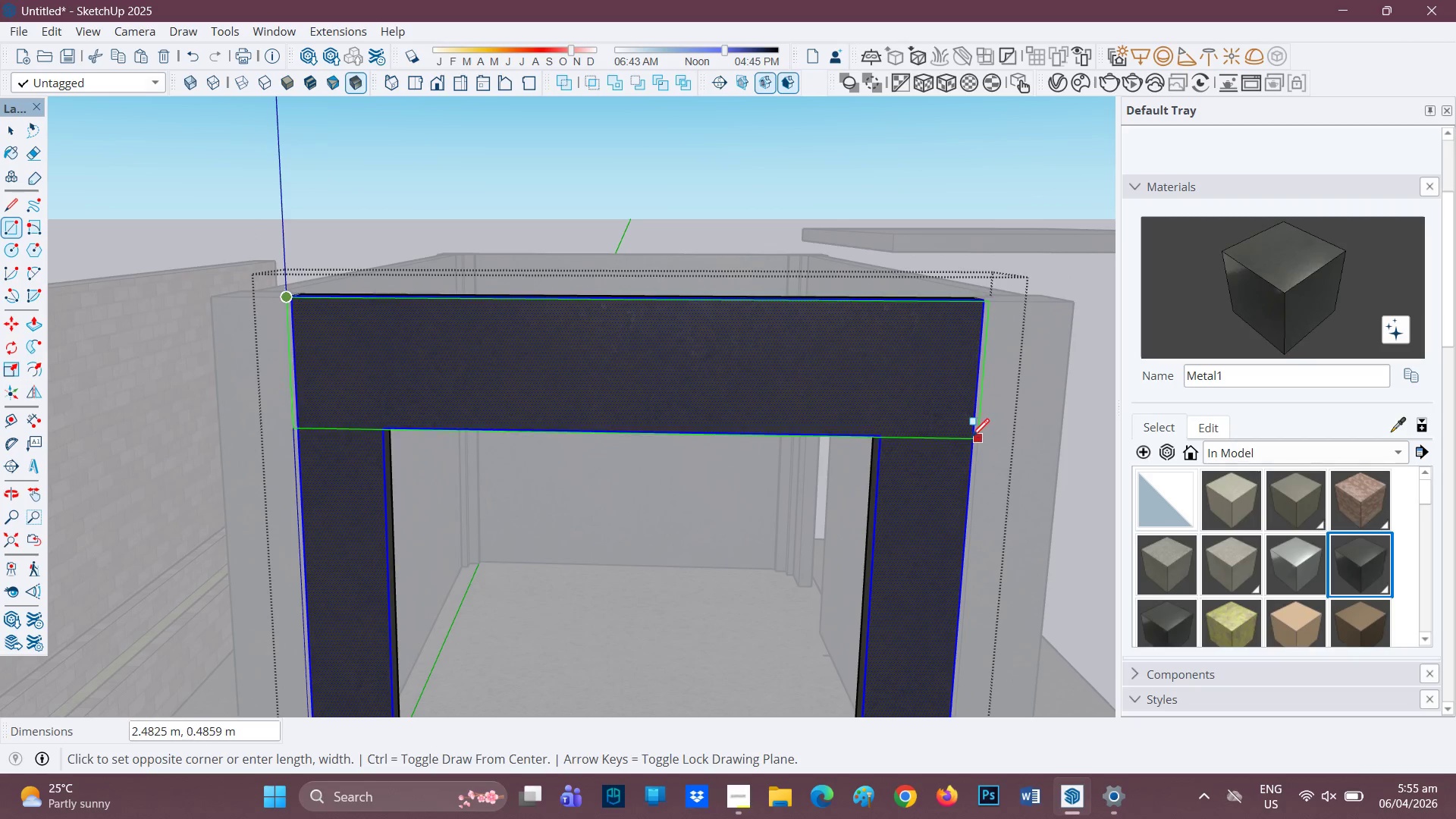 
scroll: coordinate [952, 445], scroll_direction: up, amount: 10.0
 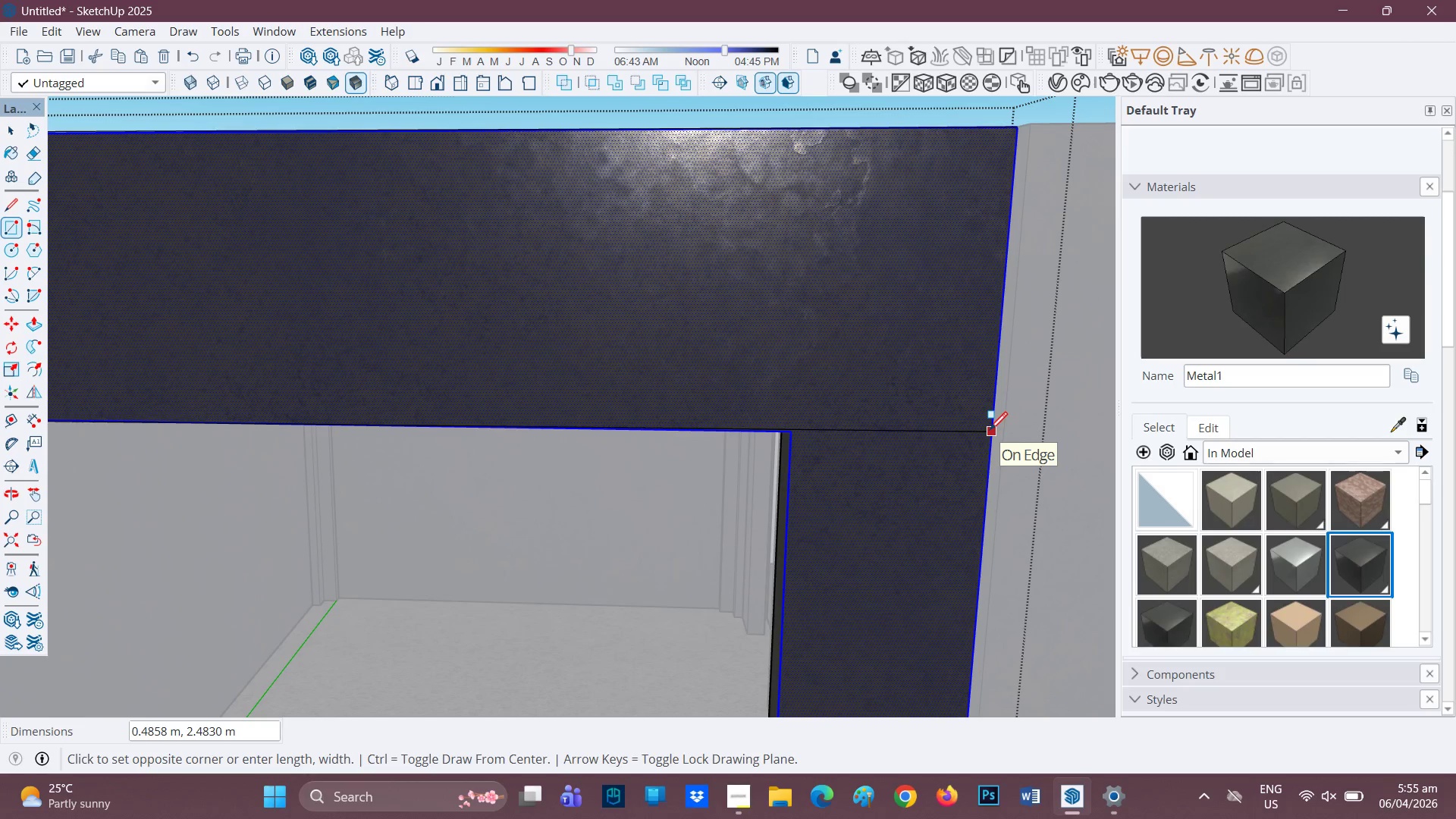 
key(Space)
 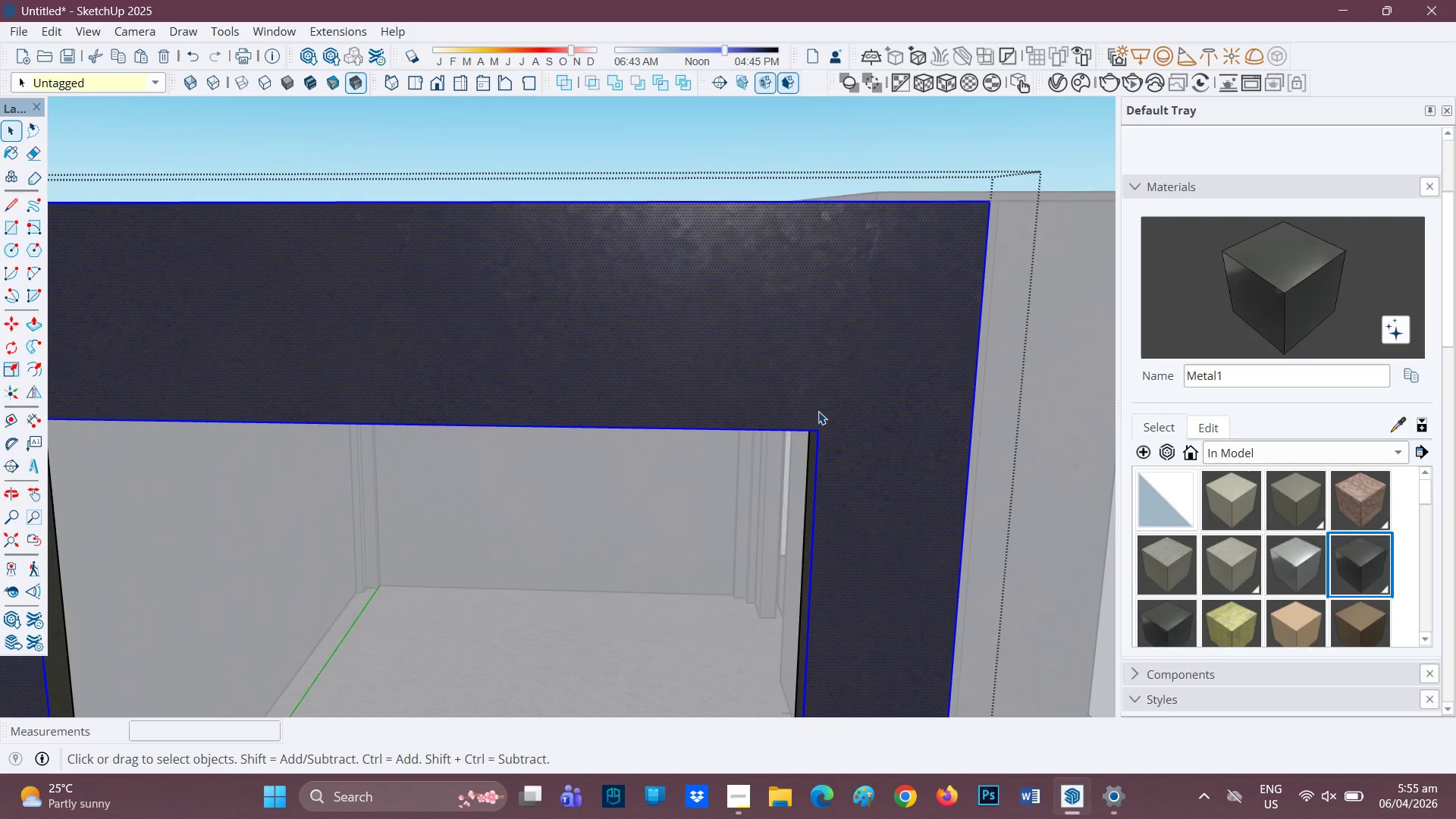 
scroll: coordinate [761, 356], scroll_direction: down, amount: 4.0
 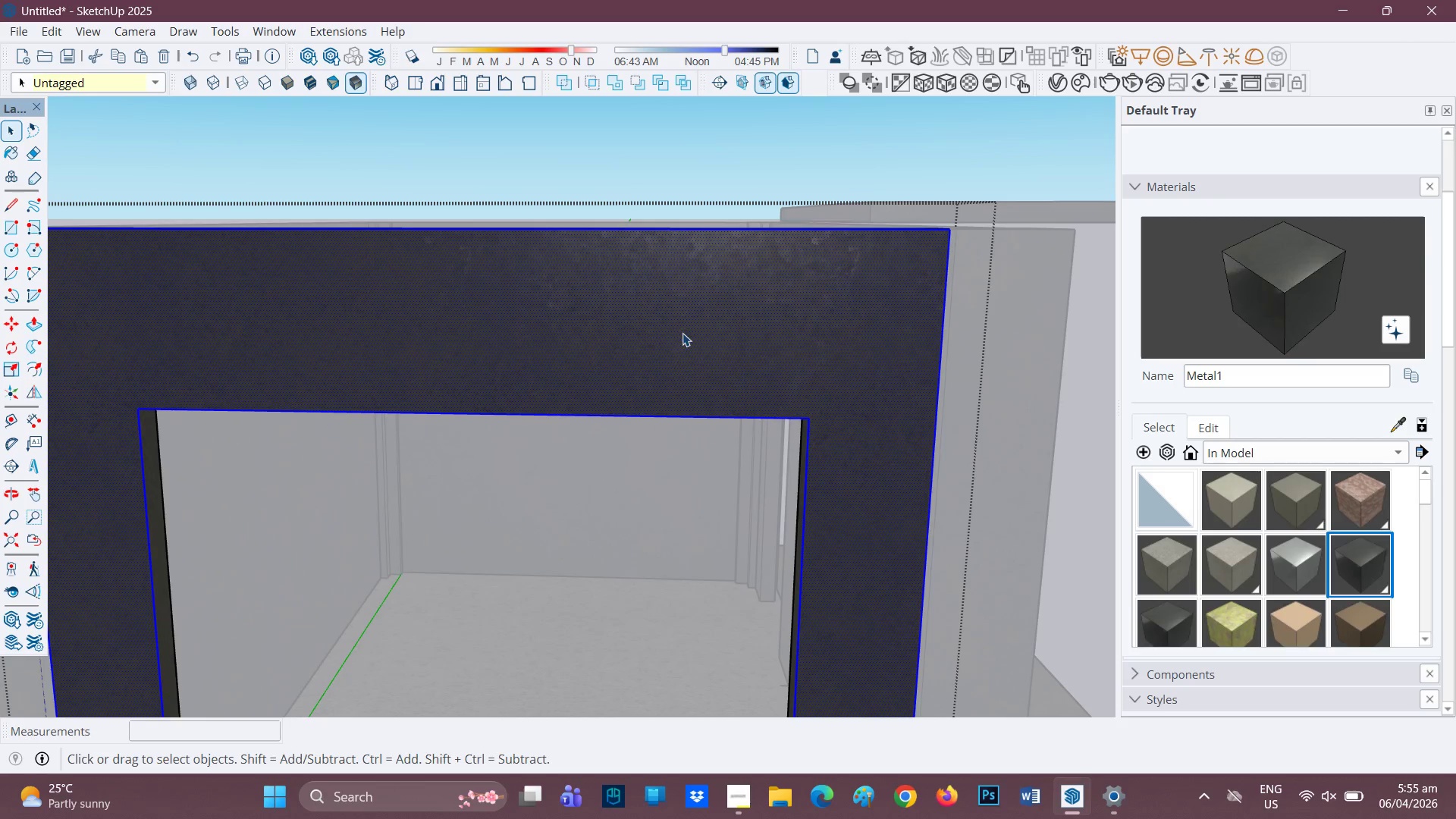 
scroll: coordinate [675, 338], scroll_direction: none, amount: 0.0
 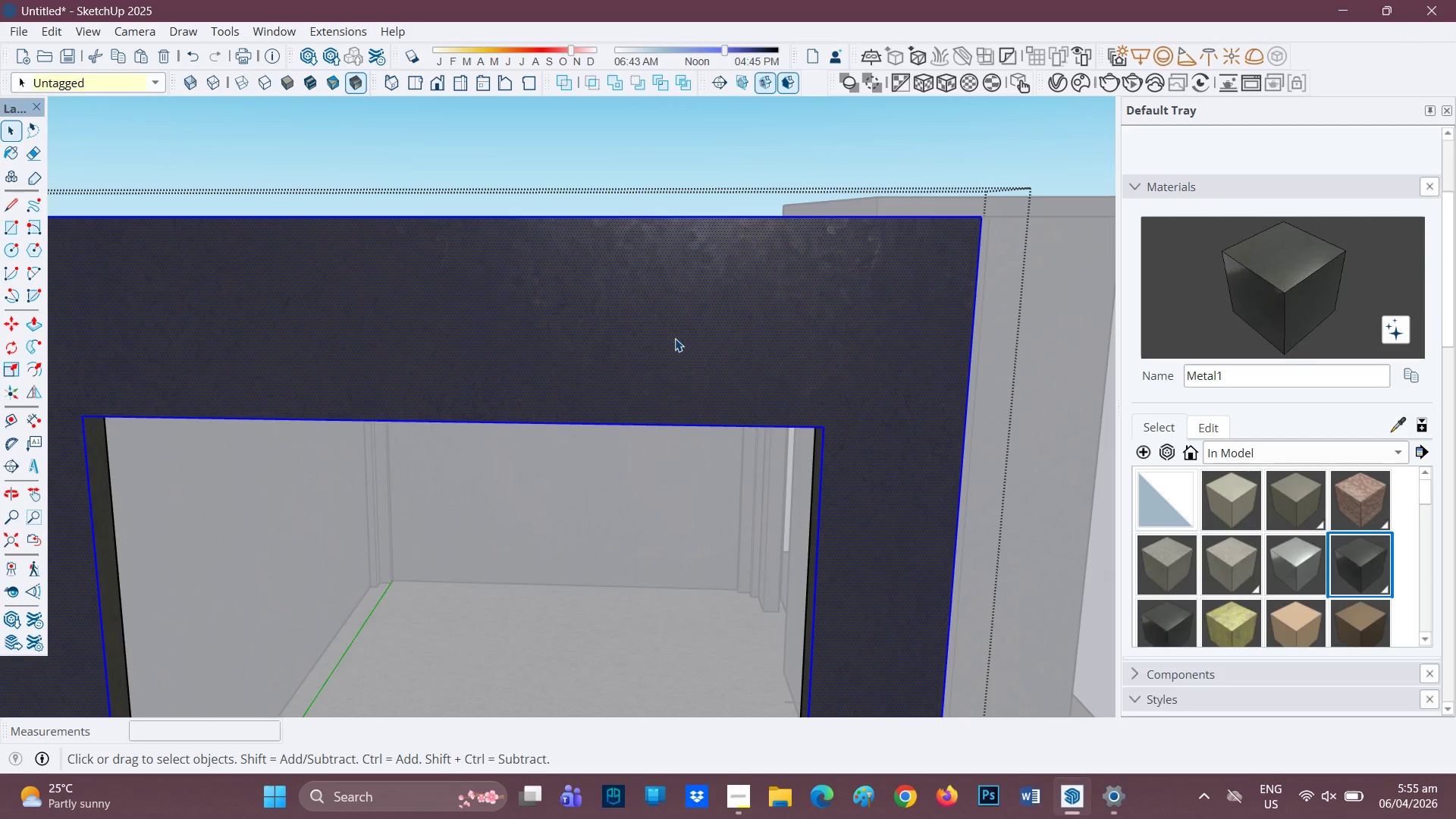 
scroll: coordinate [852, 293], scroll_direction: down, amount: 1.0
 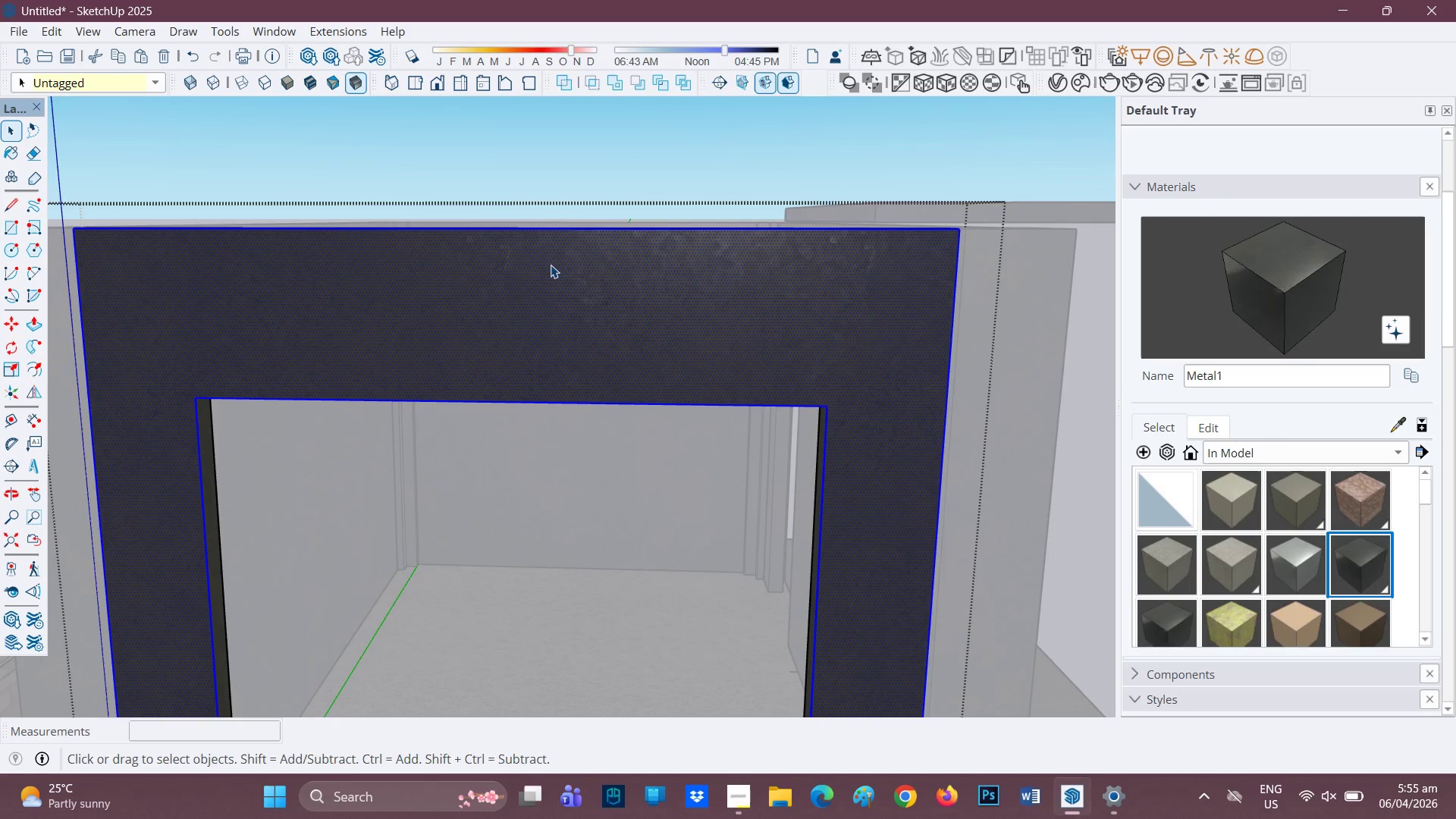 
key(H)
 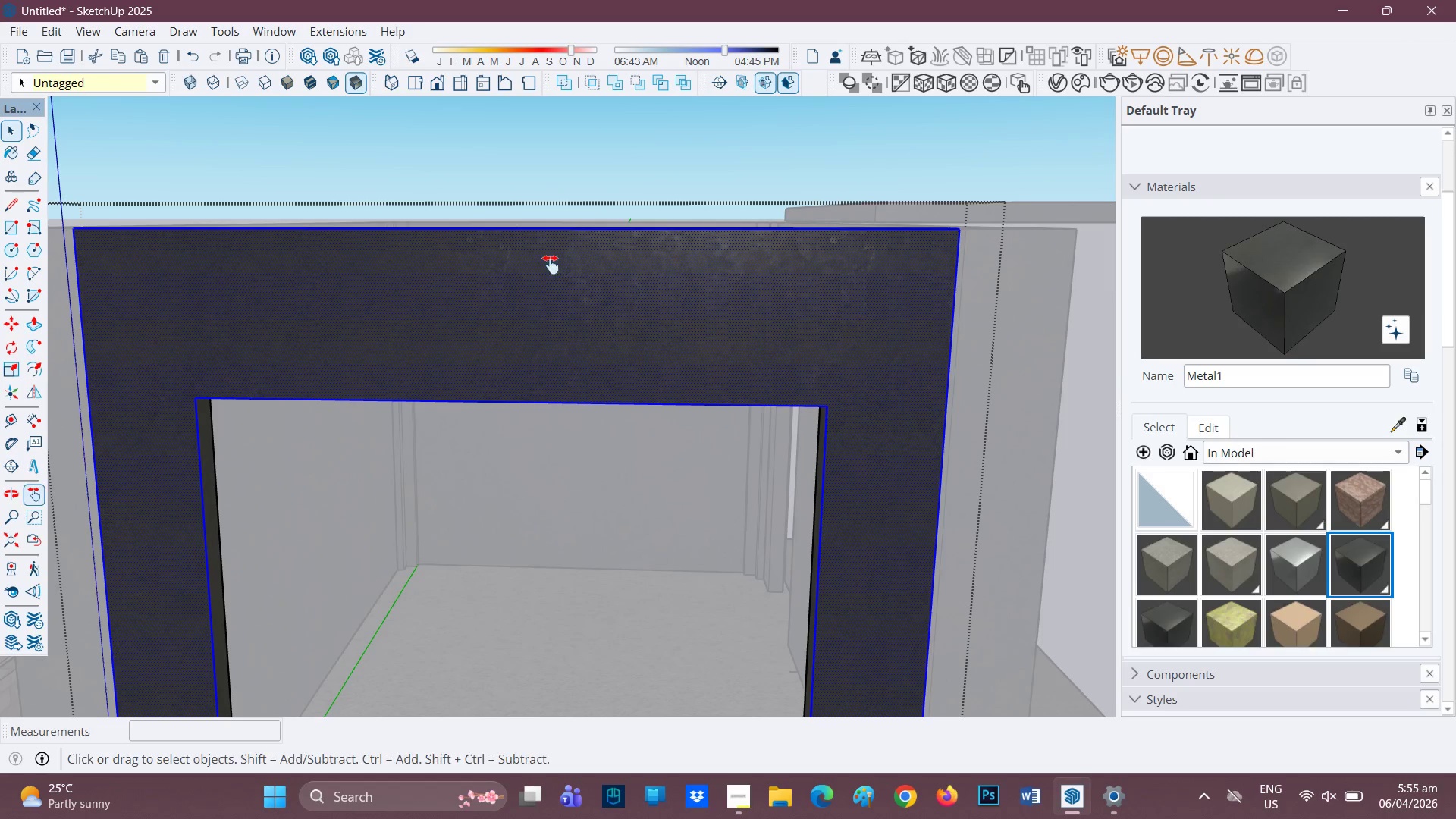 
left_click_drag(start_coordinate=[553, 265], to_coordinate=[717, 273])
 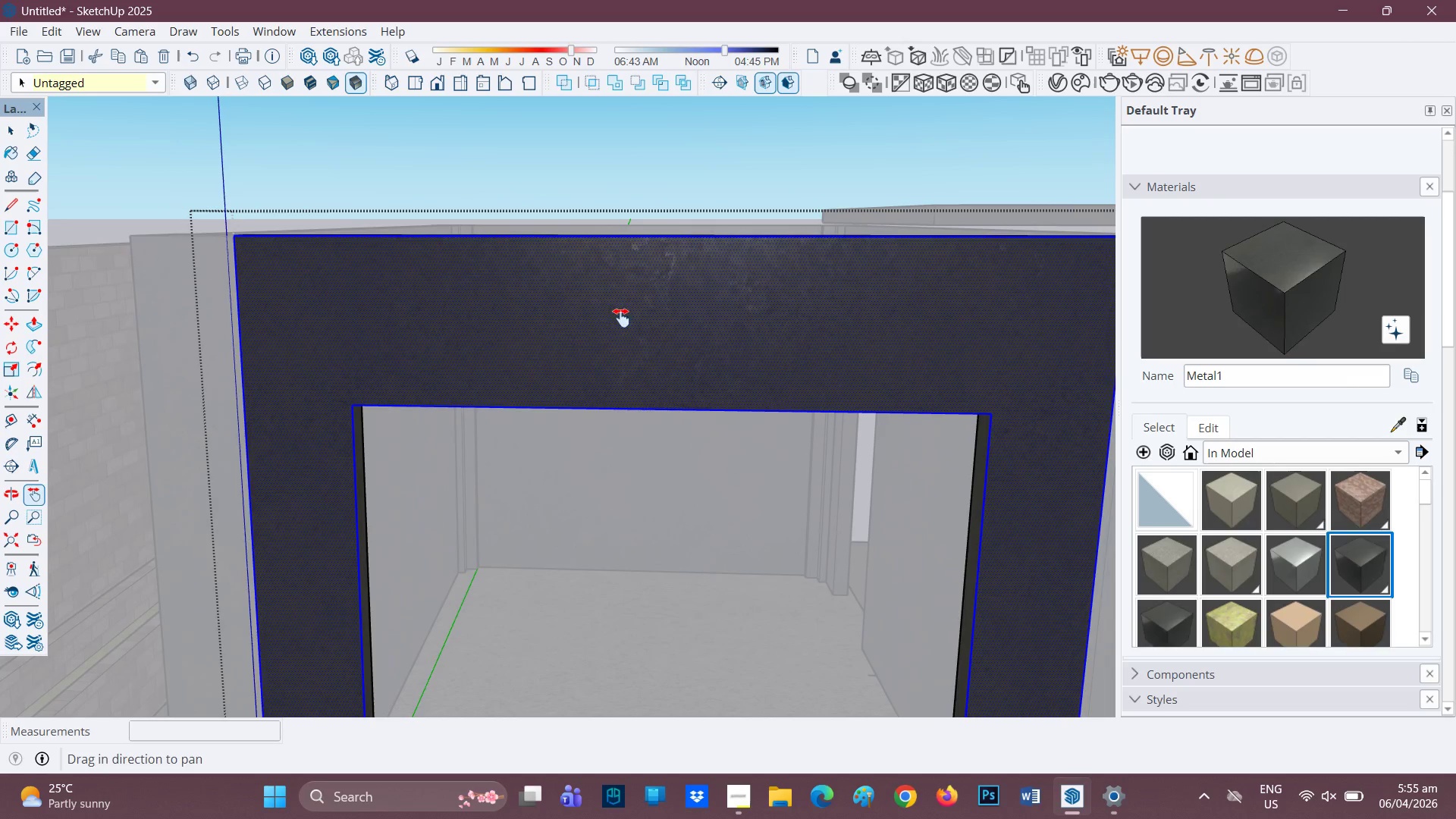 
scroll: coordinate [549, 285], scroll_direction: up, amount: 1.0
 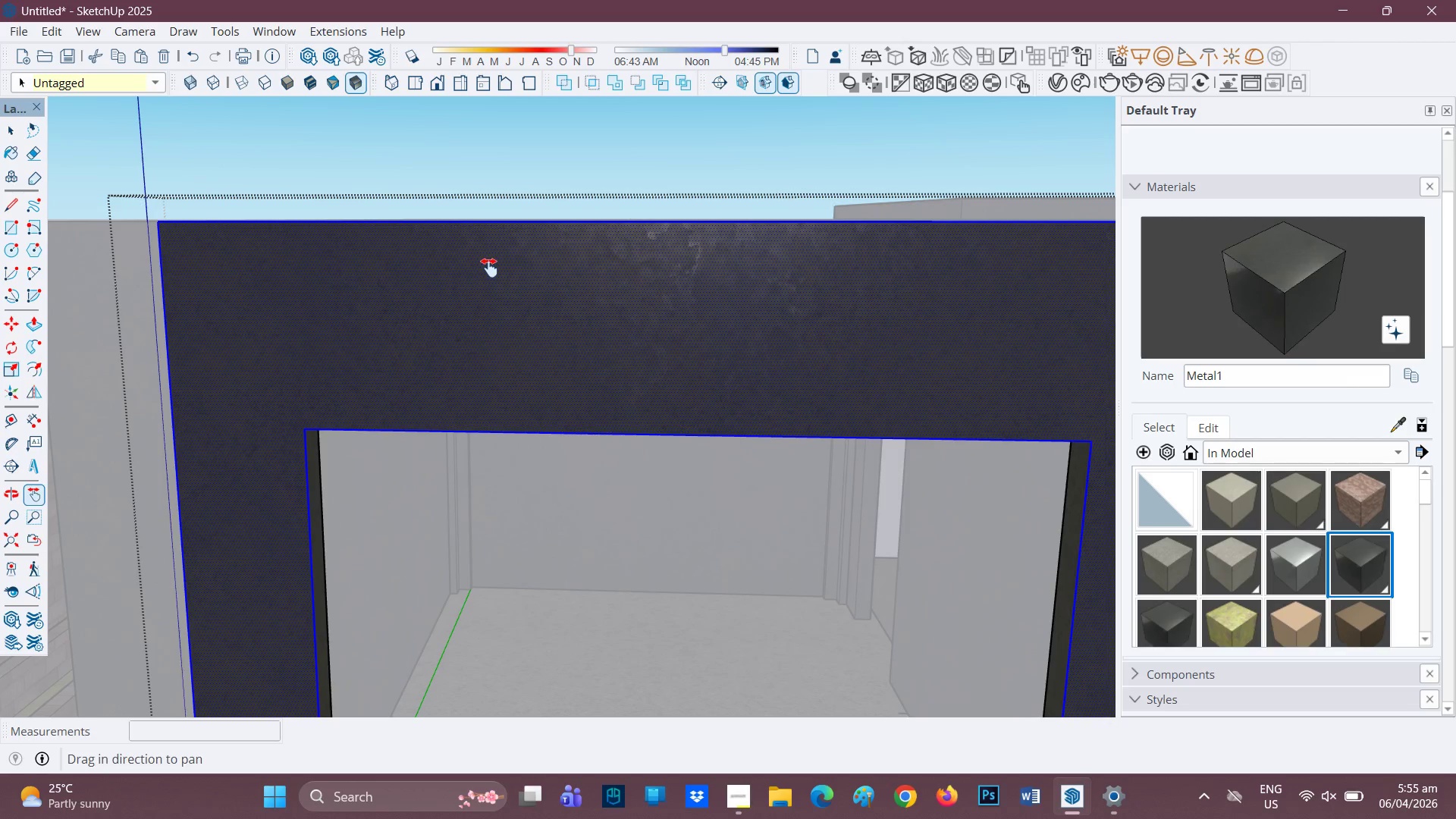 
key(R)
 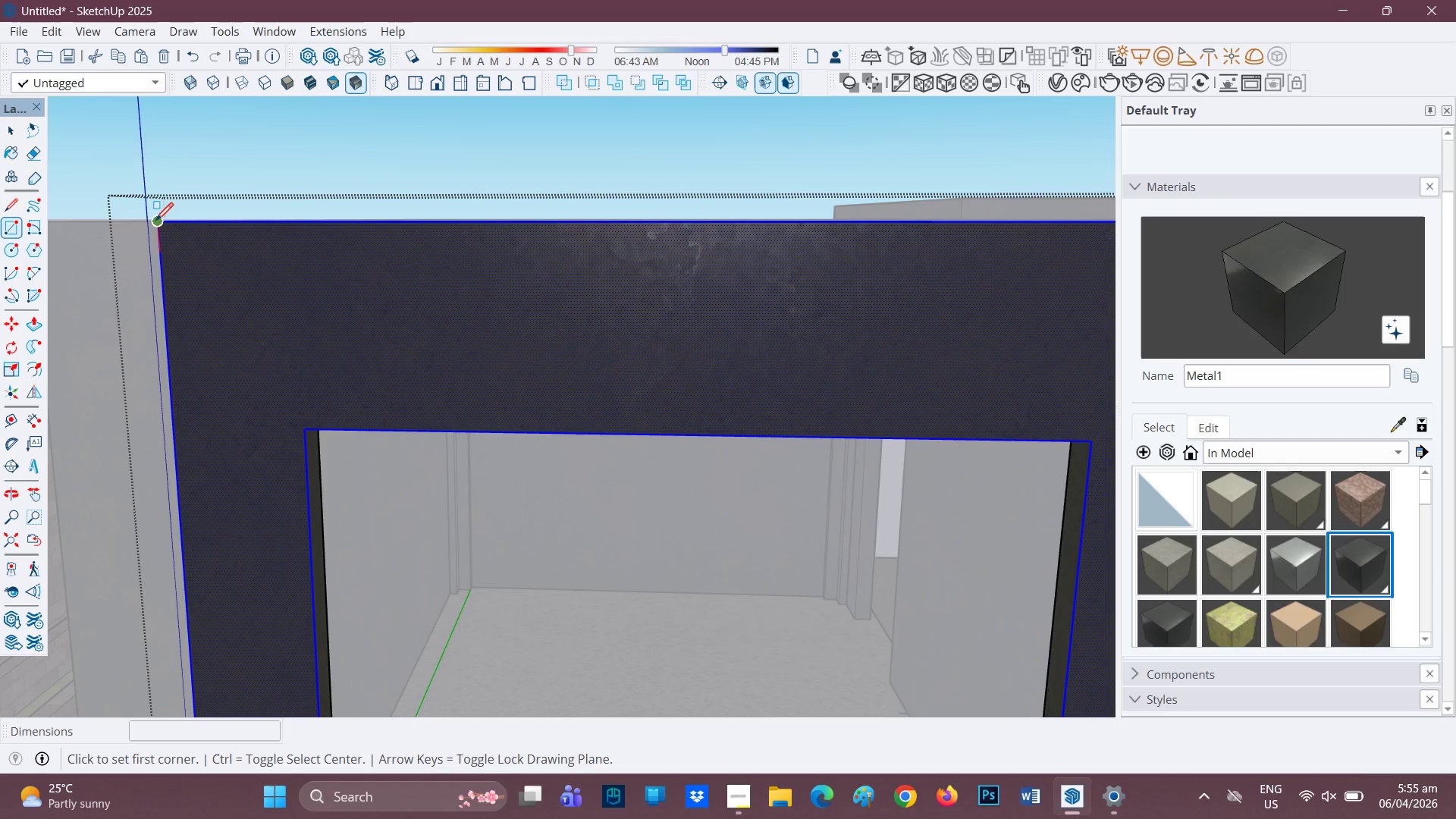 
scroll: coordinate [107, 204], scroll_direction: up, amount: 5.0
 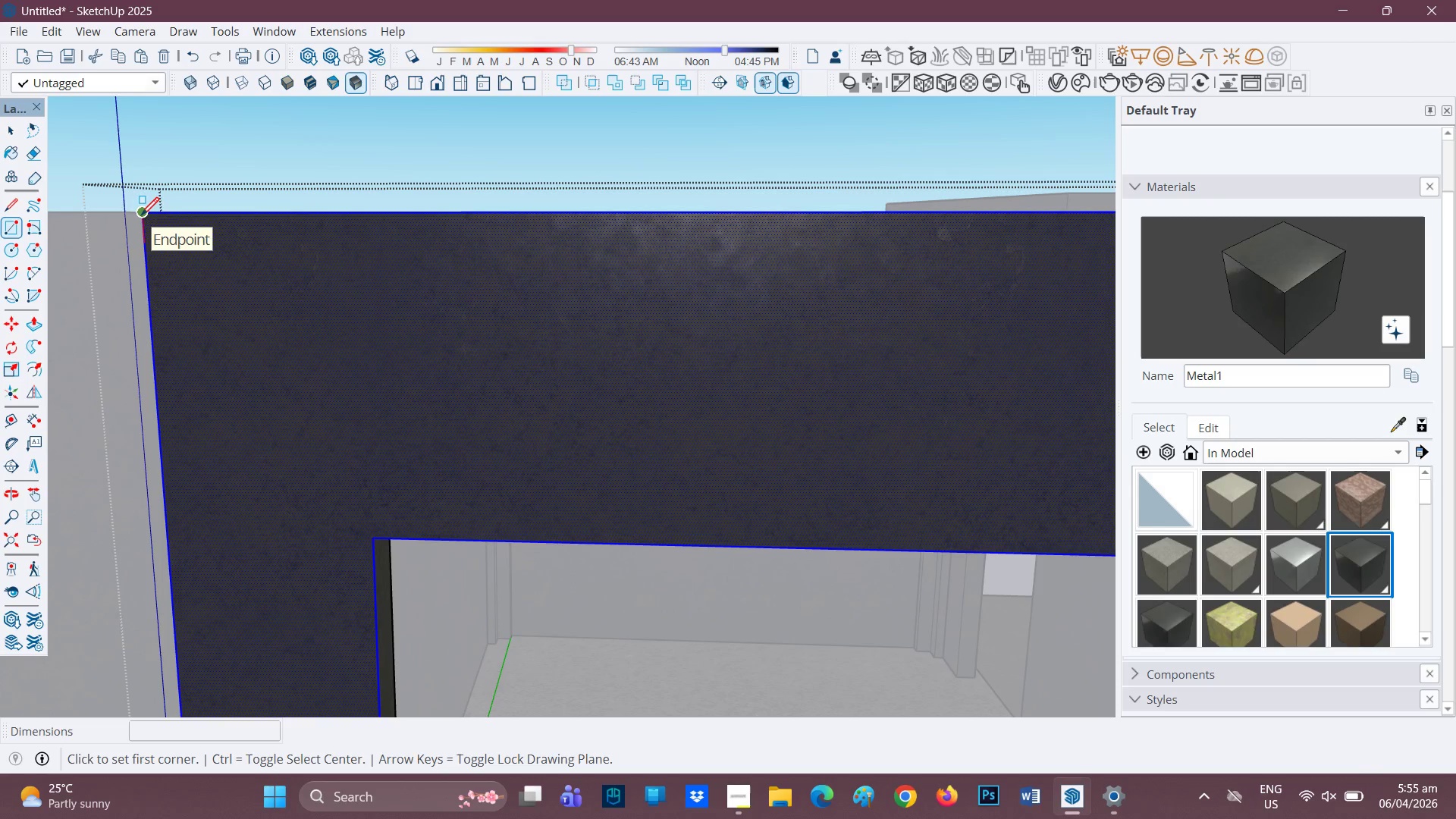 
scroll: coordinate [907, 537], scroll_direction: down, amount: 8.0
 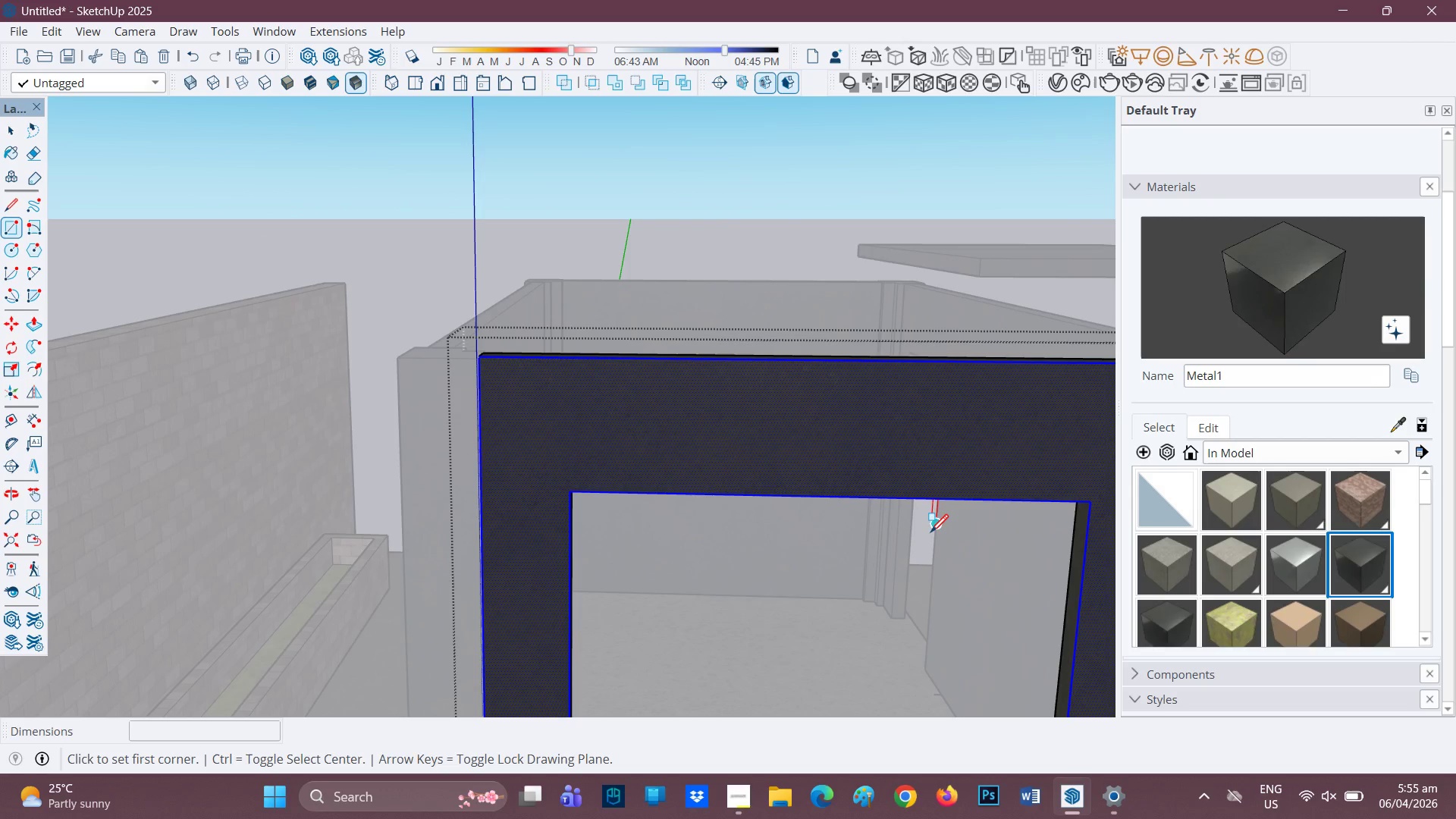 
key(H)
 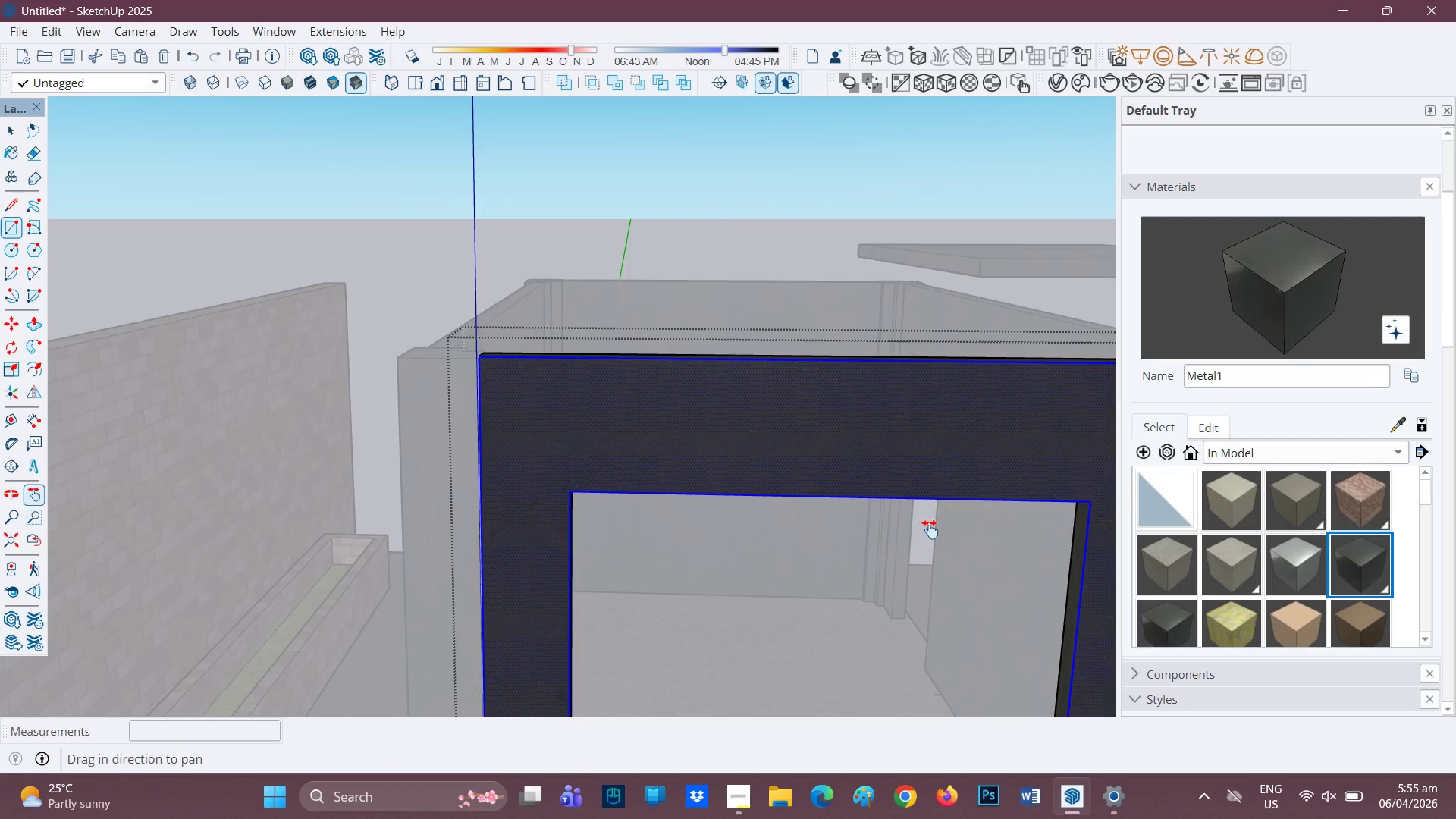 
left_click_drag(start_coordinate=[912, 532], to_coordinate=[601, 487])
 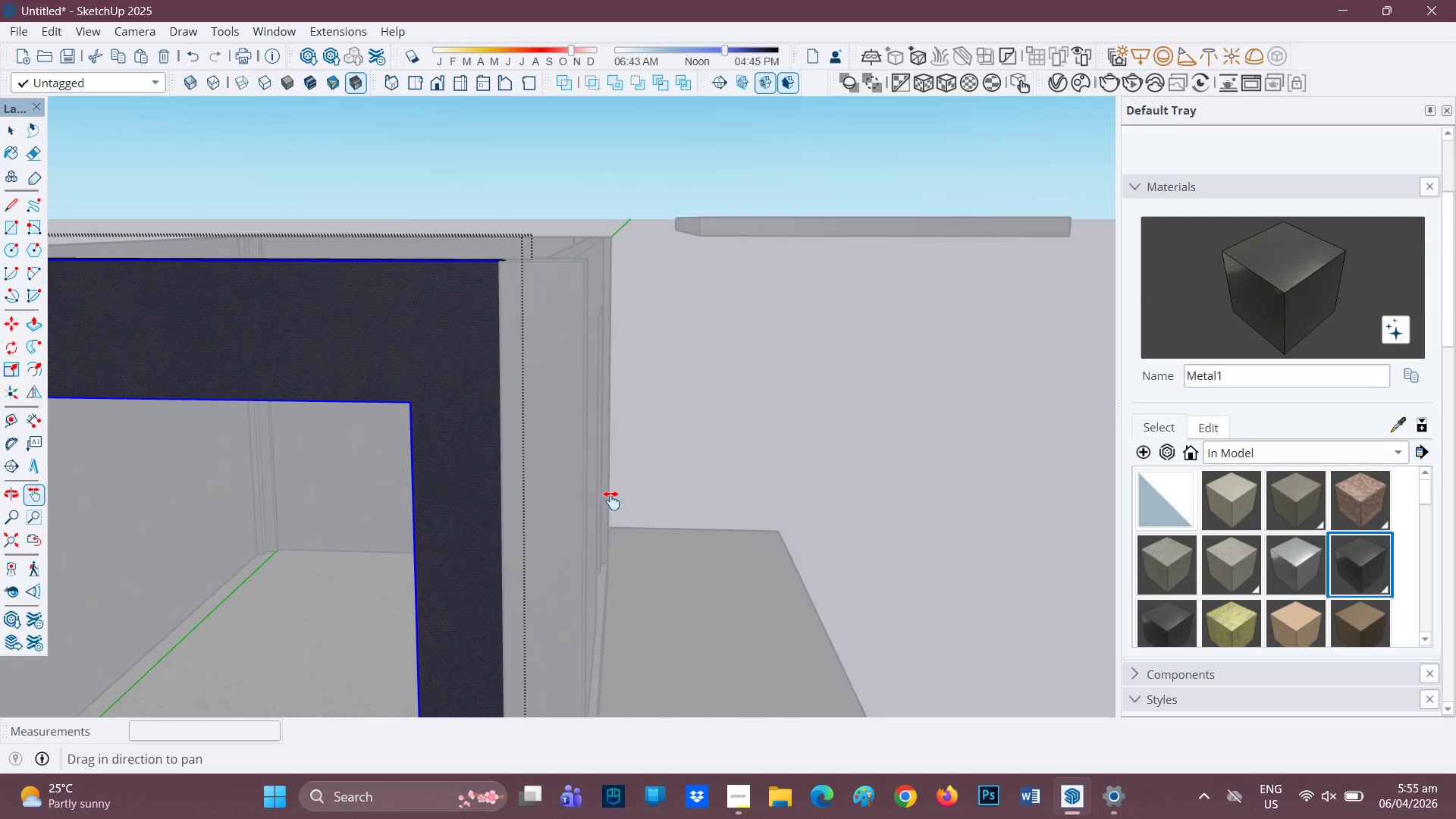 
scroll: coordinate [599, 469], scroll_direction: up, amount: 2.0
 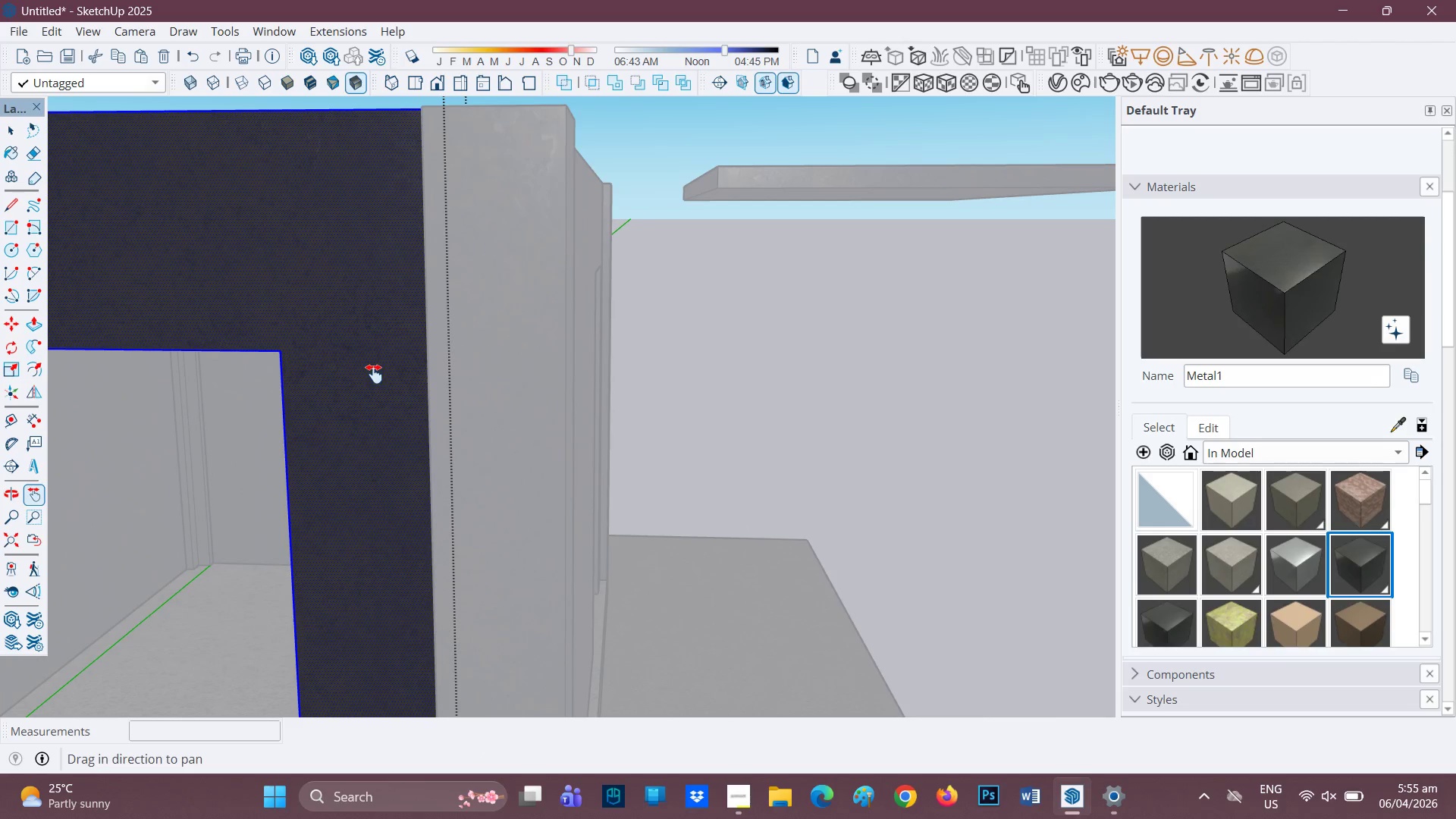 
key(H)
 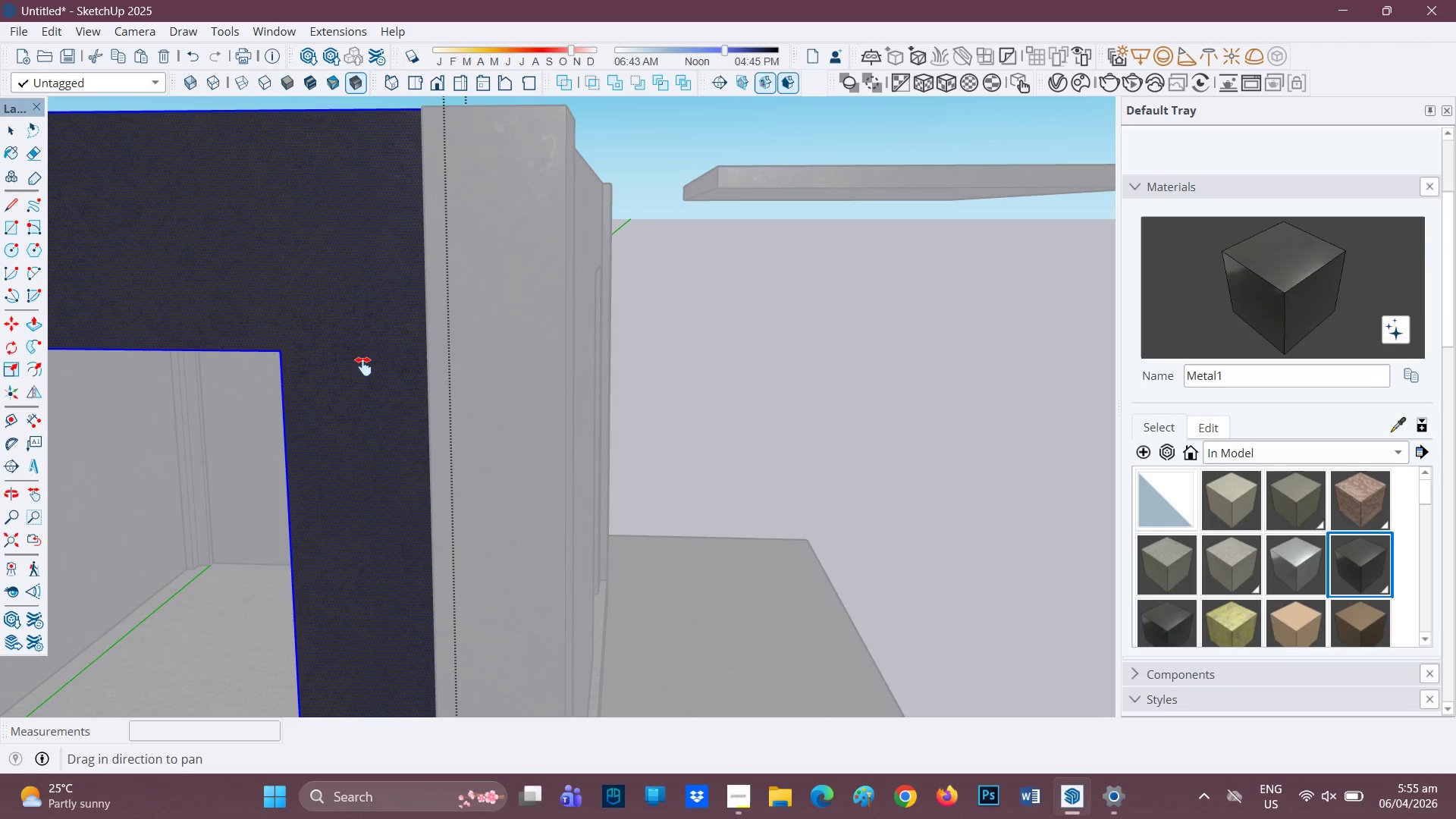 
left_click_drag(start_coordinate=[369, 369], to_coordinate=[545, 375])
 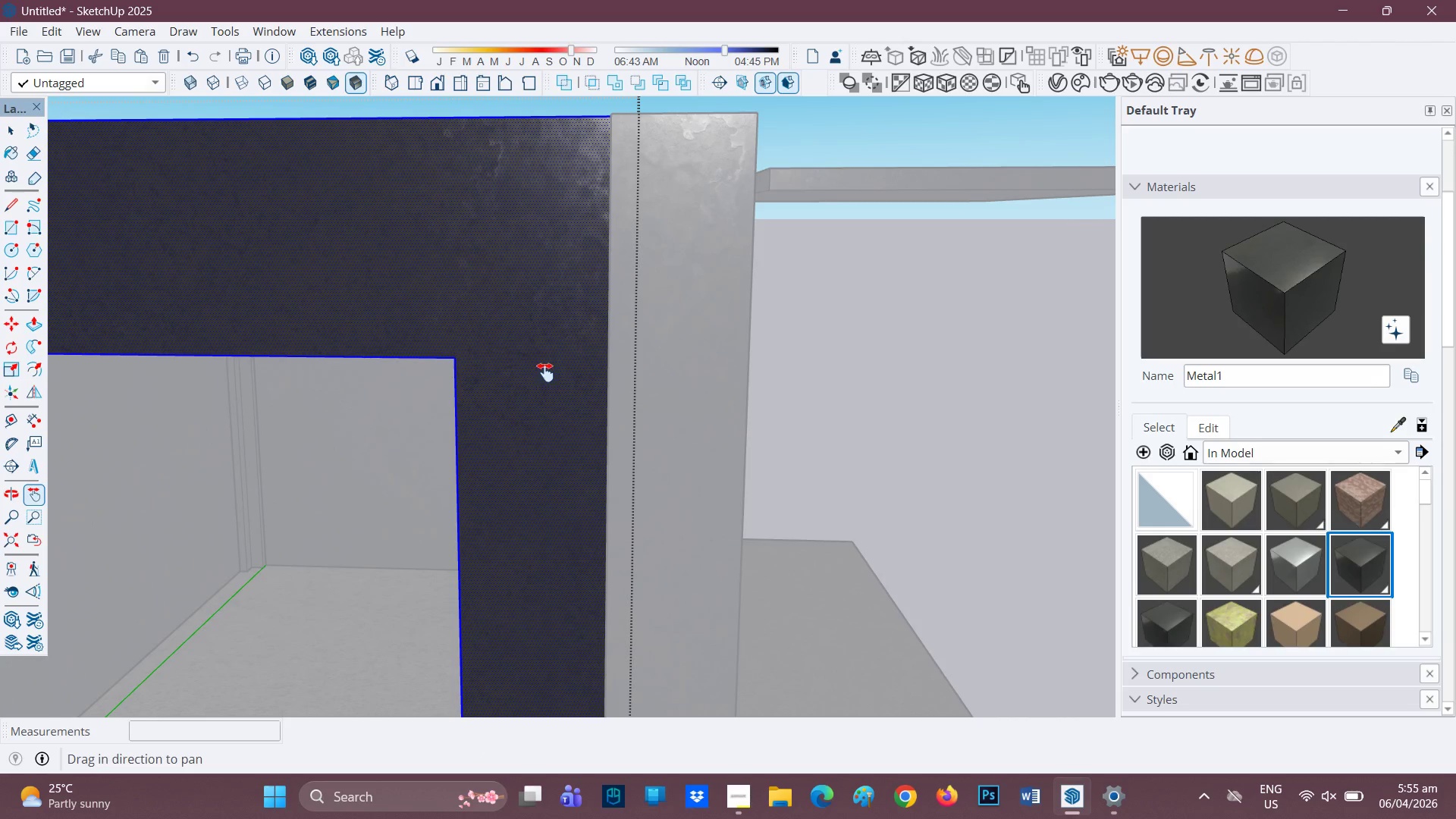 
key(Space)
 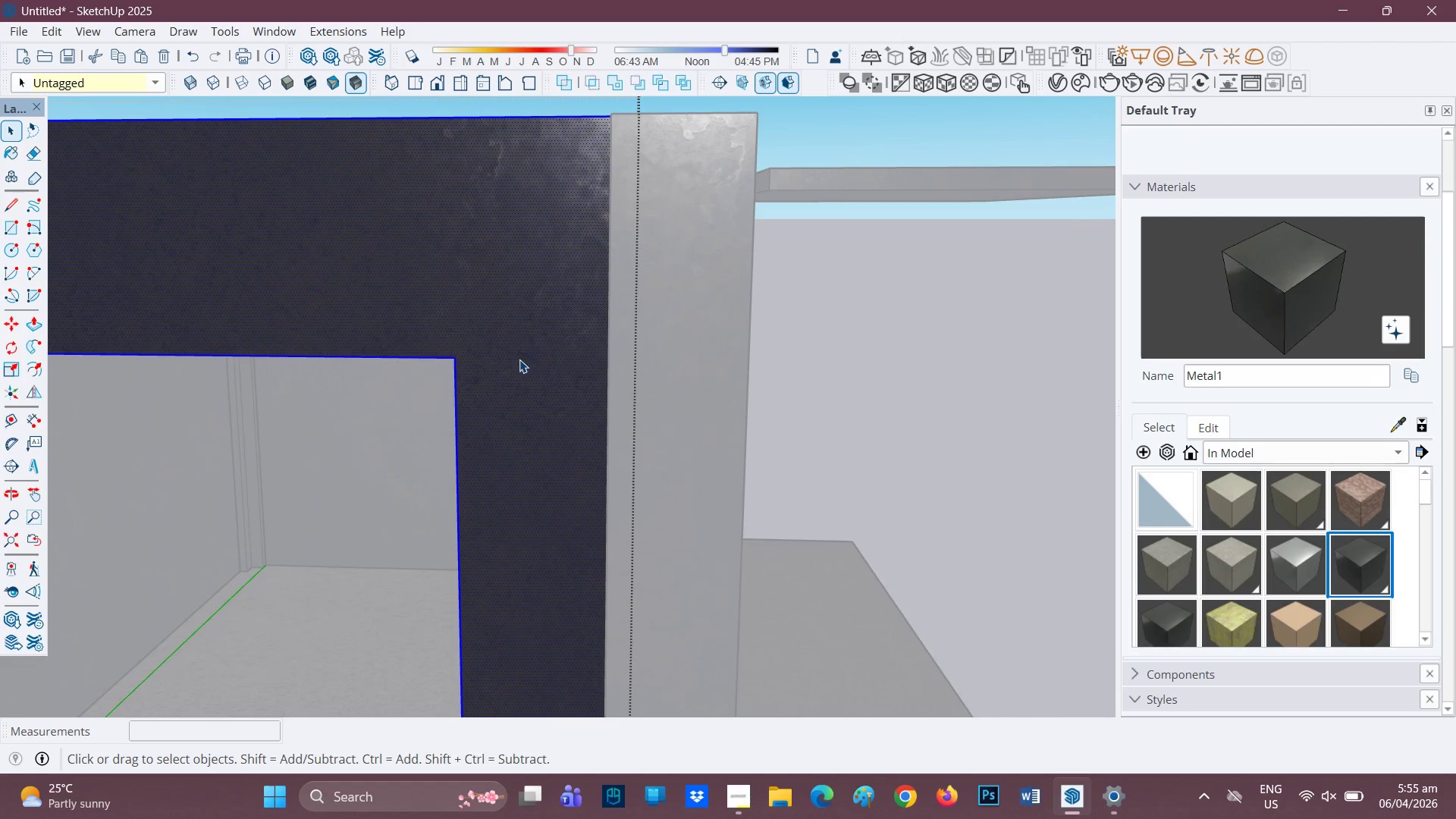 
double_click([519, 359])
 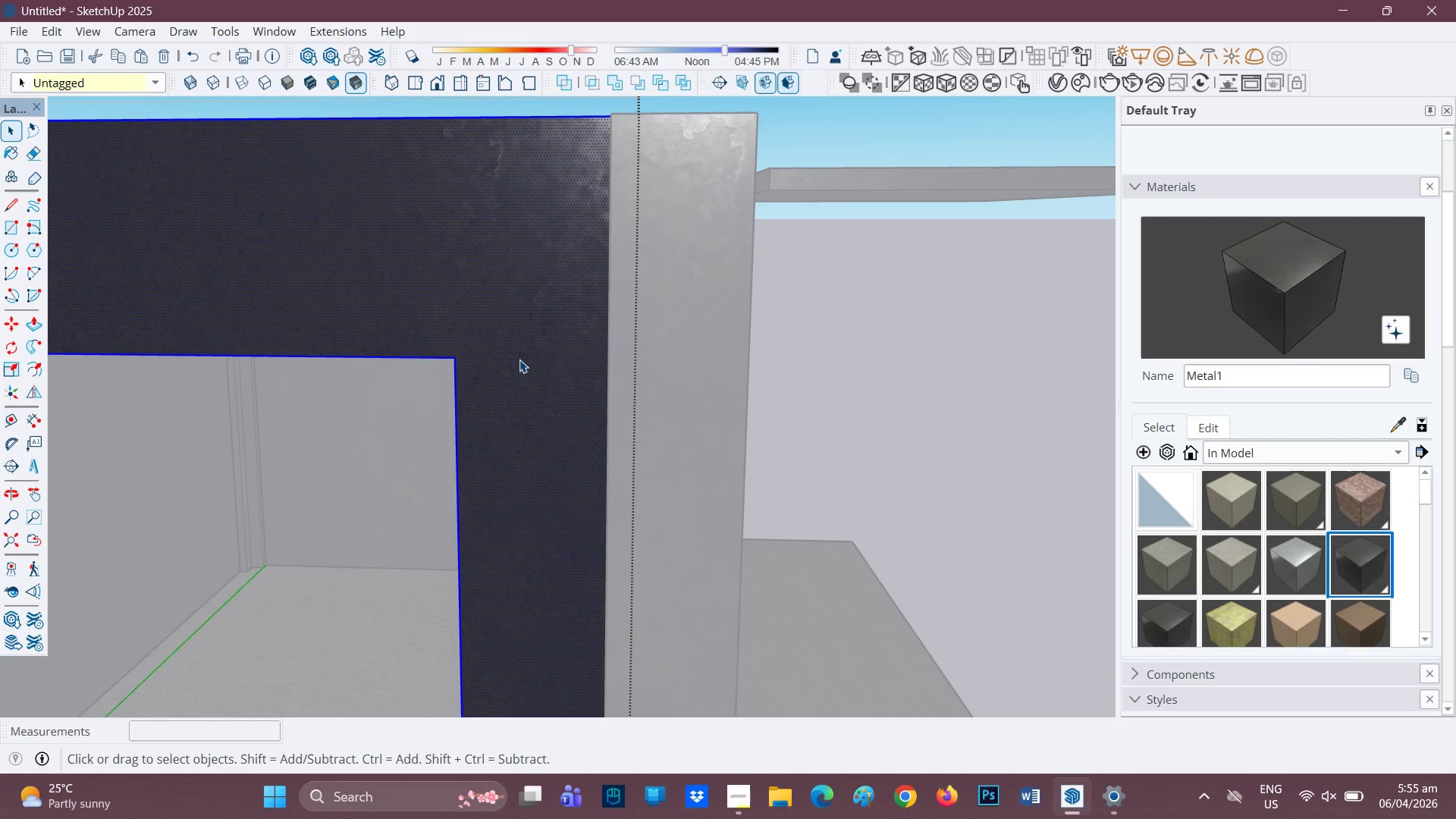 
key(L)
 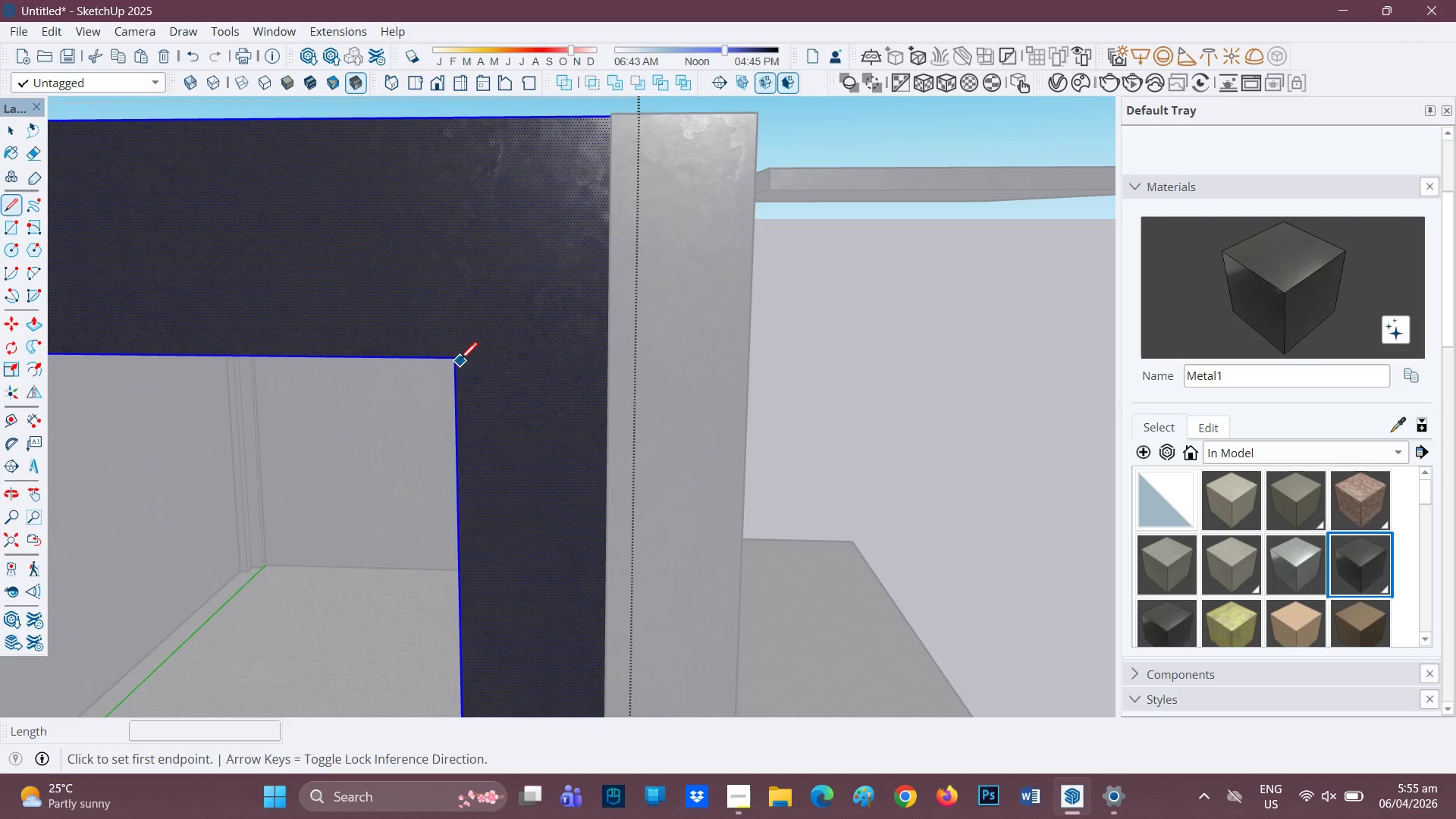 
left_click([452, 364])
 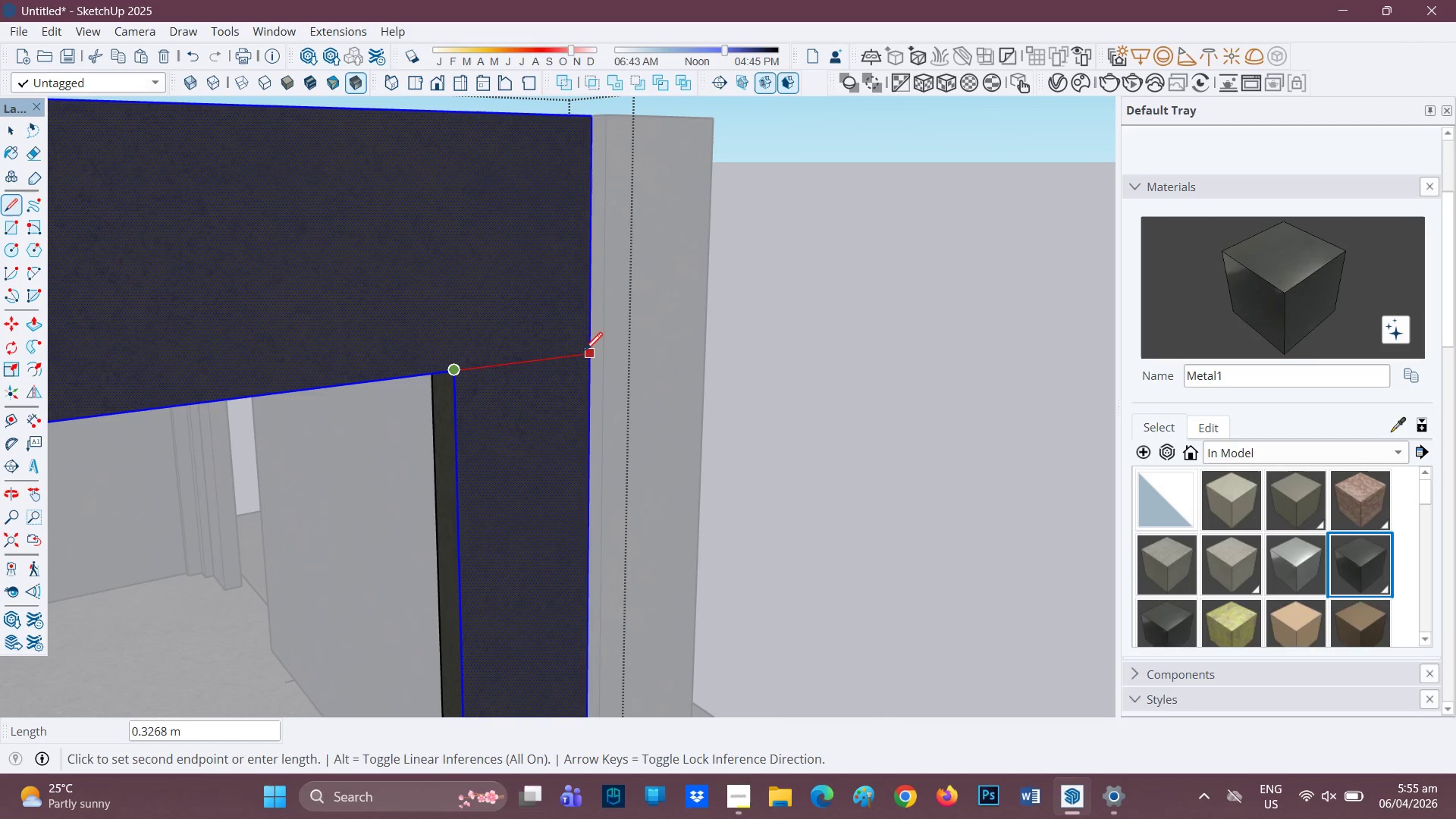 
left_click([593, 353])
 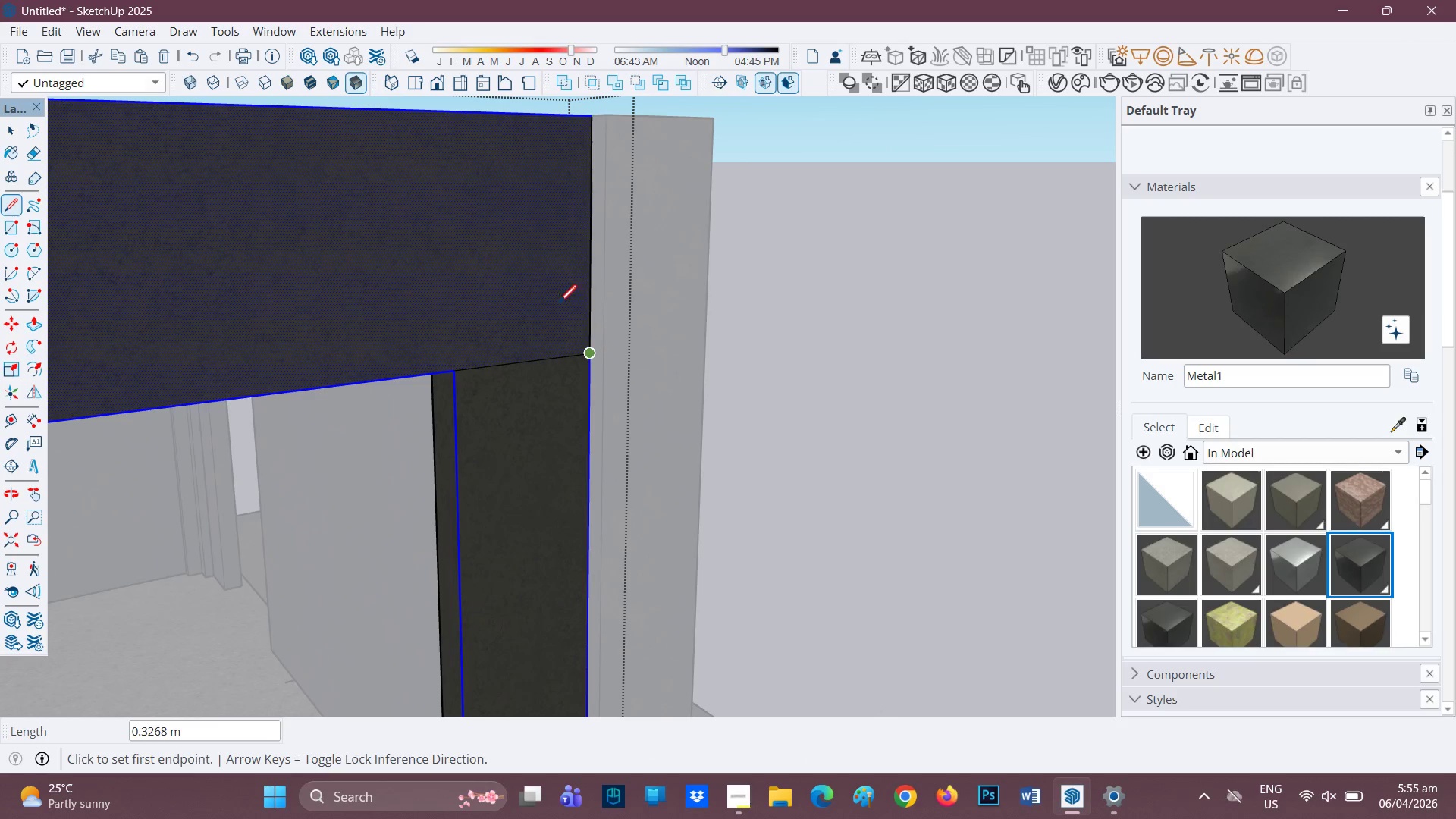 
scroll: coordinate [532, 275], scroll_direction: none, amount: 0.0
 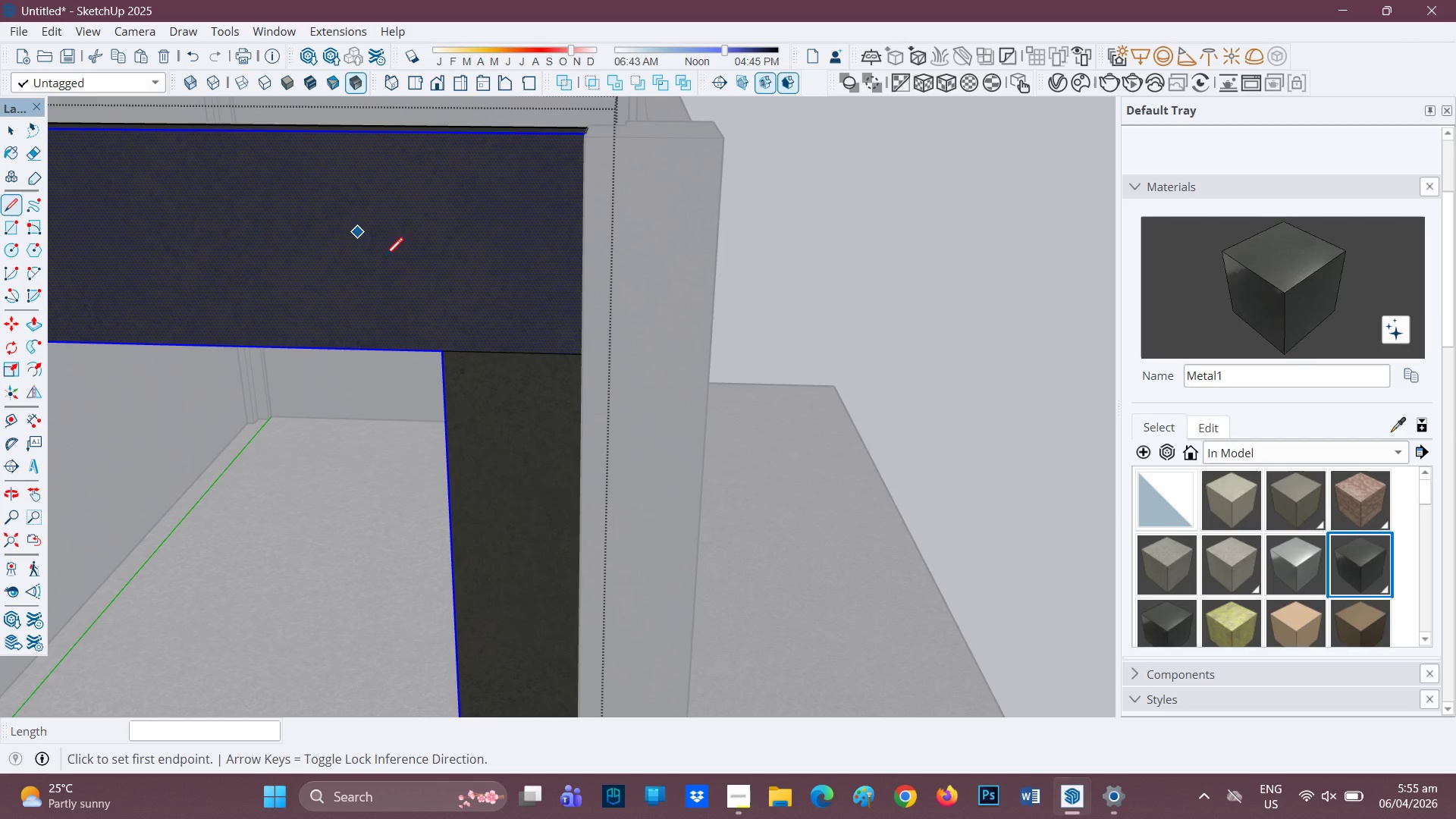 
key(R)
 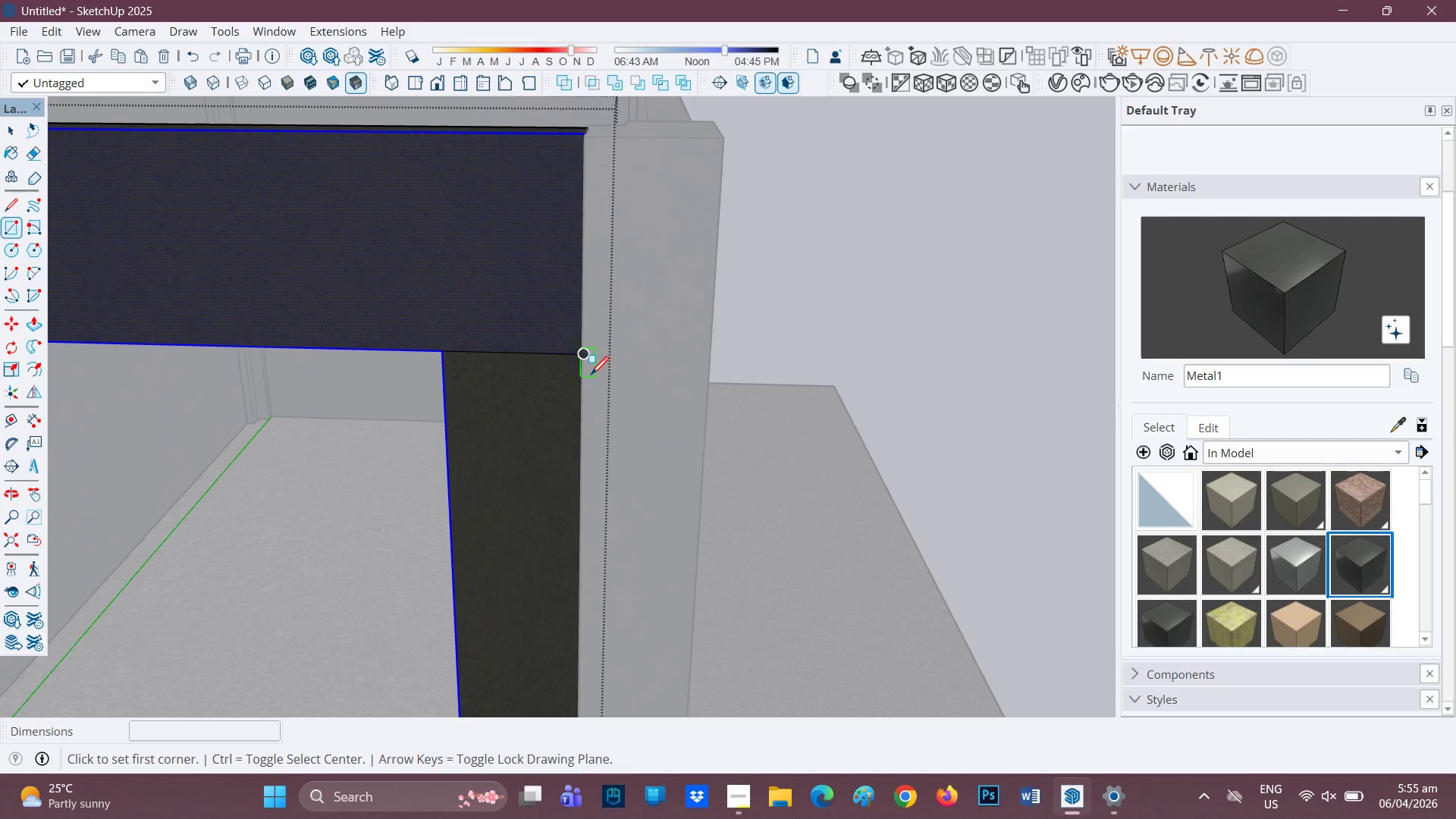 
scroll: coordinate [573, 366], scroll_direction: down, amount: 1.0
 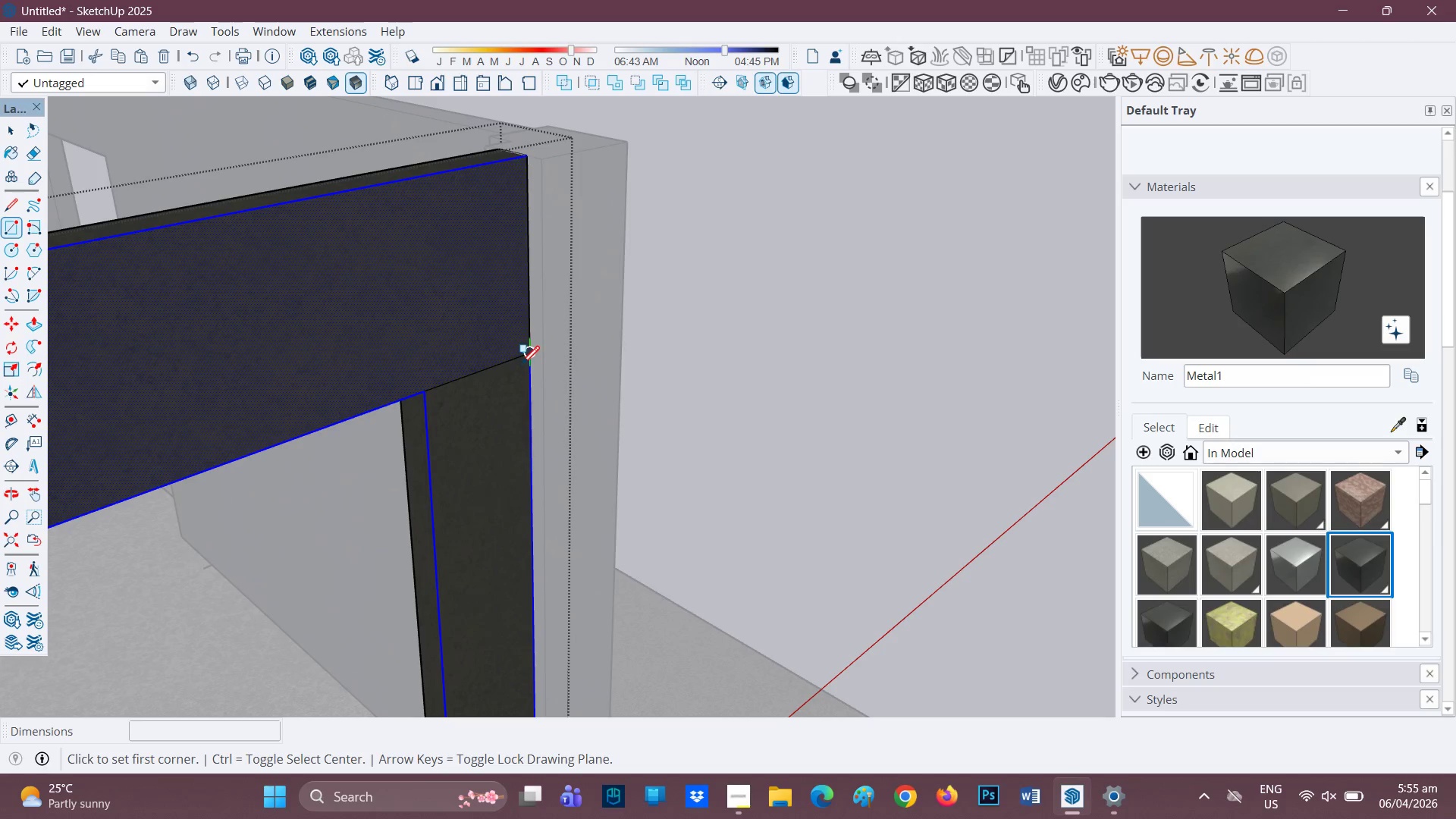 
left_click_drag(start_coordinate=[525, 361], to_coordinate=[521, 359])
 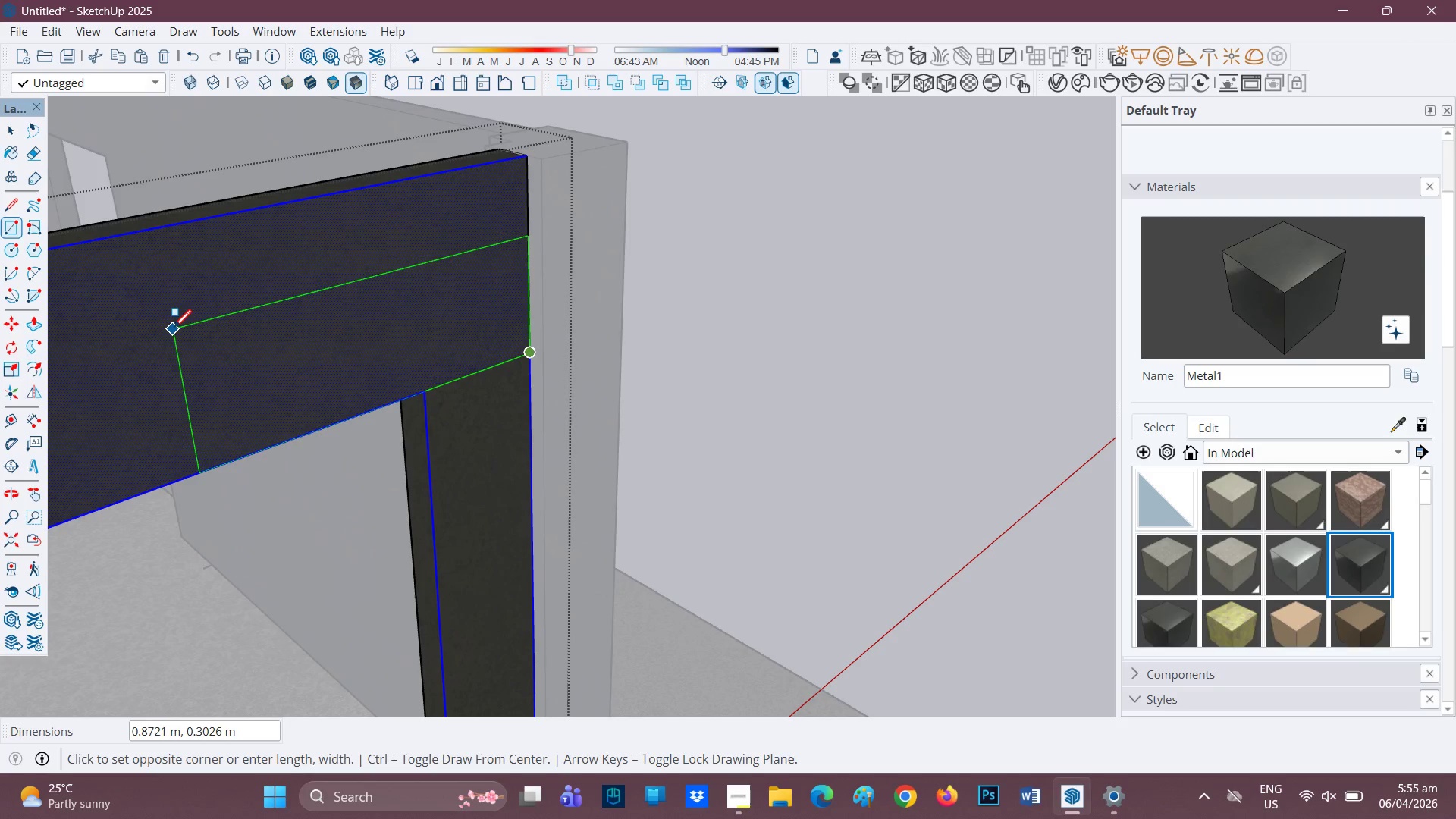 
type(HHR)
 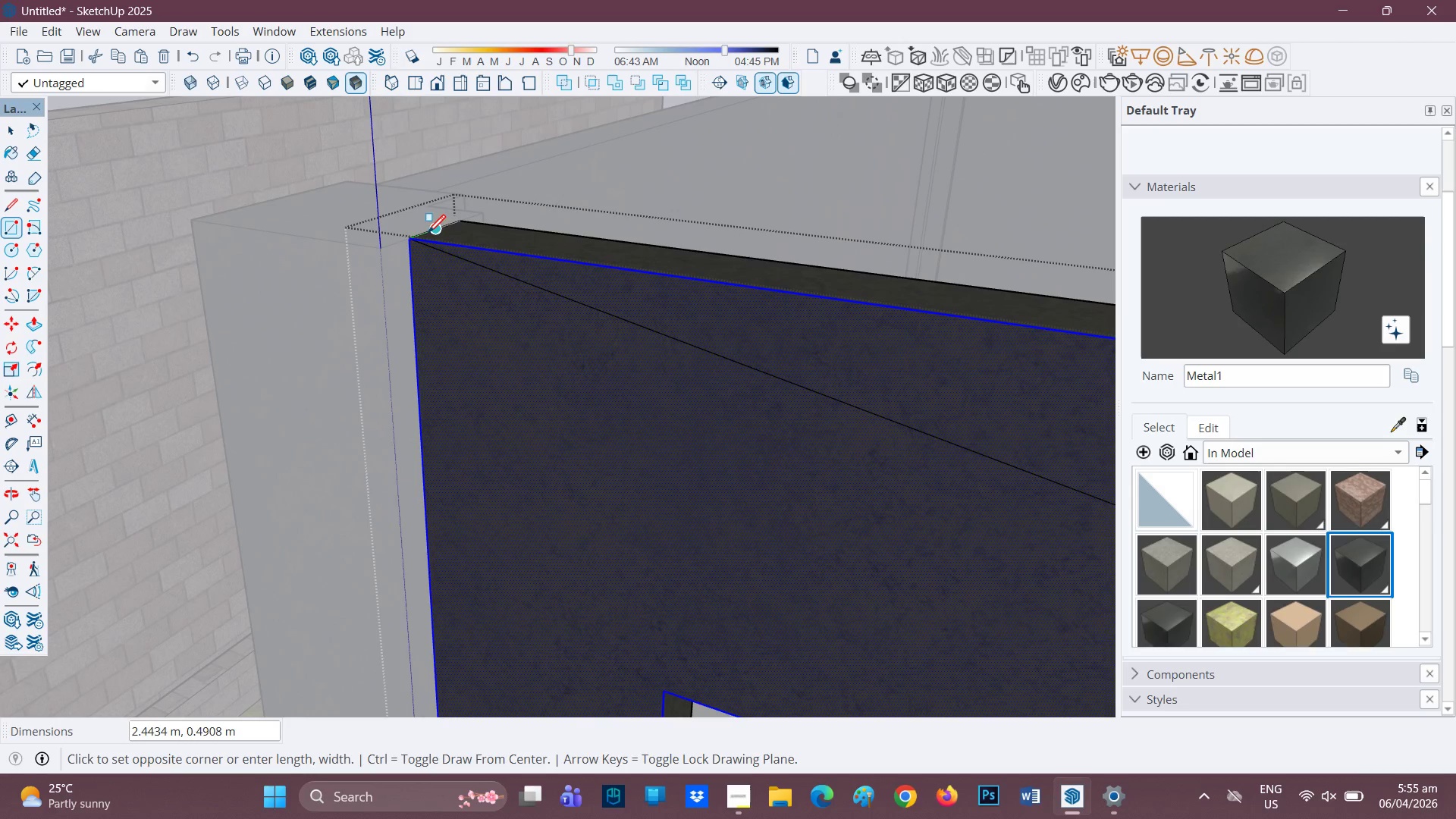 
left_click_drag(start_coordinate=[165, 323], to_coordinate=[722, 273])
 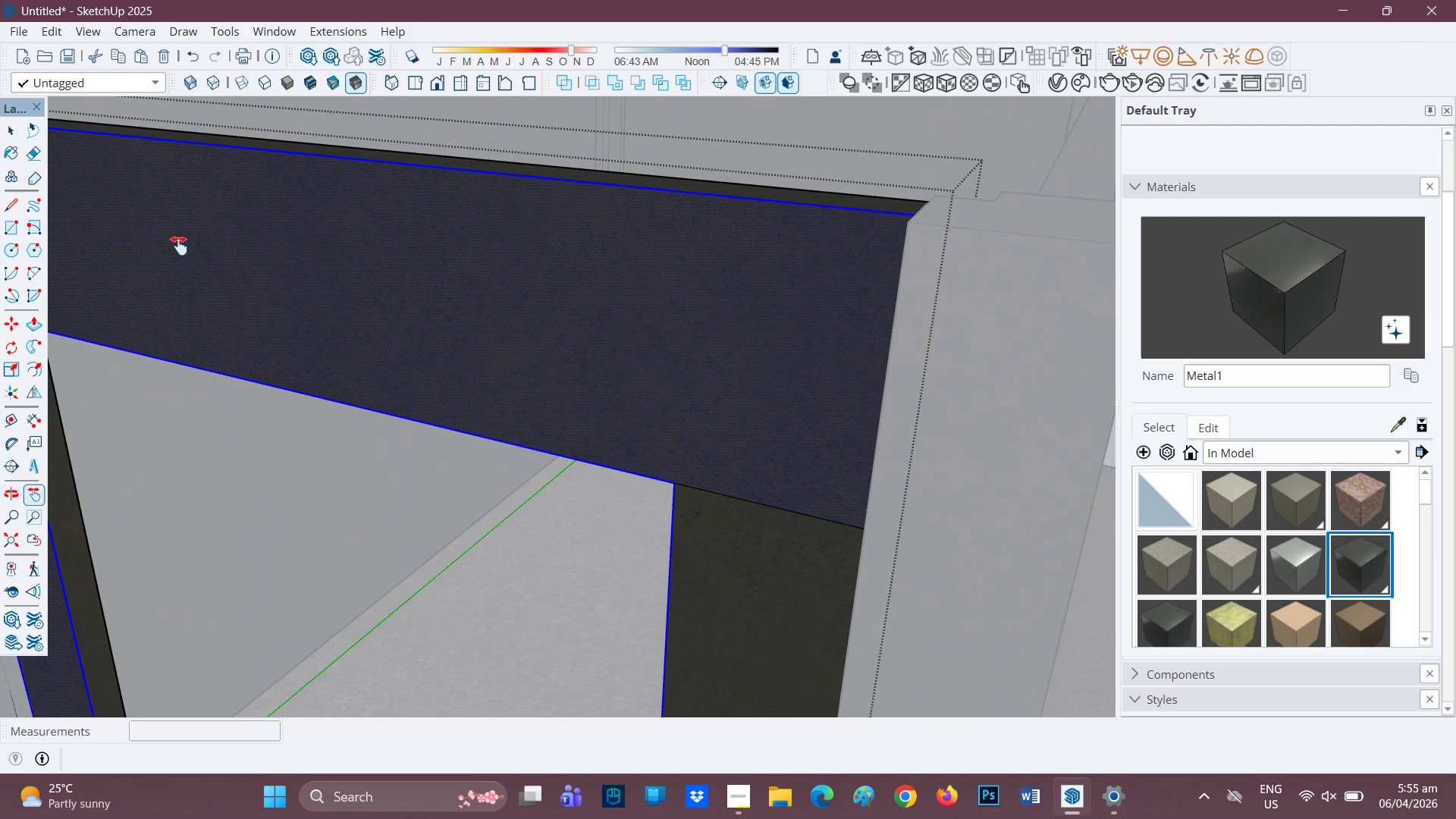 
left_click_drag(start_coordinate=[206, 233], to_coordinate=[852, 388])
 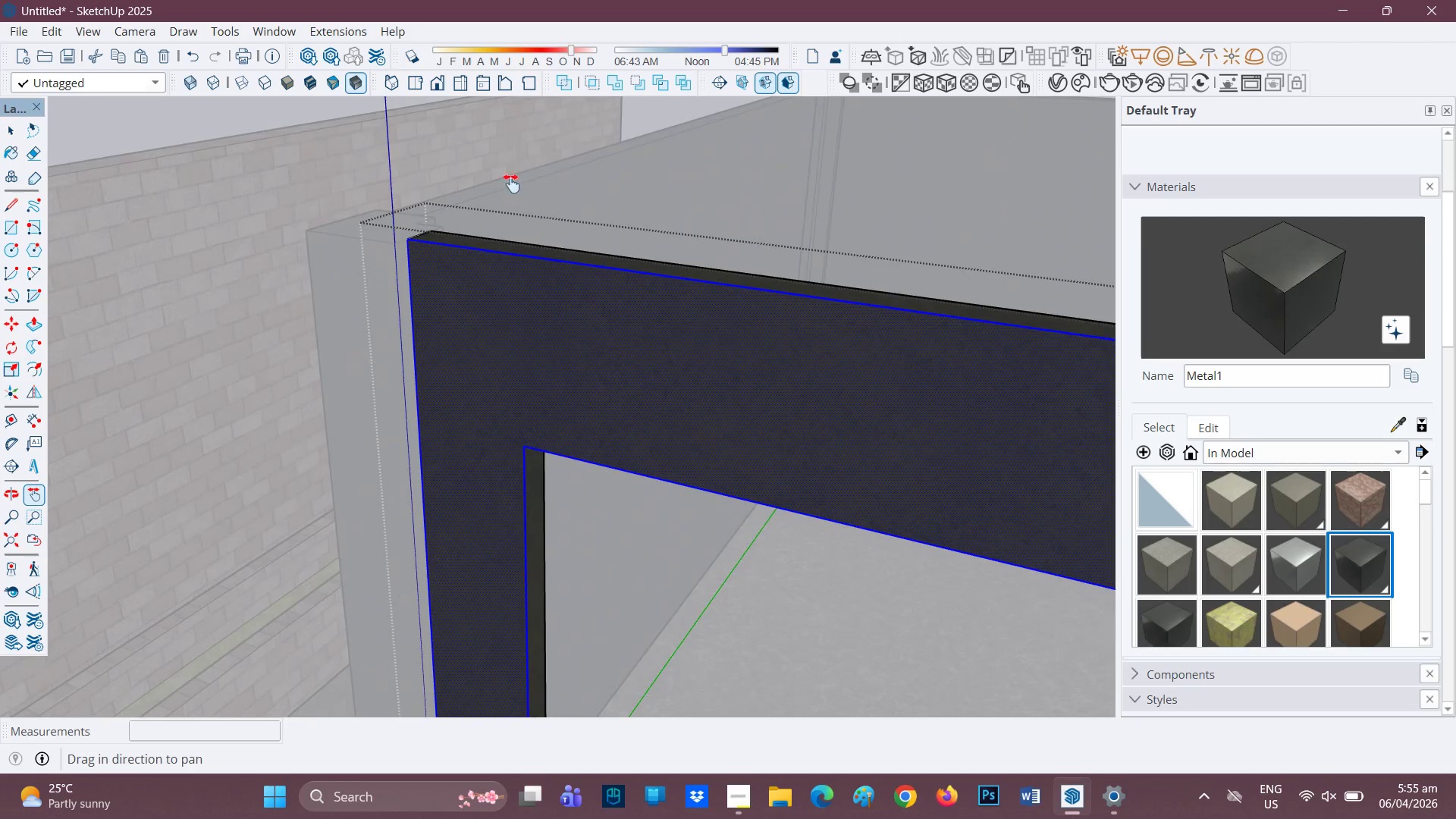 
scroll: coordinate [438, 315], scroll_direction: up, amount: 5.0
 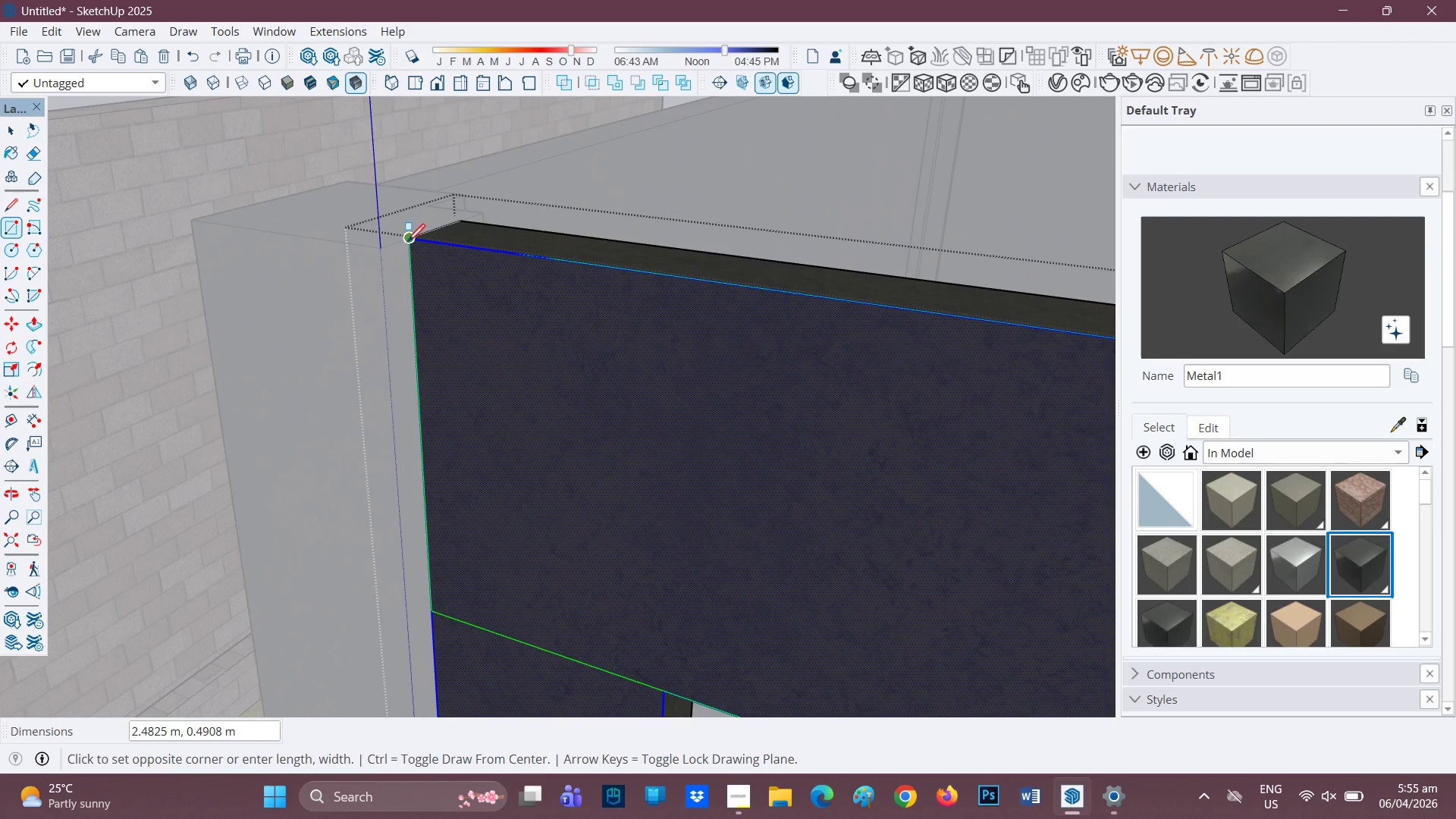 
left_click([407, 243])
 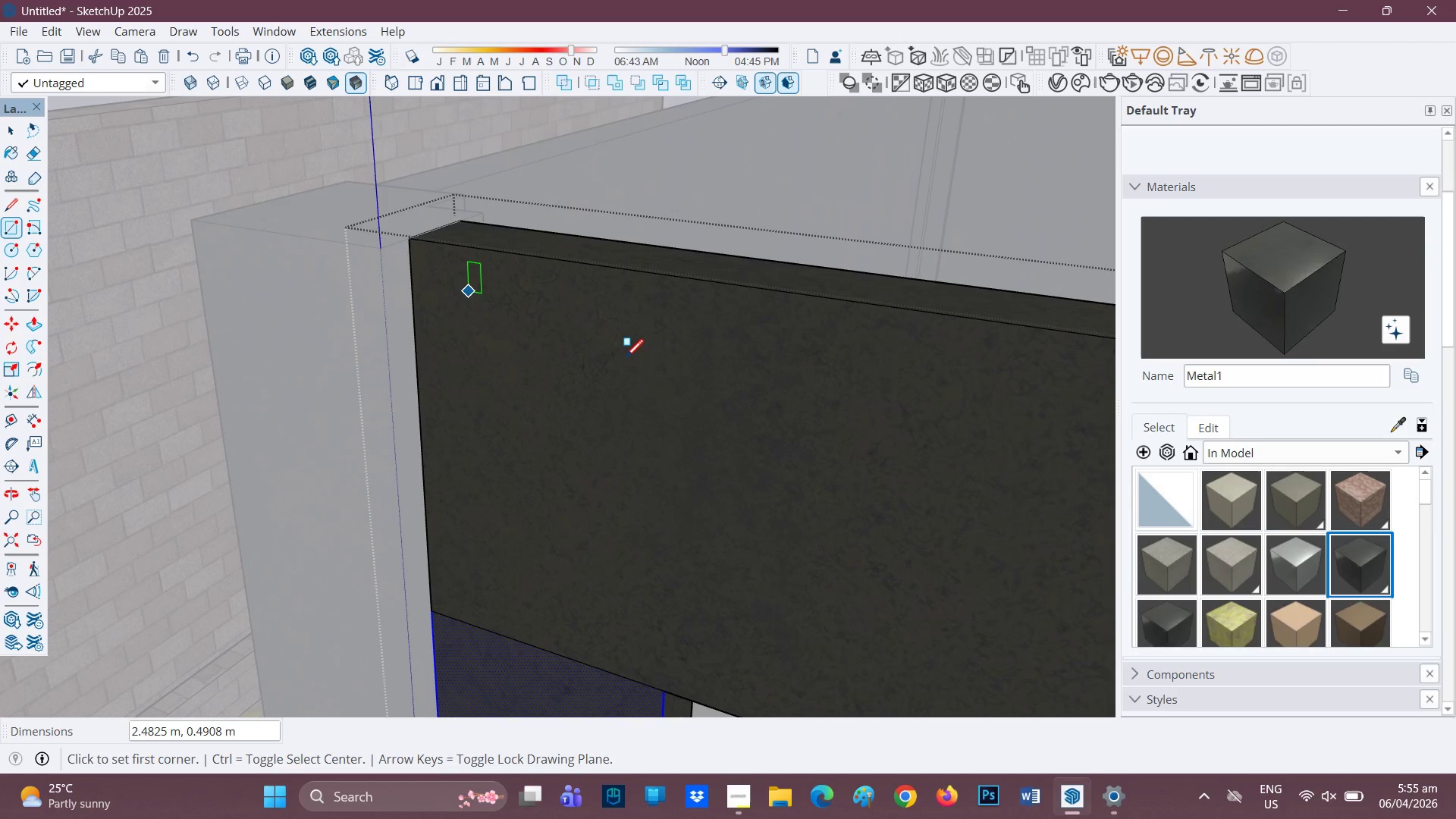 
scroll: coordinate [668, 375], scroll_direction: down, amount: 1.0
 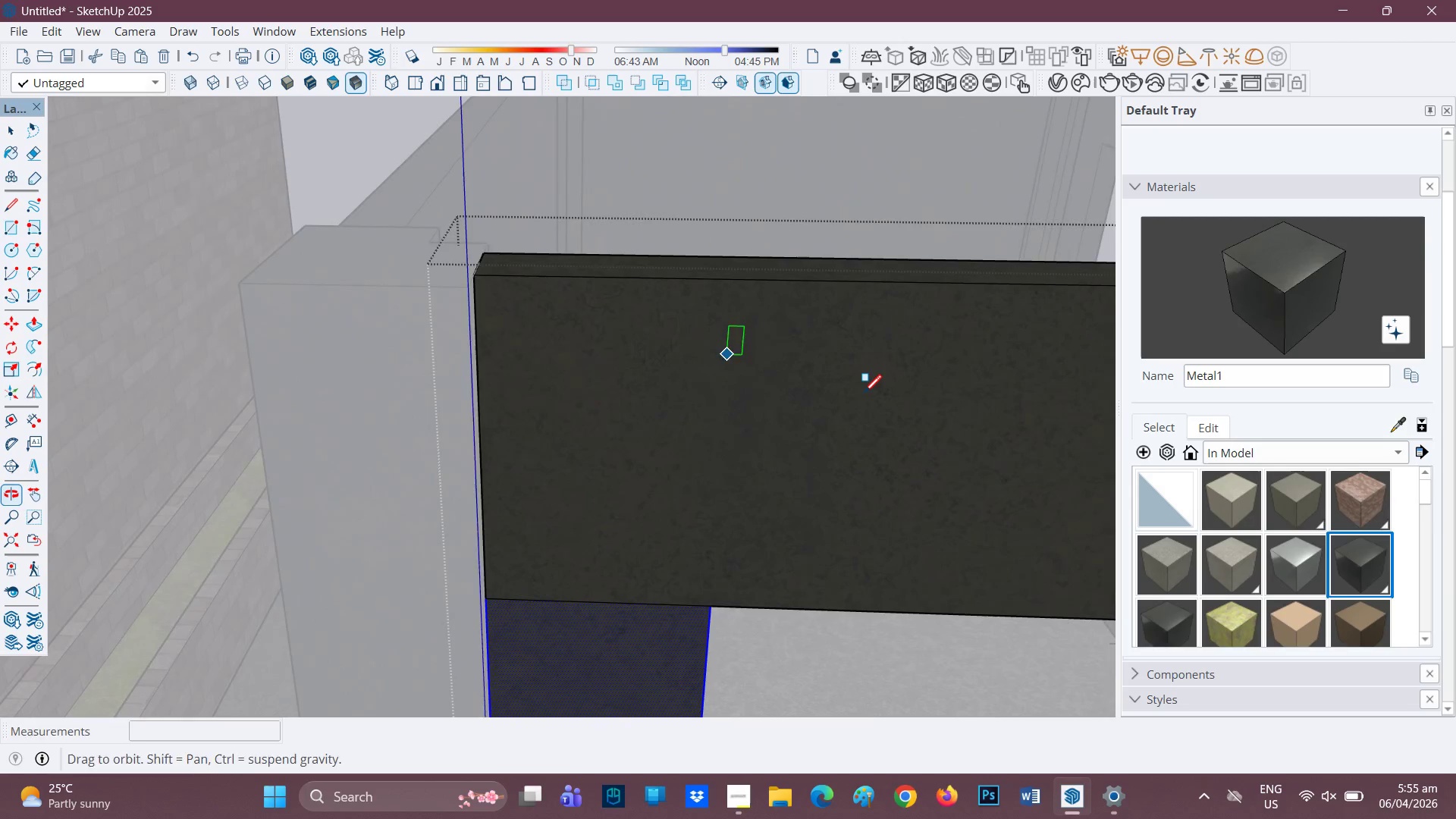 
key(H)
 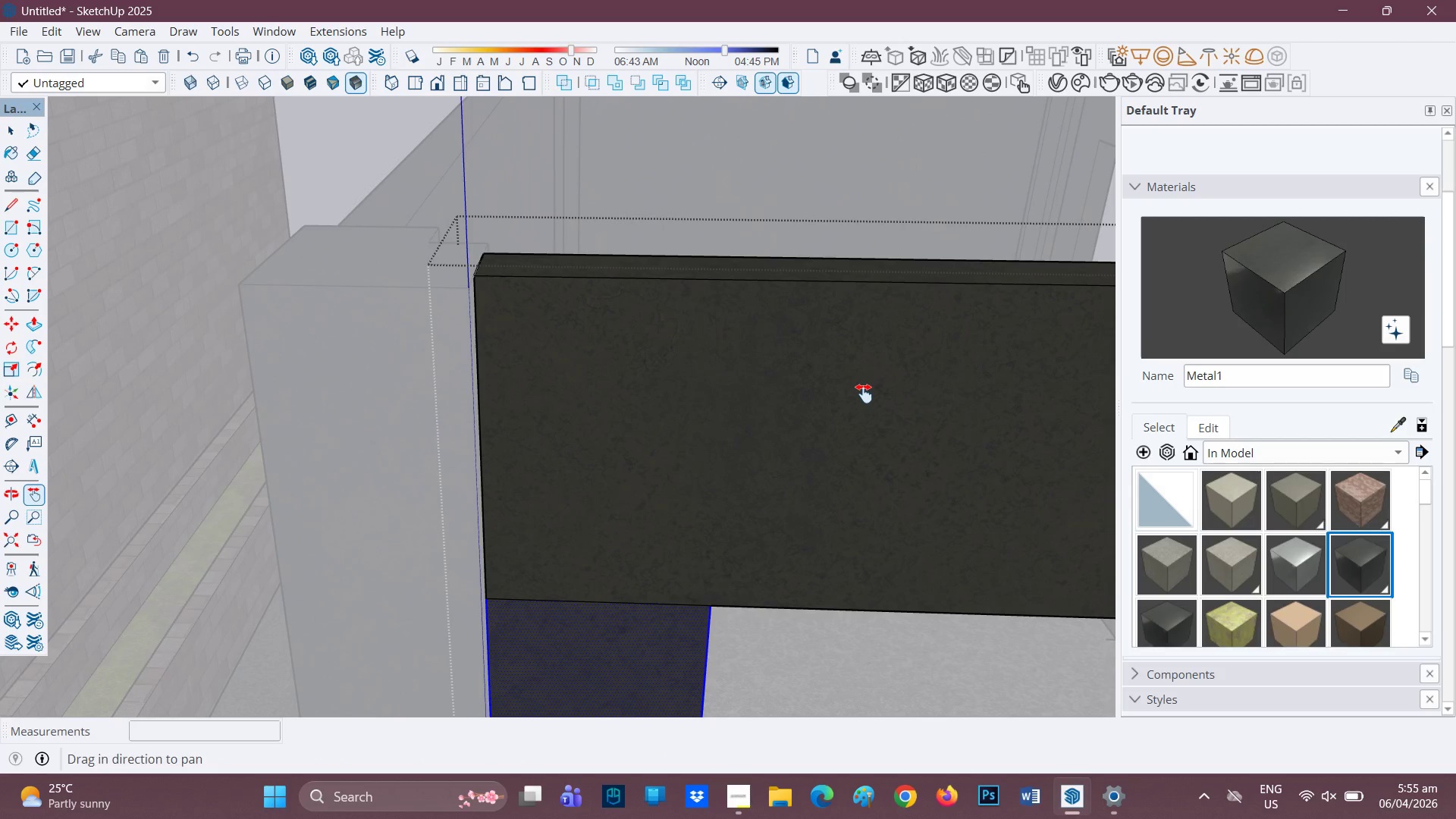 
left_click_drag(start_coordinate=[862, 391], to_coordinate=[452, 313])
 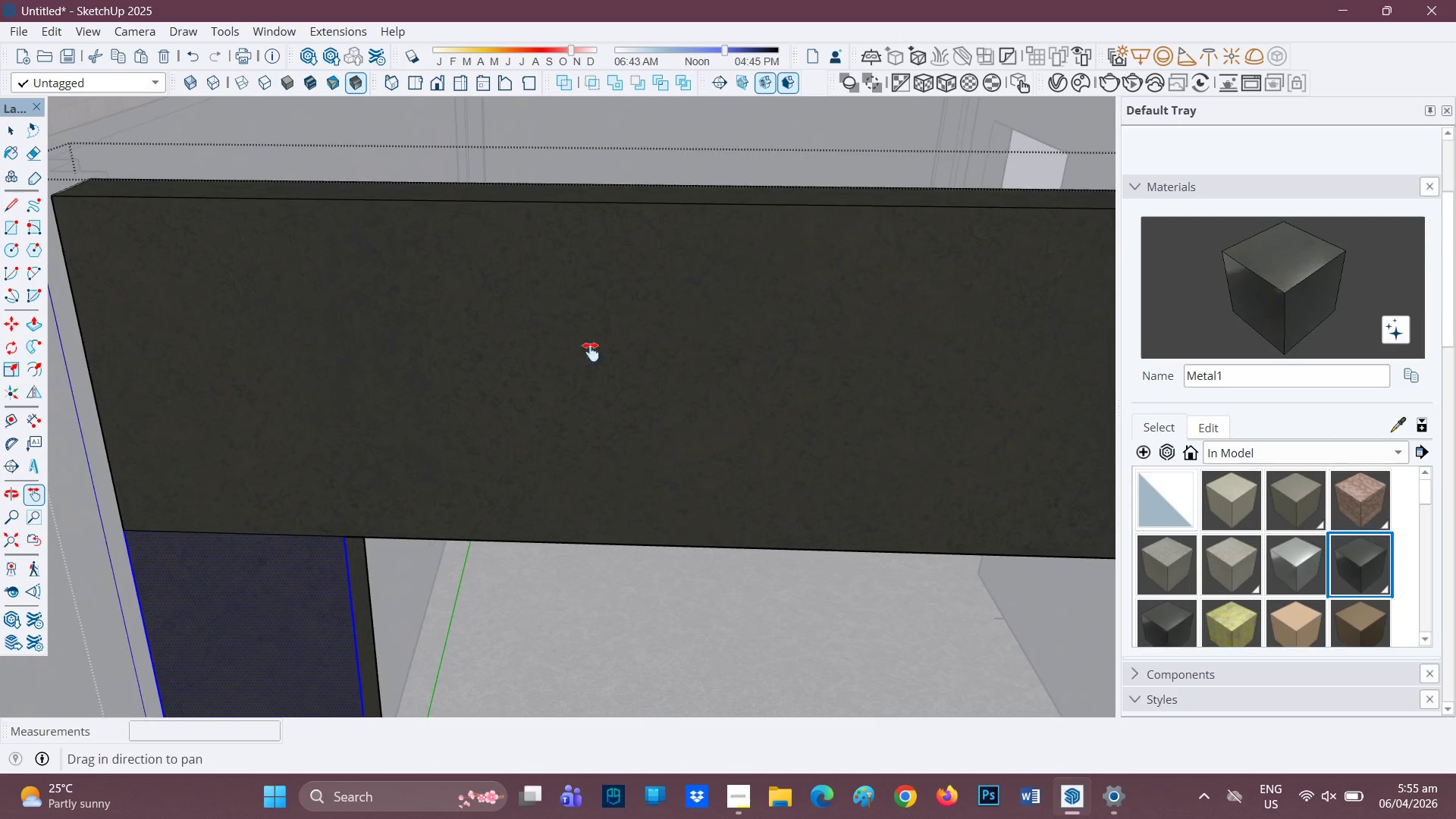 
scroll: coordinate [804, 358], scroll_direction: down, amount: 7.0
 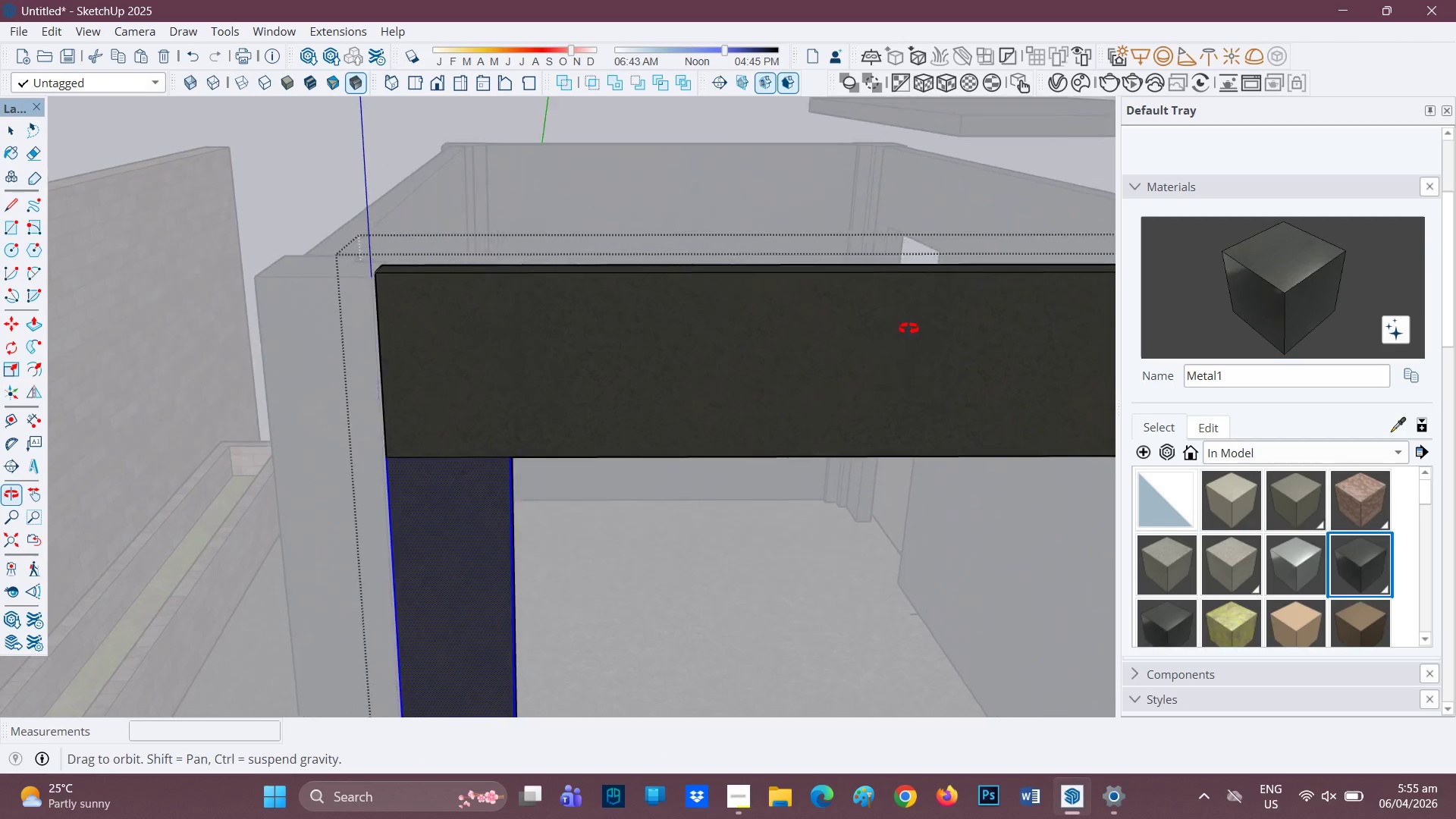 
key(H)
 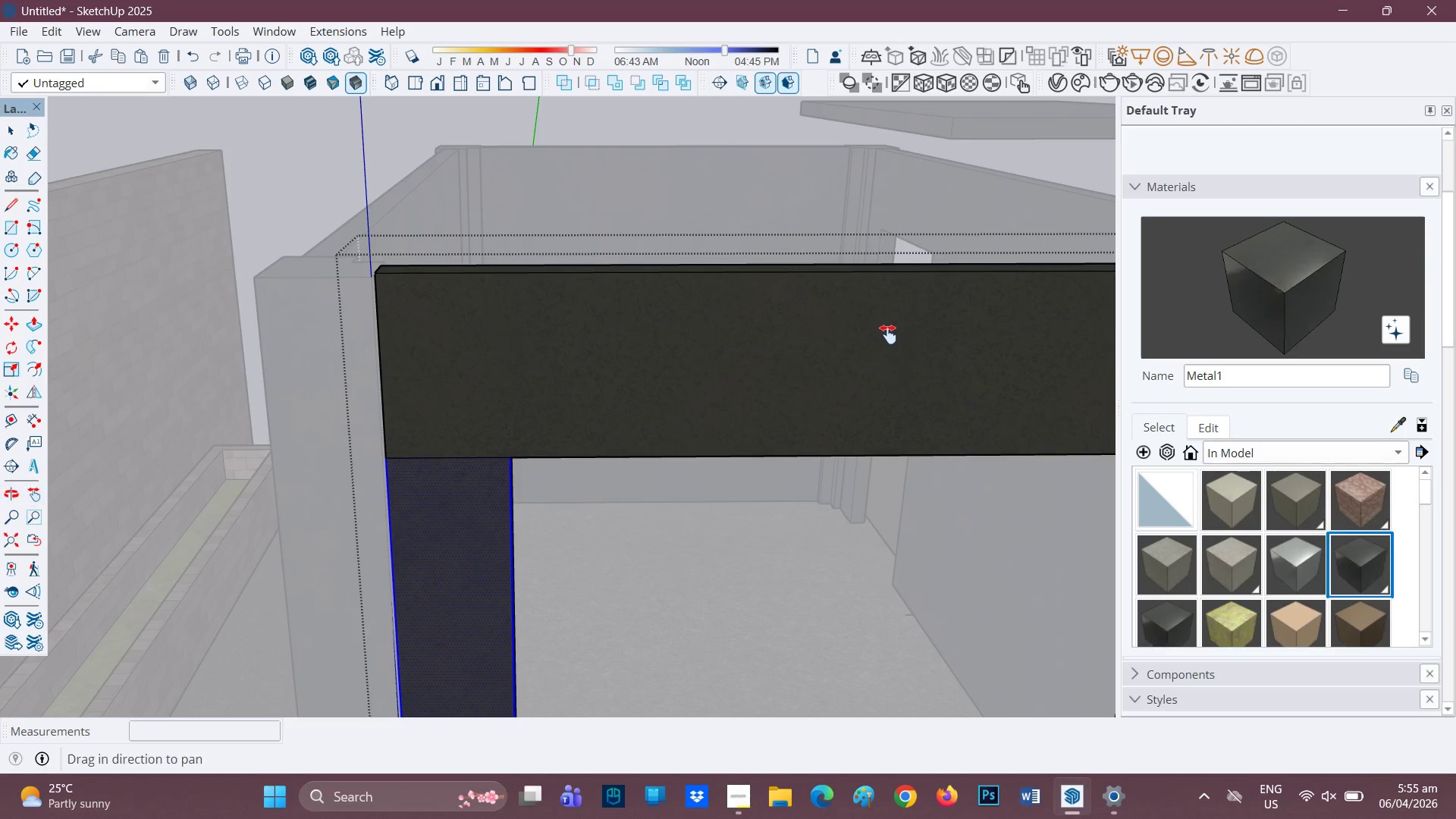 
left_click_drag(start_coordinate=[878, 337], to_coordinate=[551, 421])
 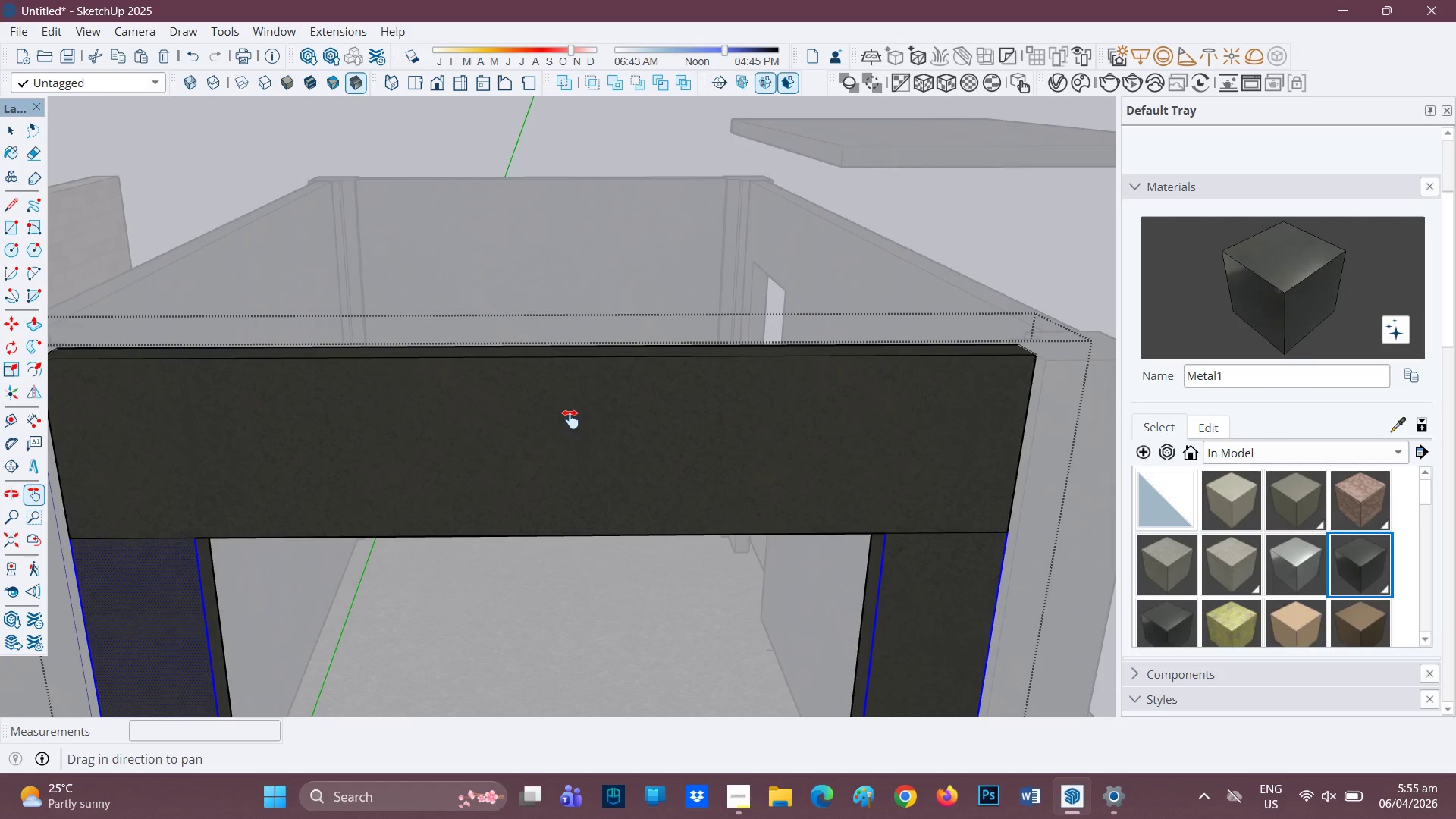 
key(F)
 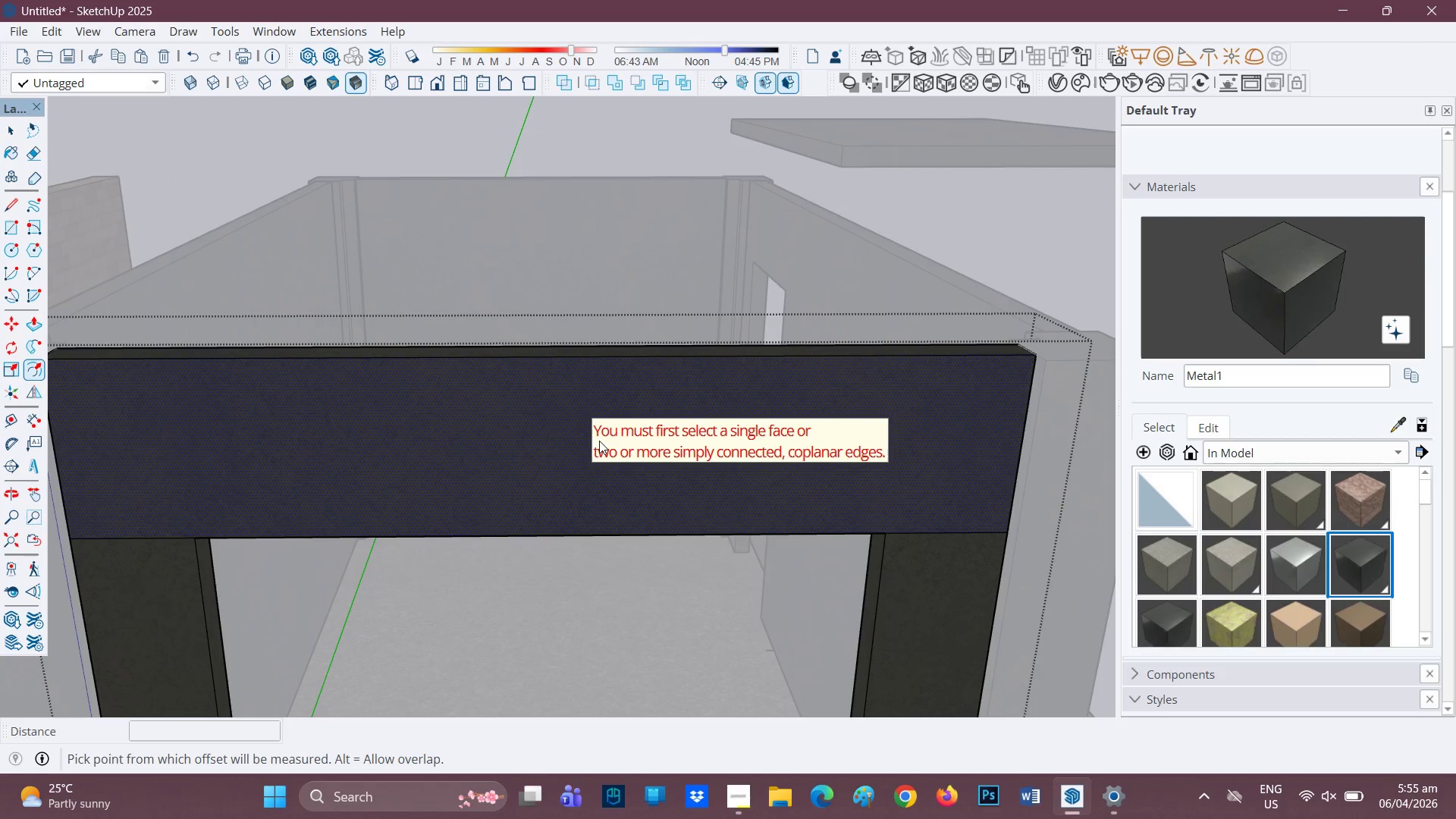 
left_click([599, 441])
 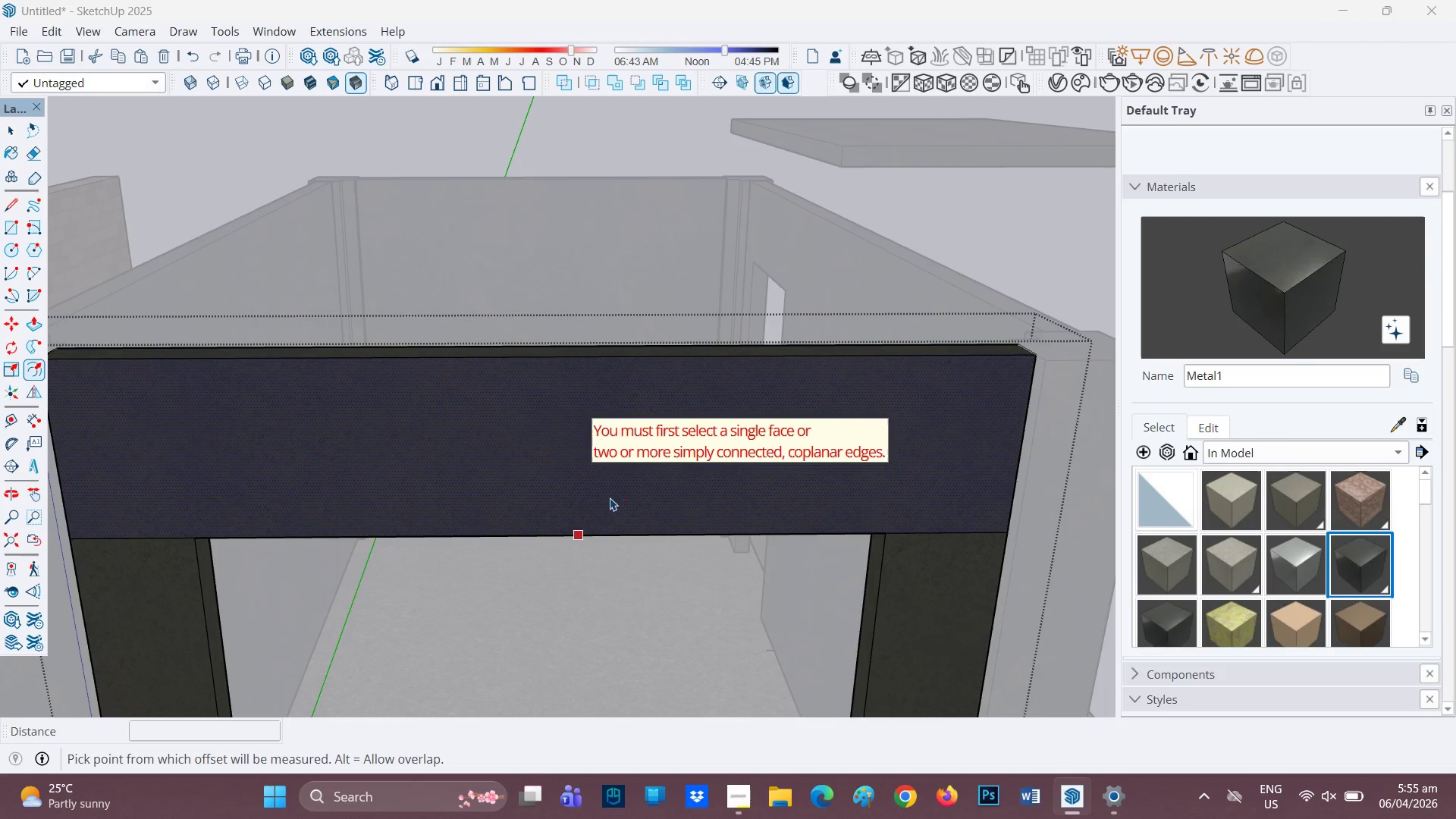 
left_click([564, 463])
 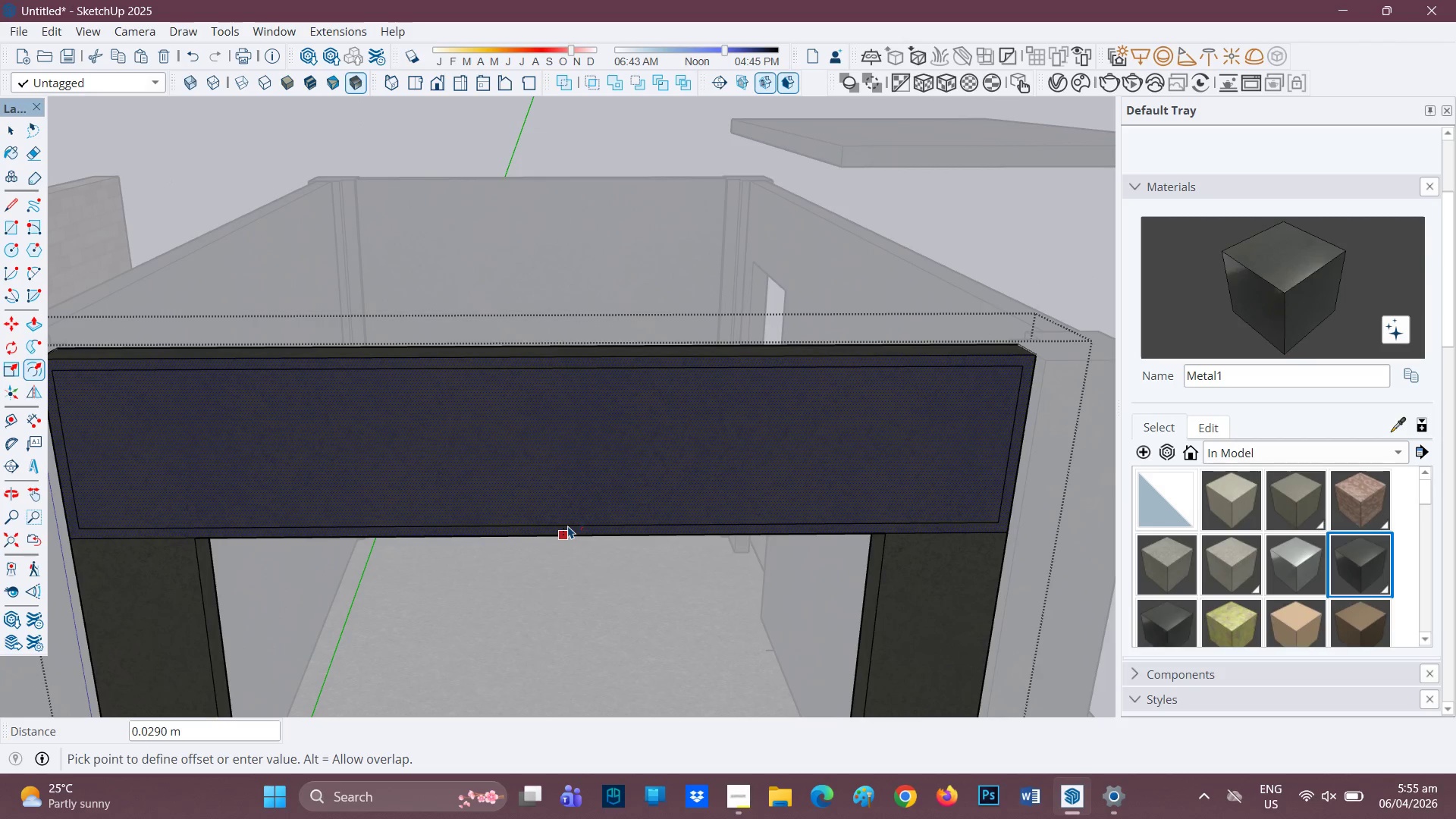 
key(0)
 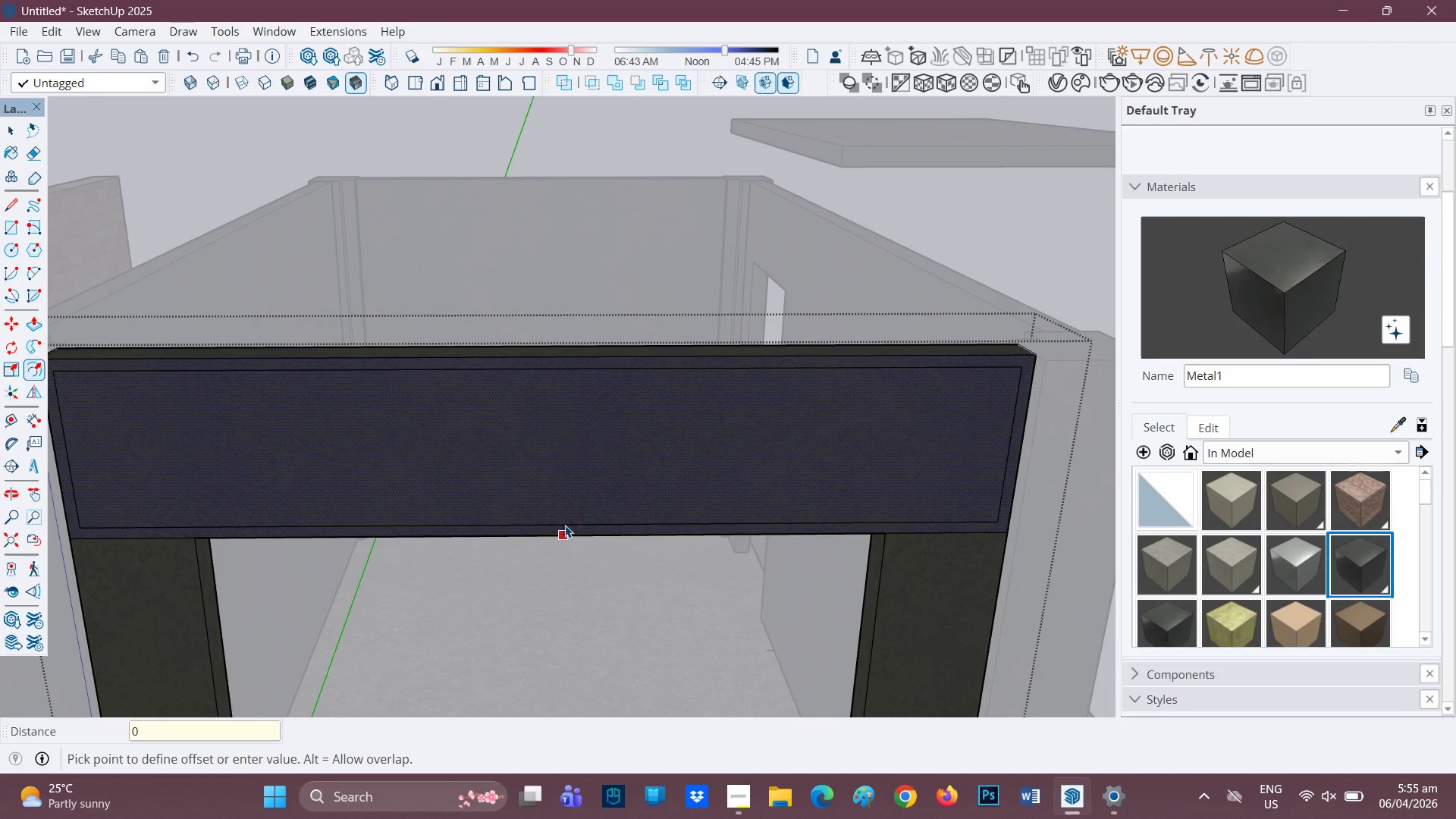 
key(Period)
 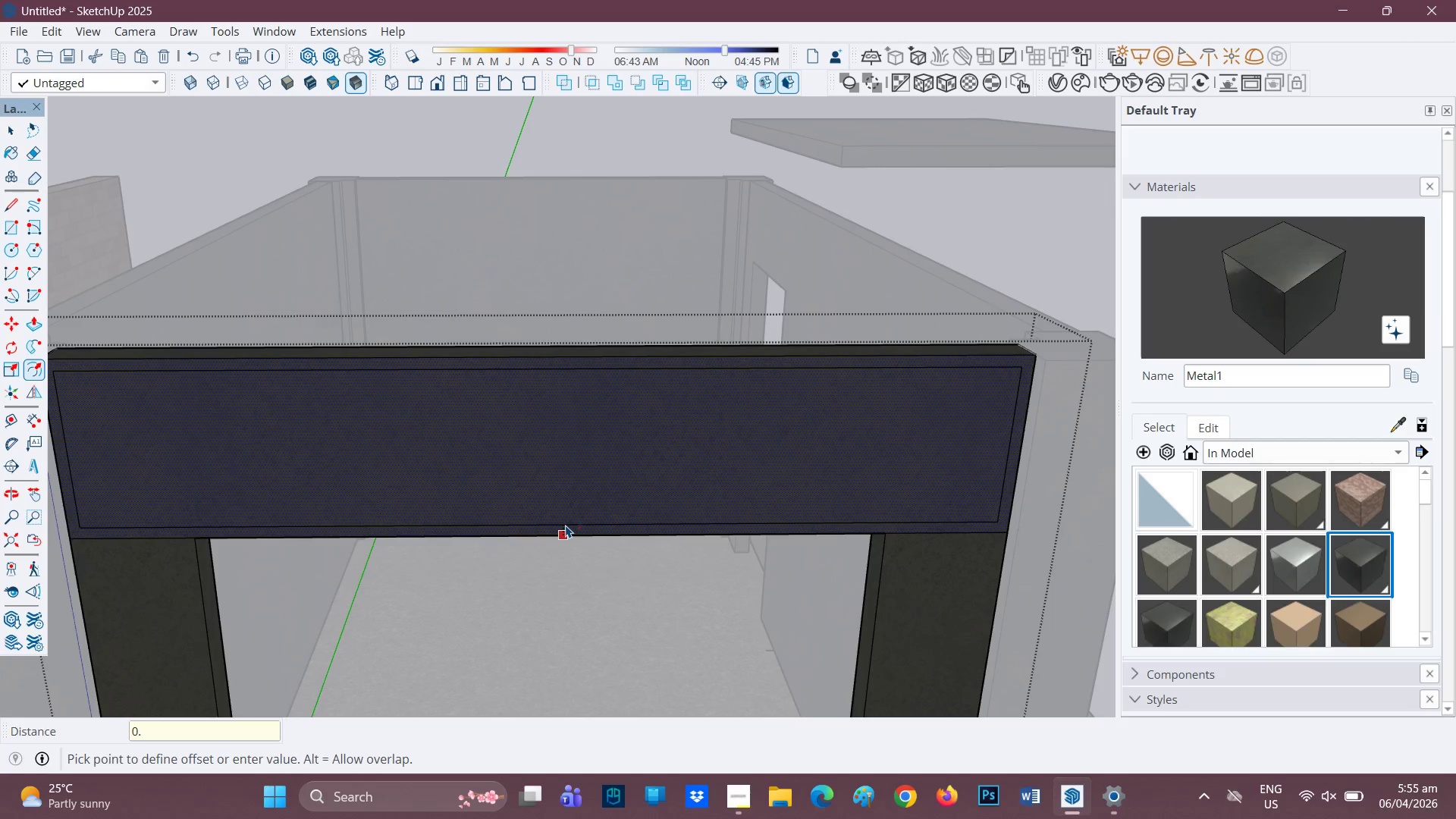 
key(2)
 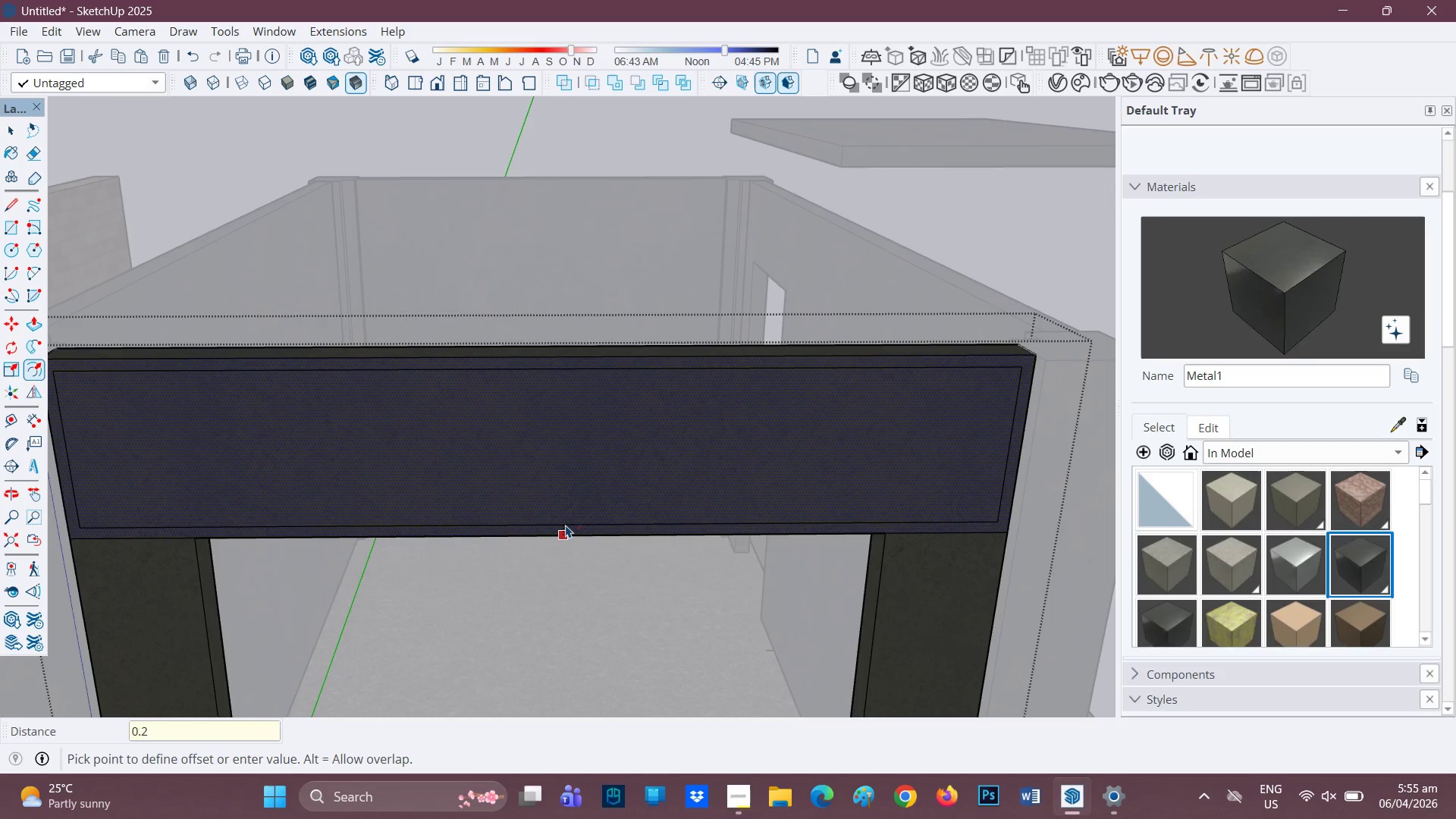 
key(Enter)
 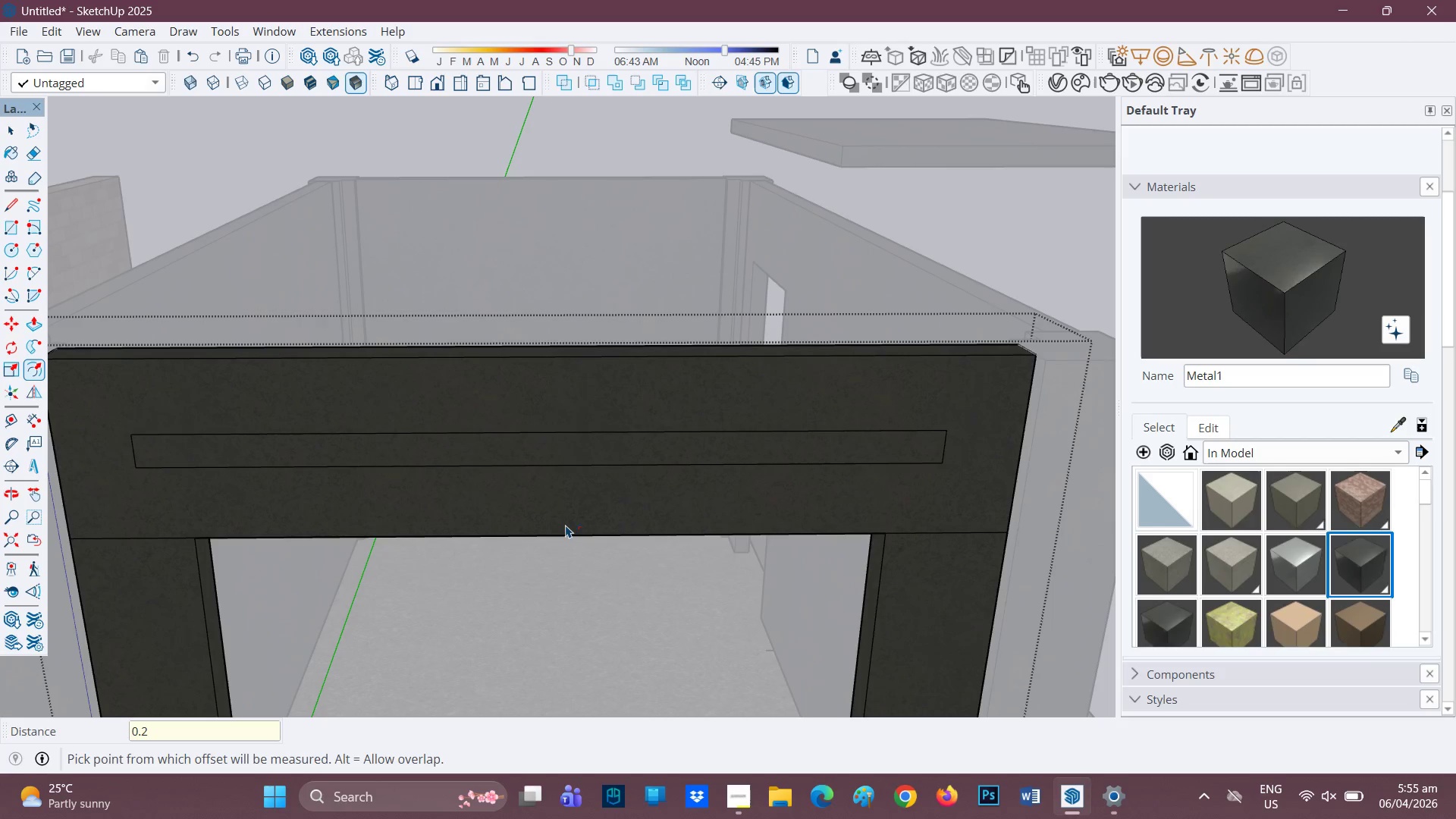 
key(Control+Z)
 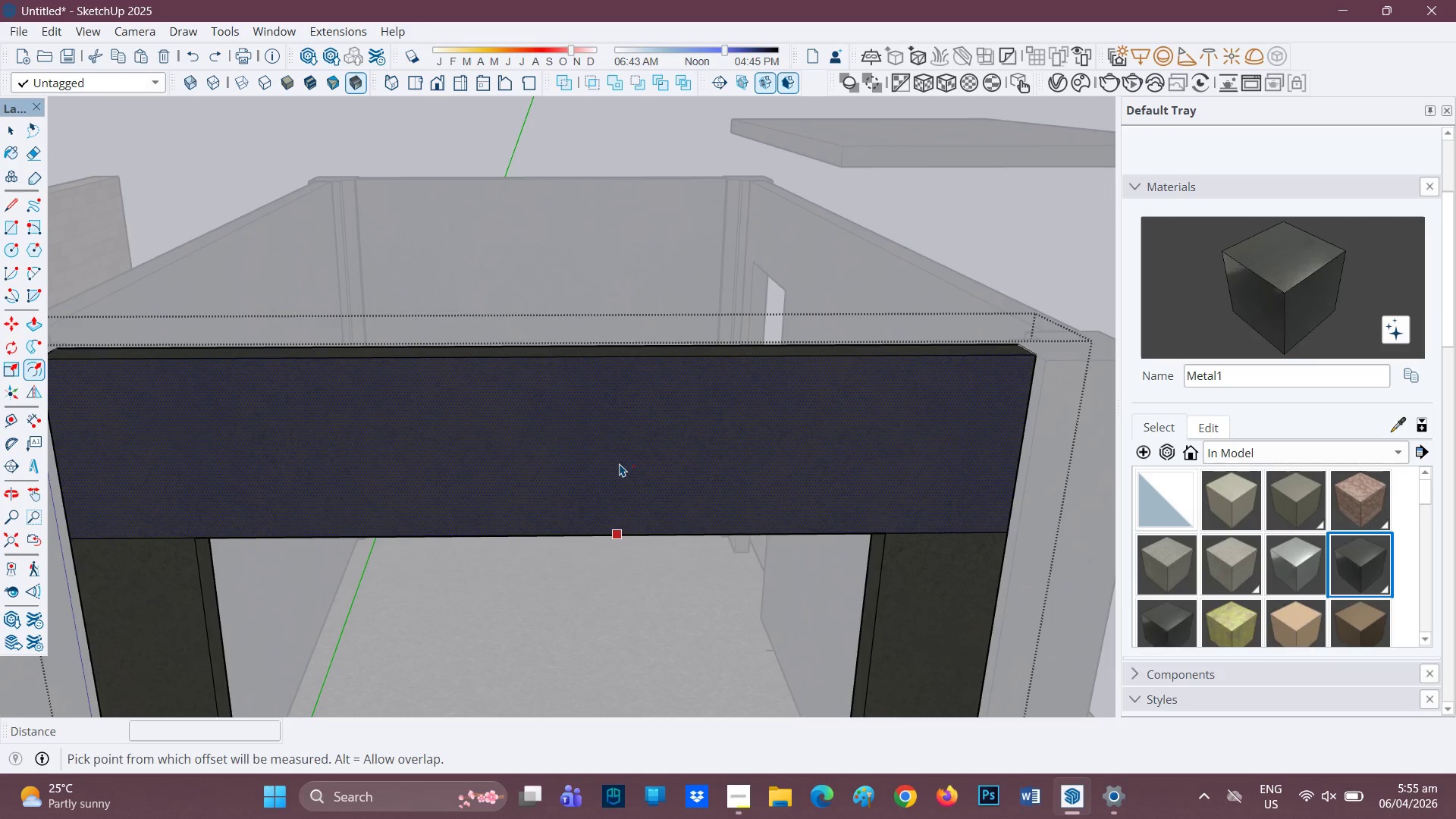 
left_click([620, 463])
 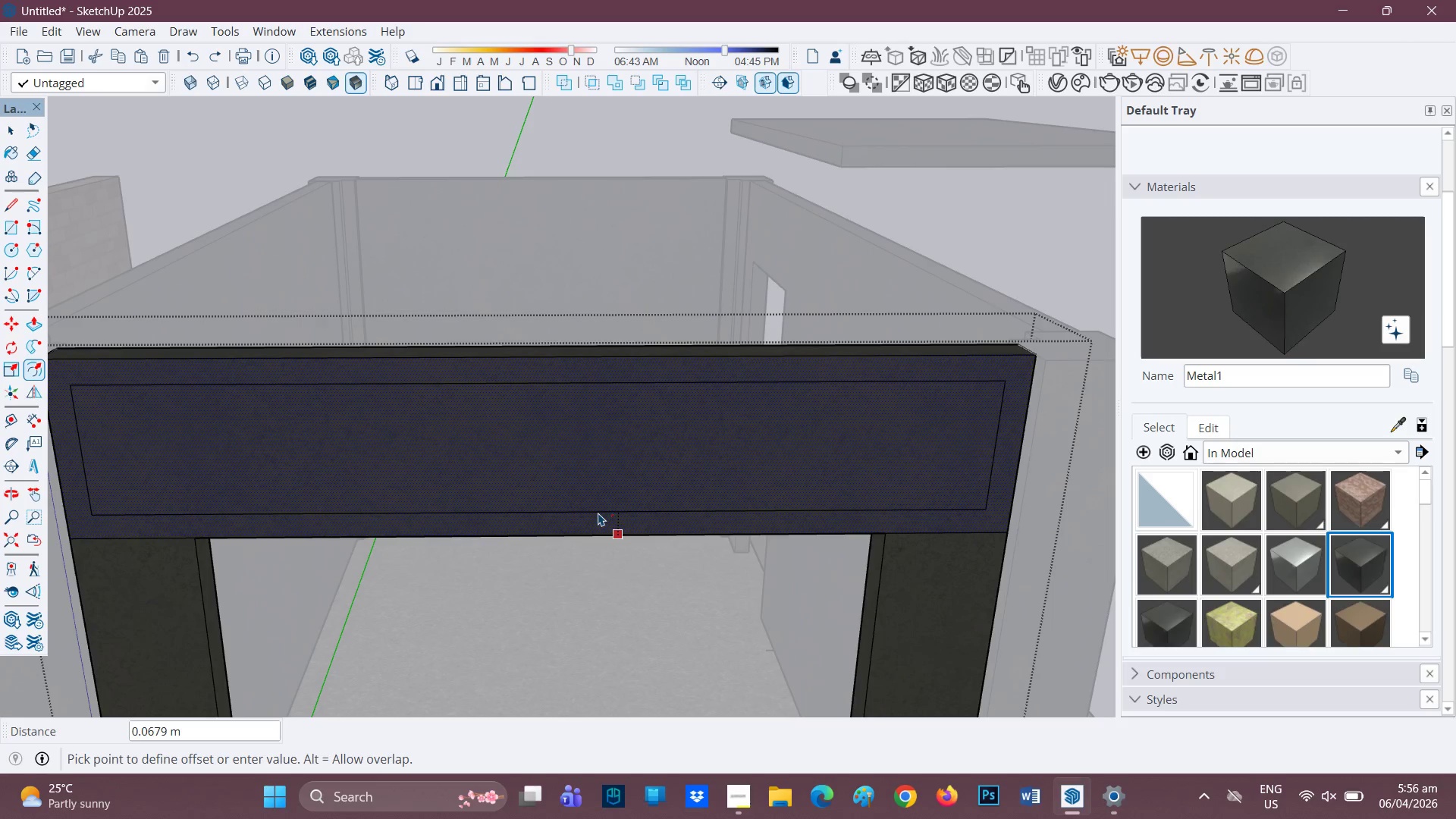 
type(0.02)
 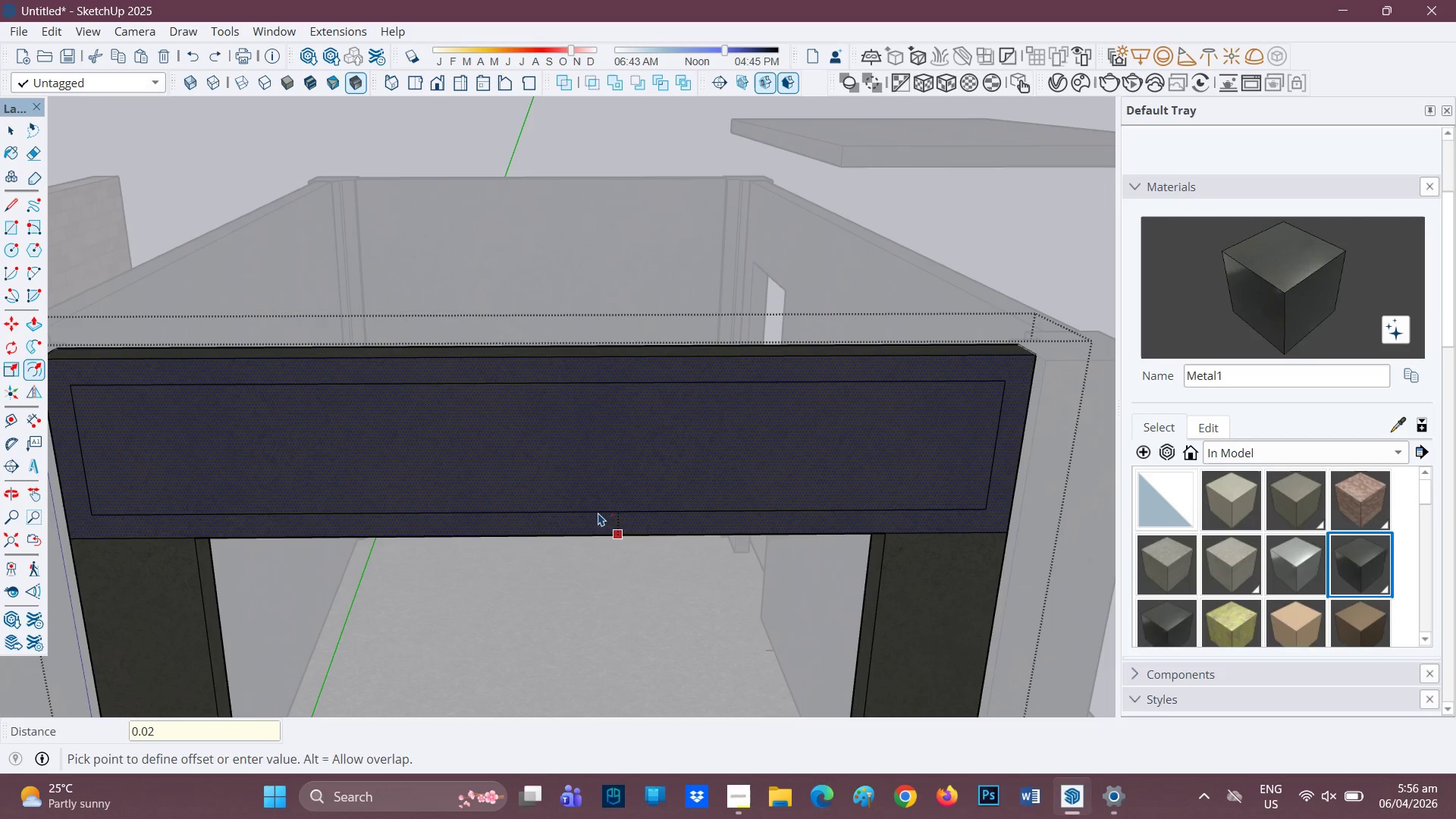 
key(Enter)
 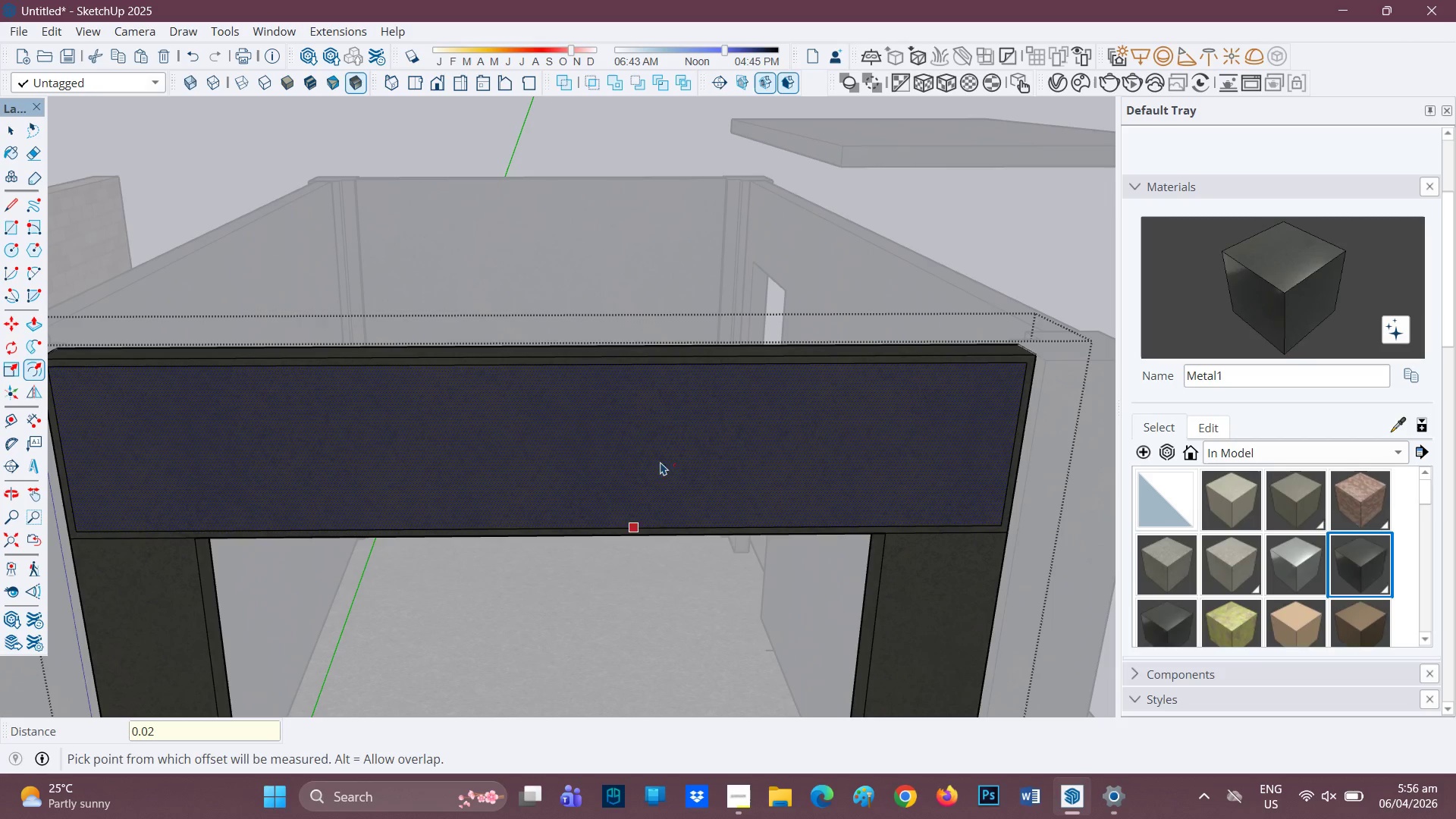 
scroll: coordinate [671, 460], scroll_direction: down, amount: 1.0
 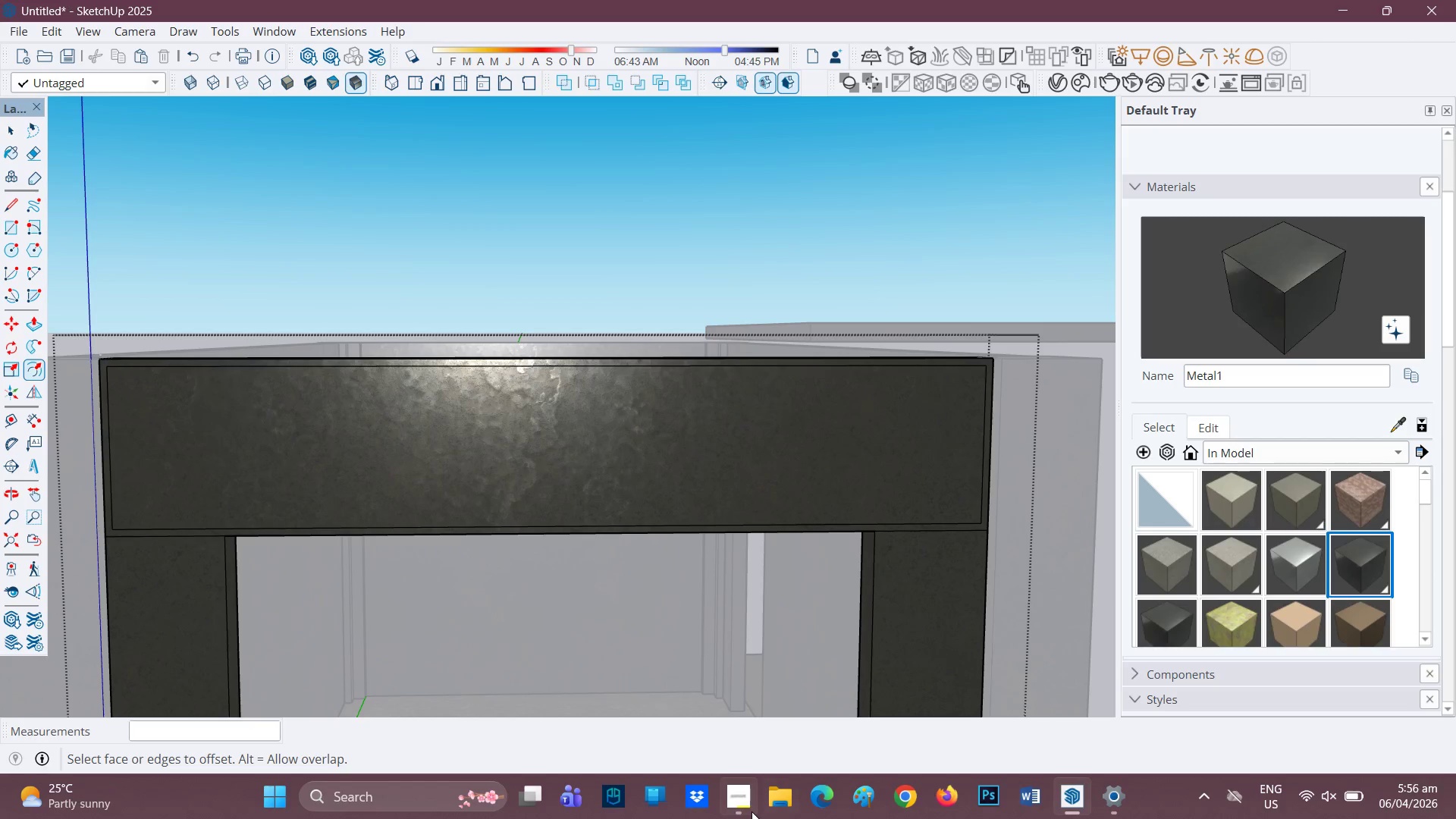 
left_click([739, 802])